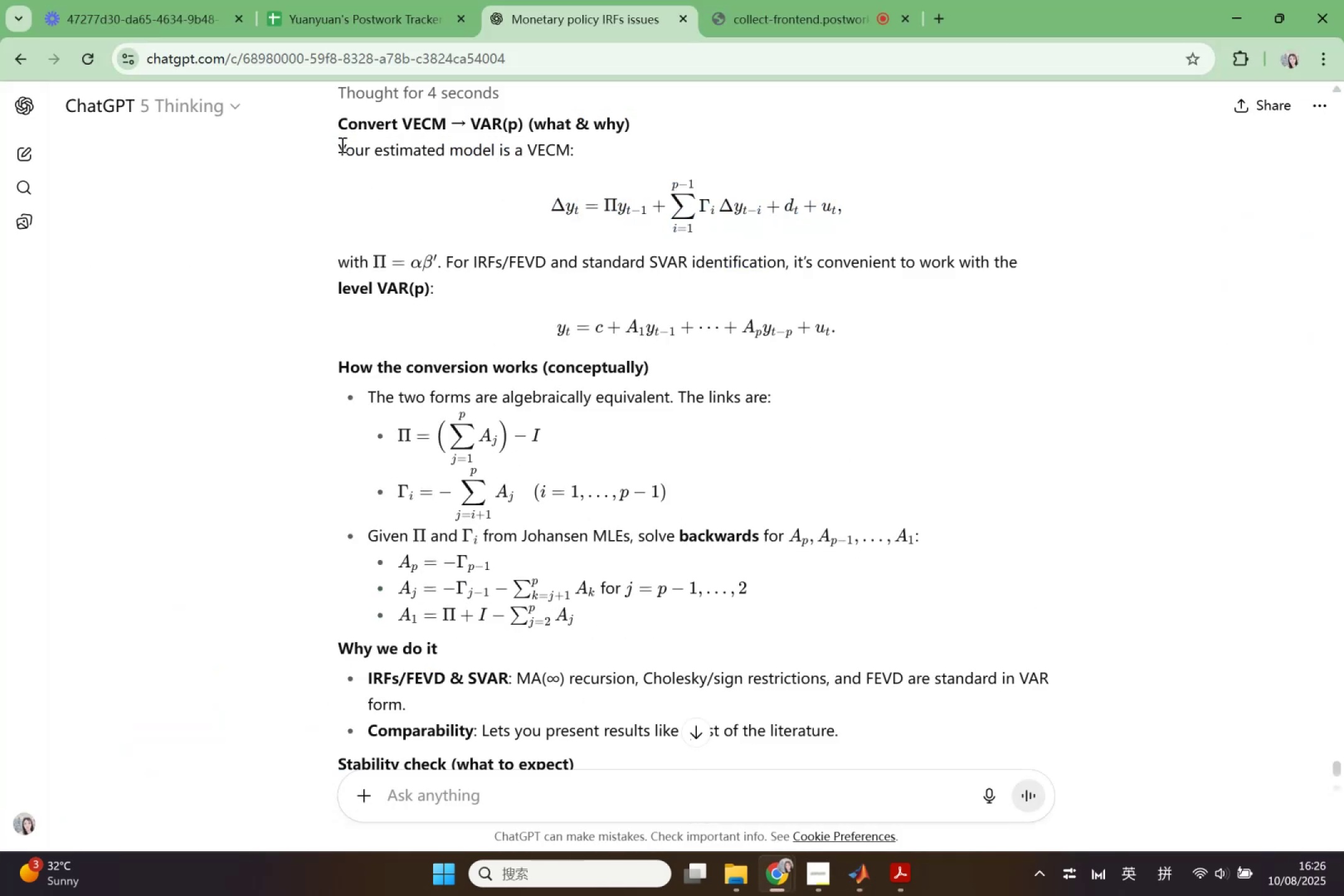 
left_click_drag(start_coordinate=[335, 144], to_coordinate=[842, 231])
 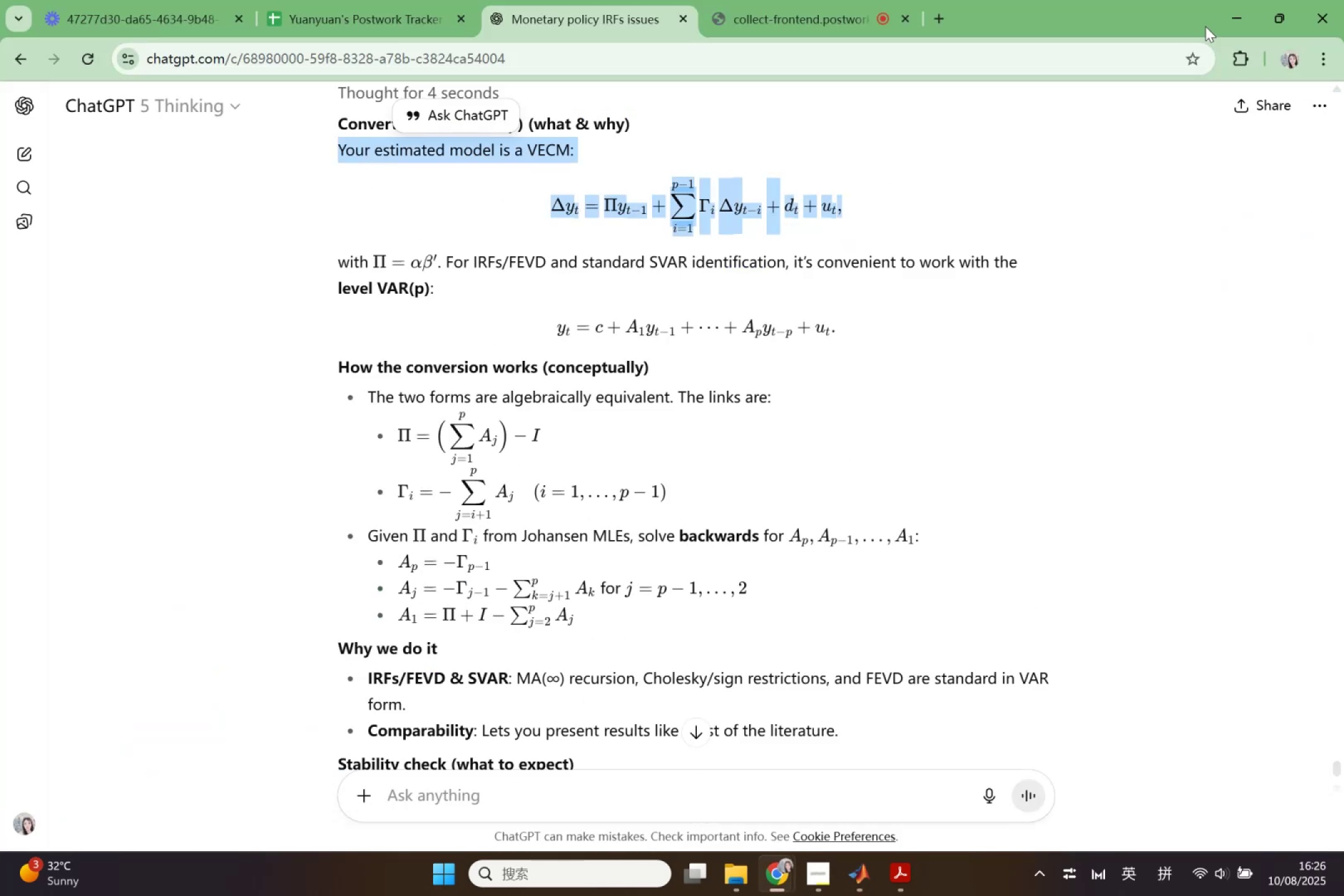 
key(Control+ControlLeft)
 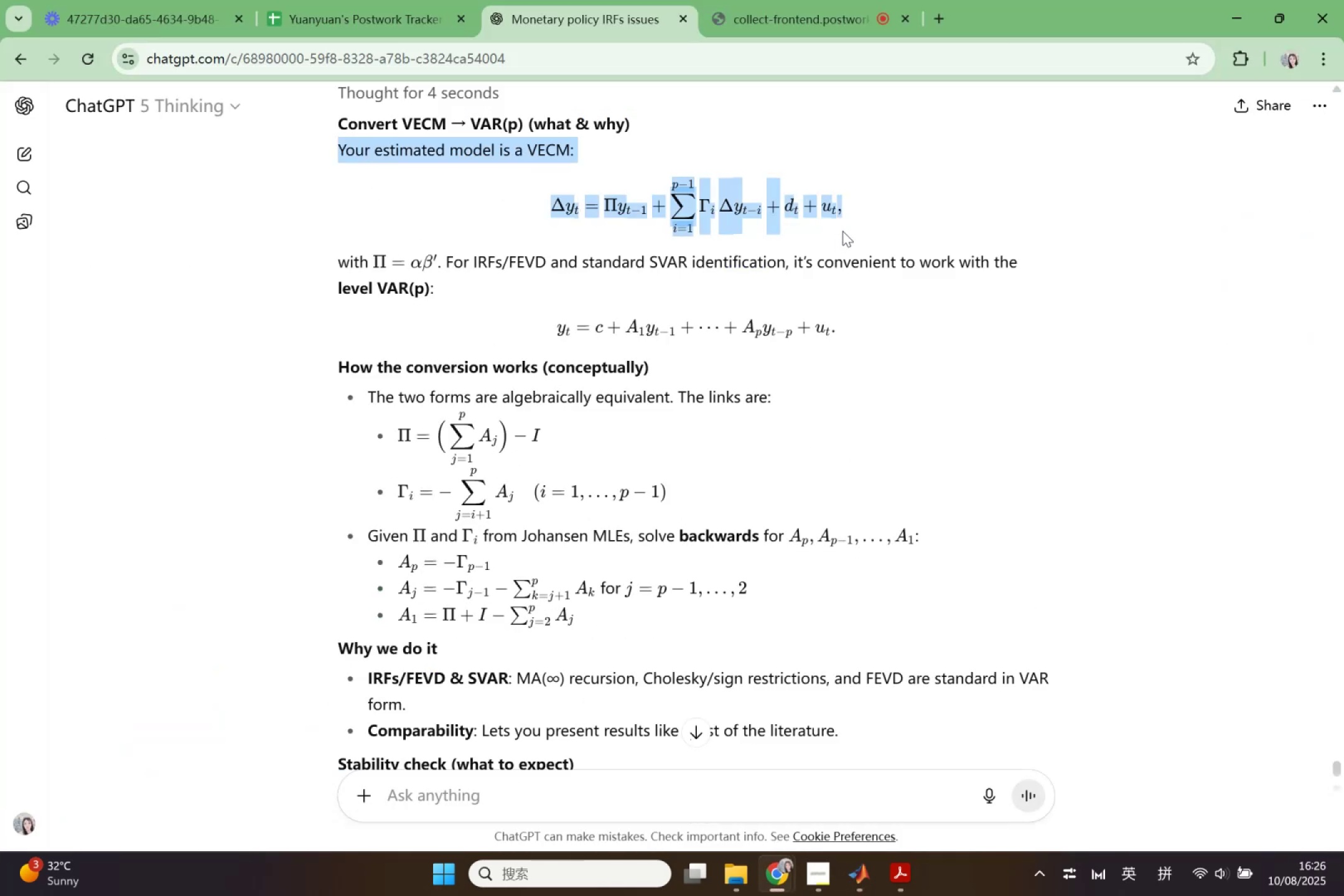 
key(Control+C)
 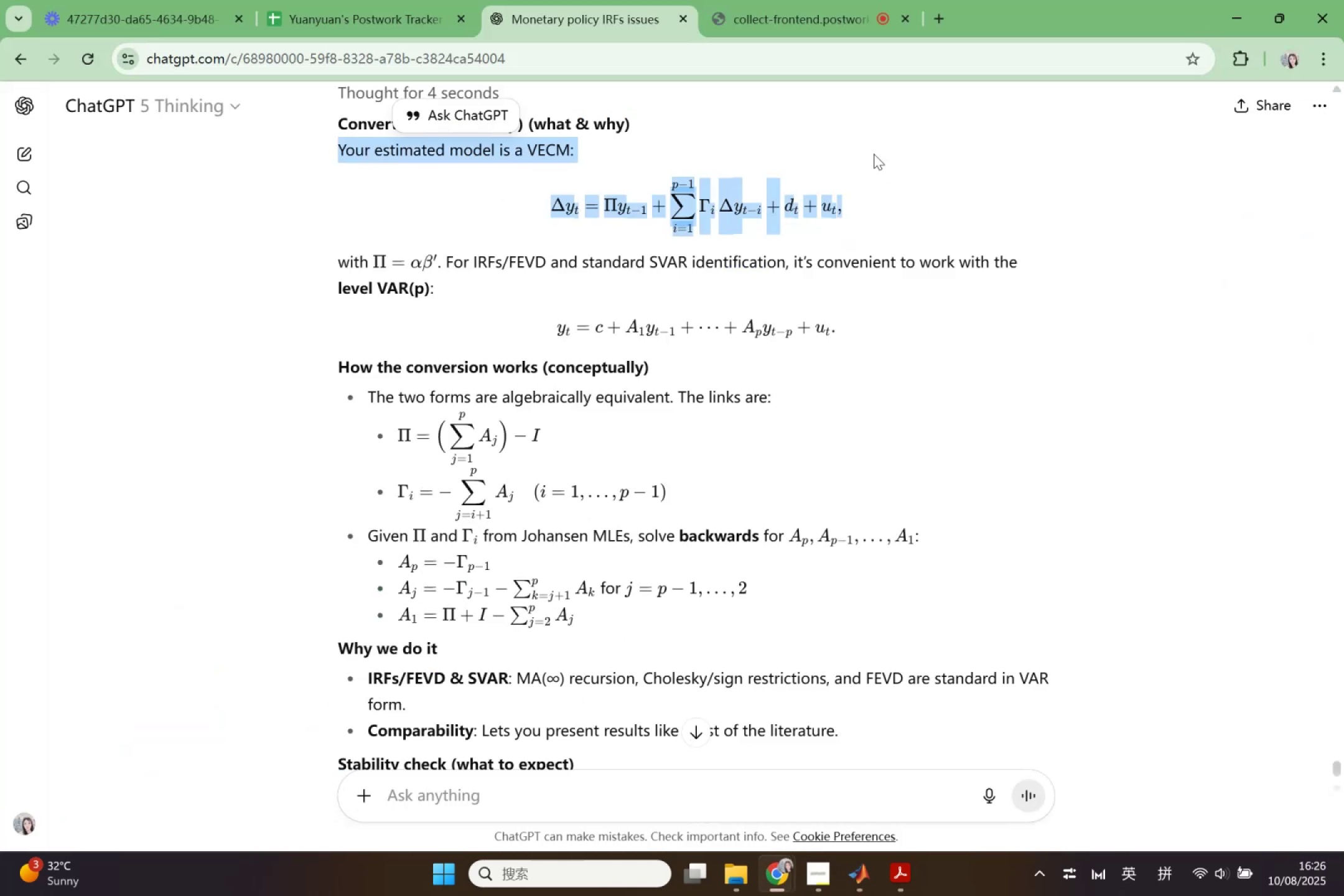 
left_click_drag(start_coordinate=[592, 175], to_coordinate=[594, 179])
 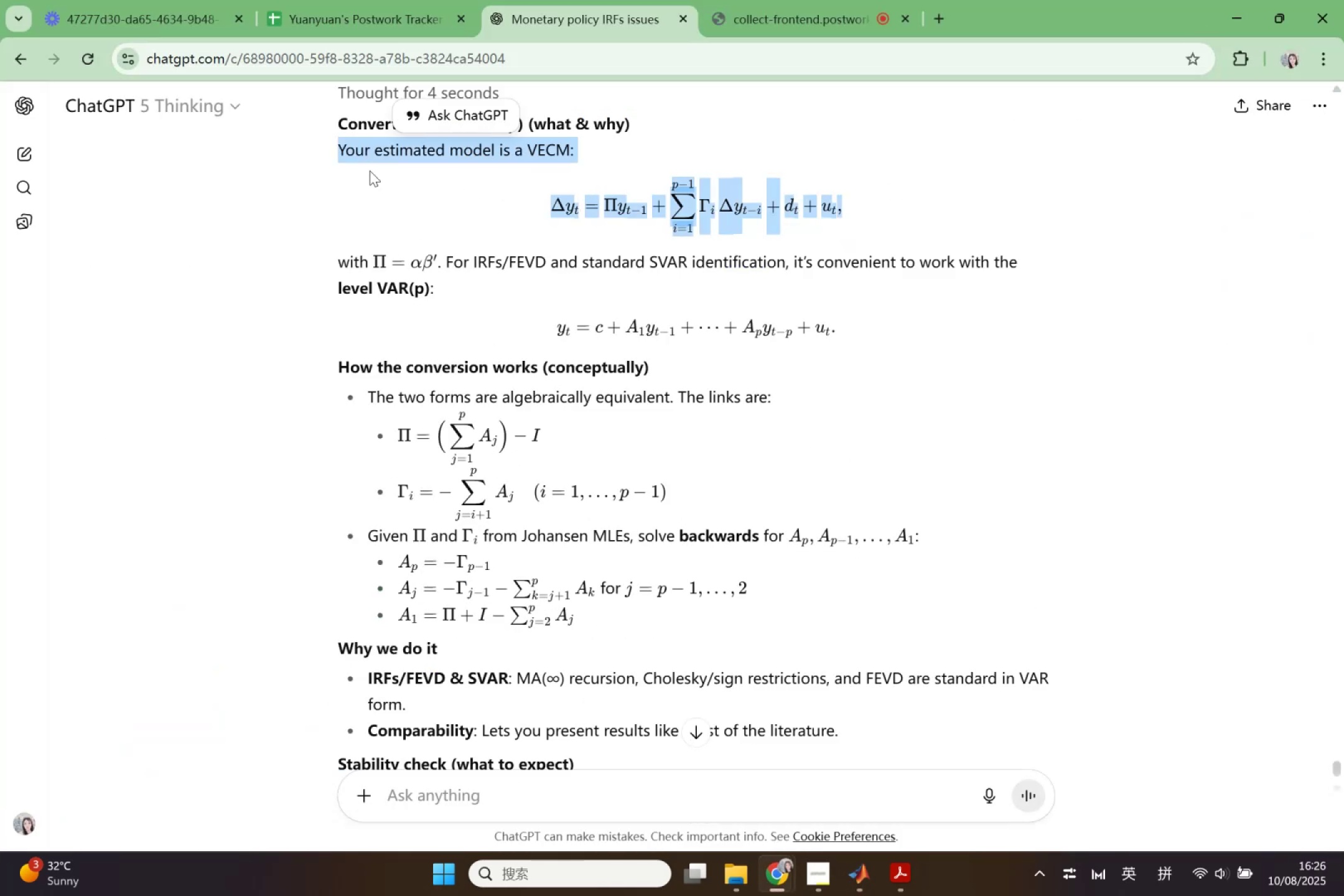 
left_click([369, 170])
 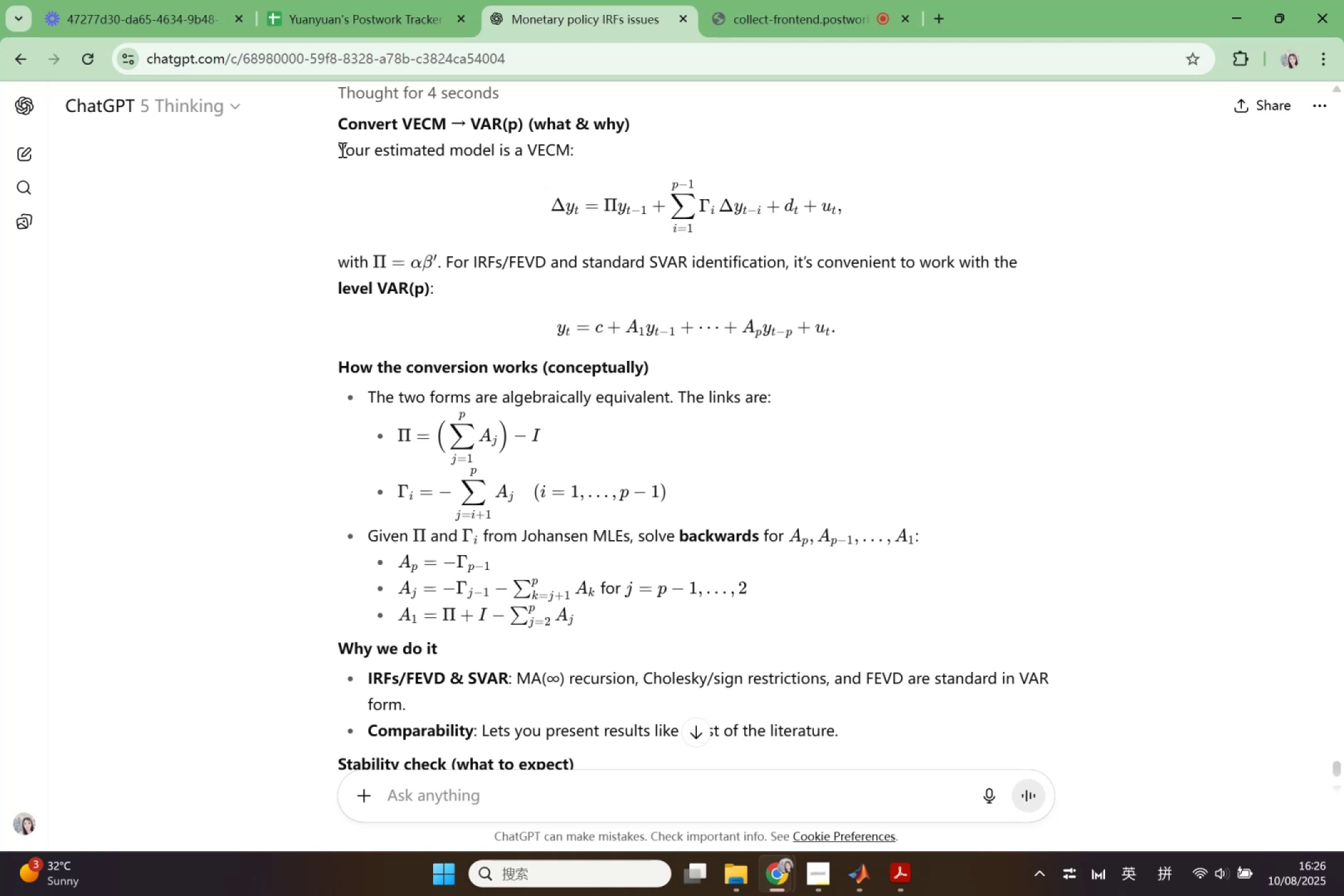 
left_click_drag(start_coordinate=[340, 149], to_coordinate=[1079, 278])
 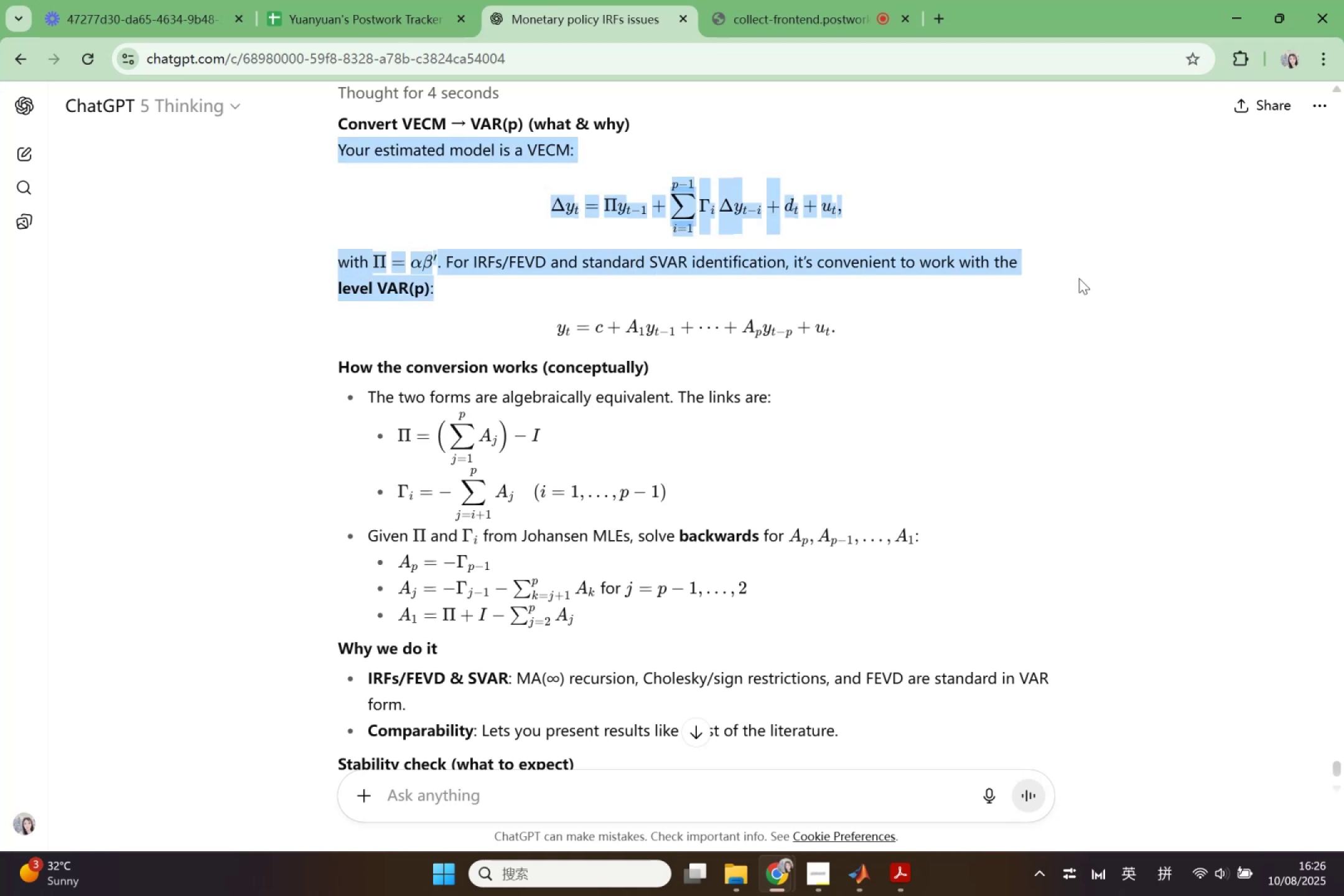 
key(Control+ControlLeft)
 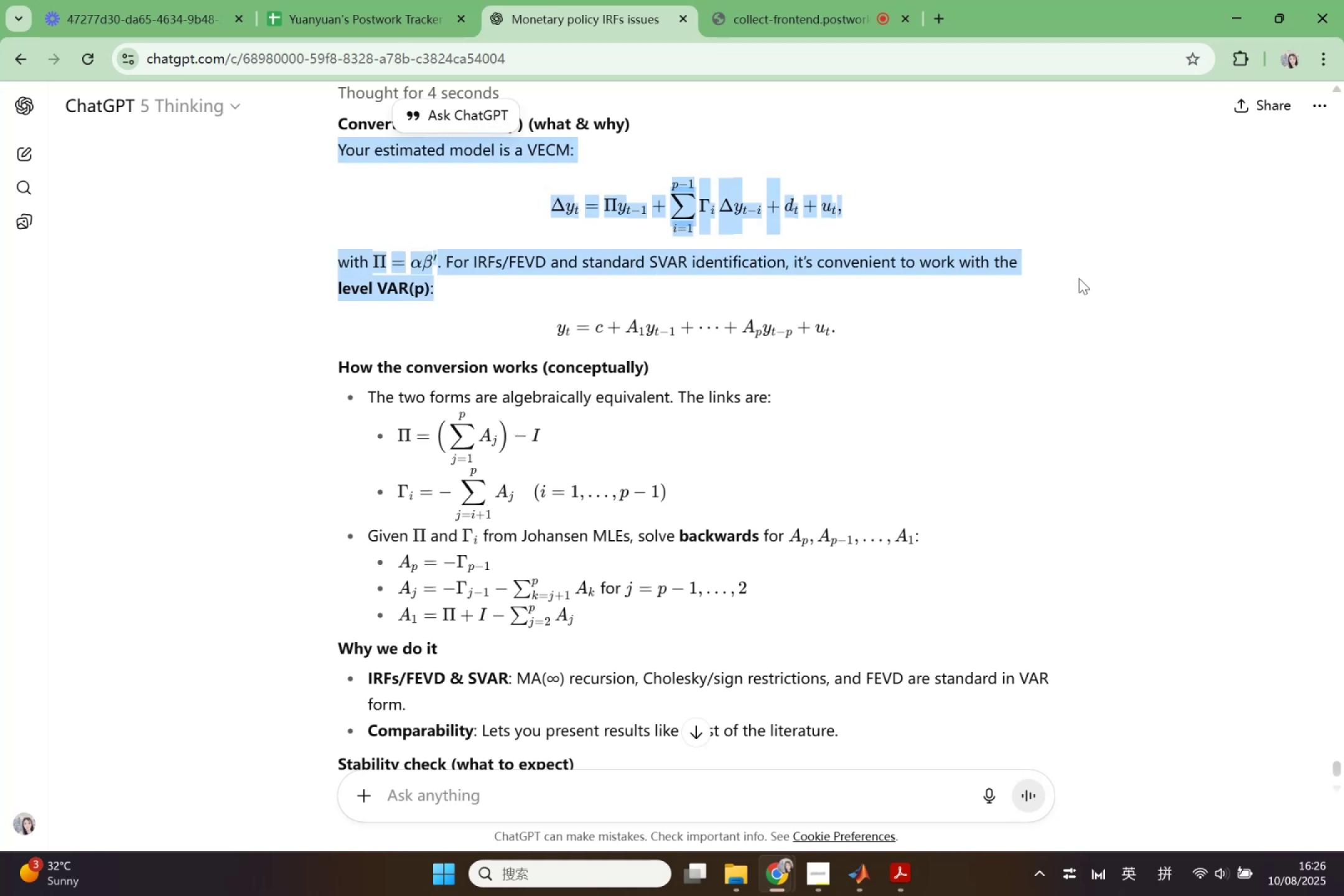 
key(Control+C)
 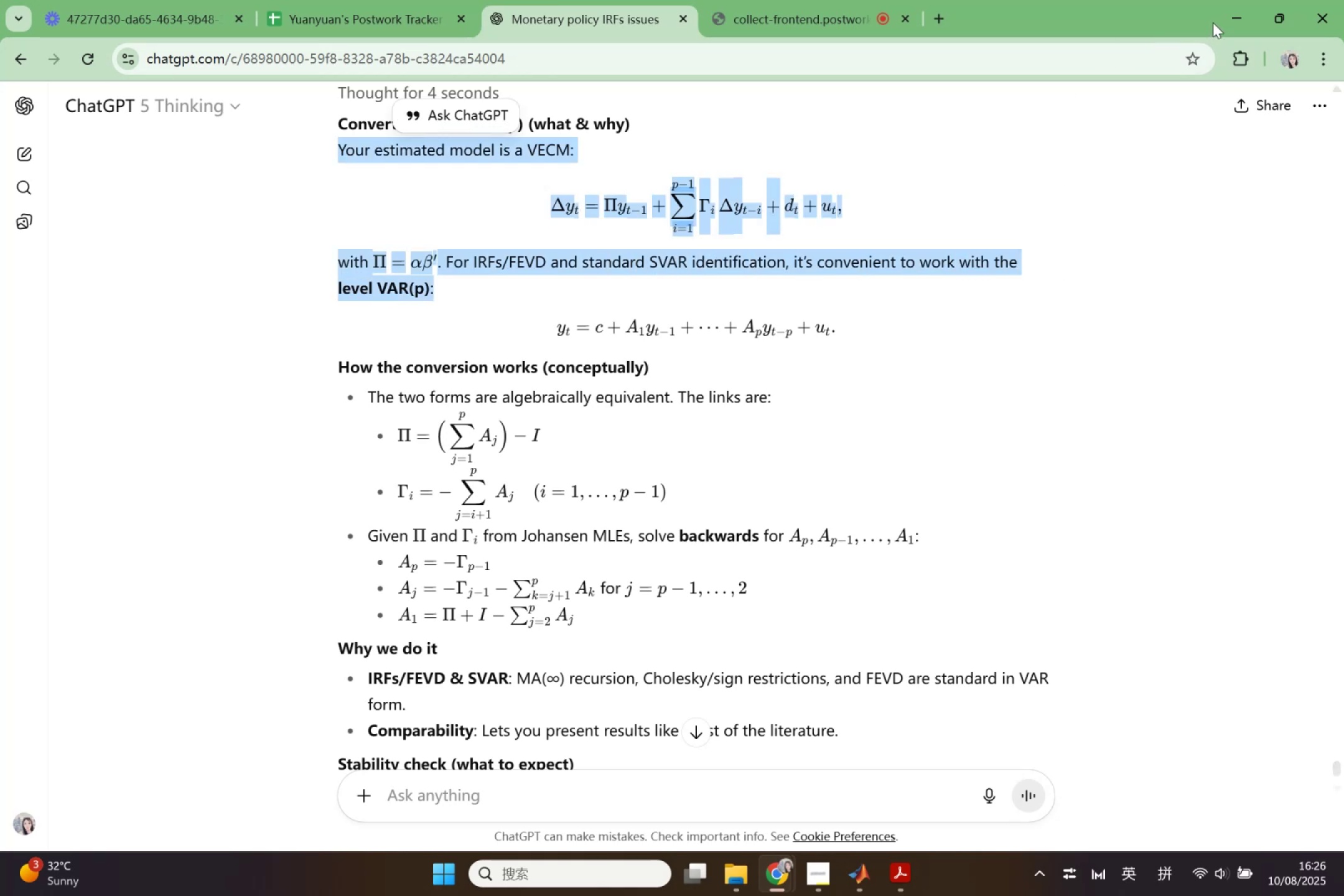 
left_click([1233, 17])
 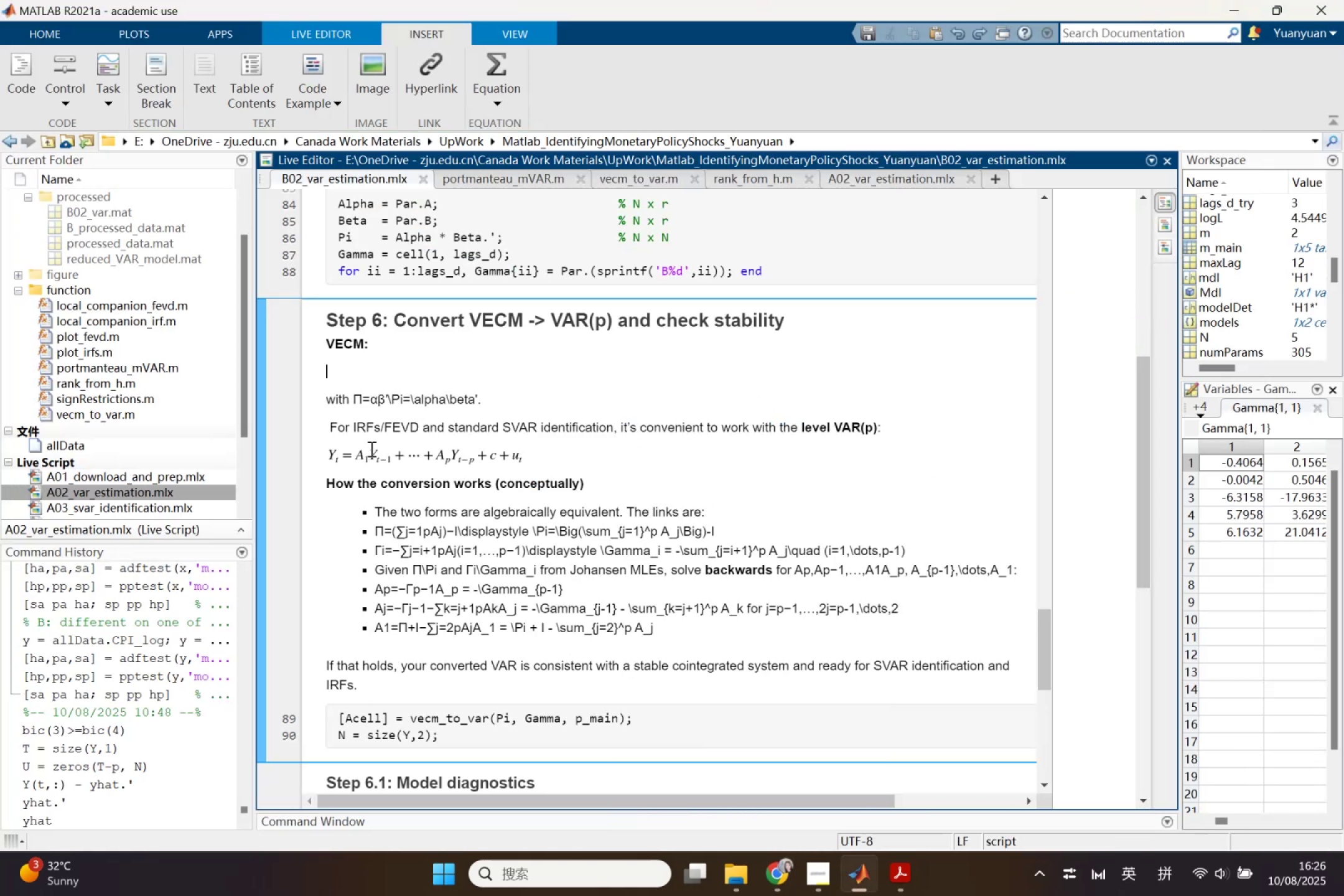 
key(Control+ControlLeft)
 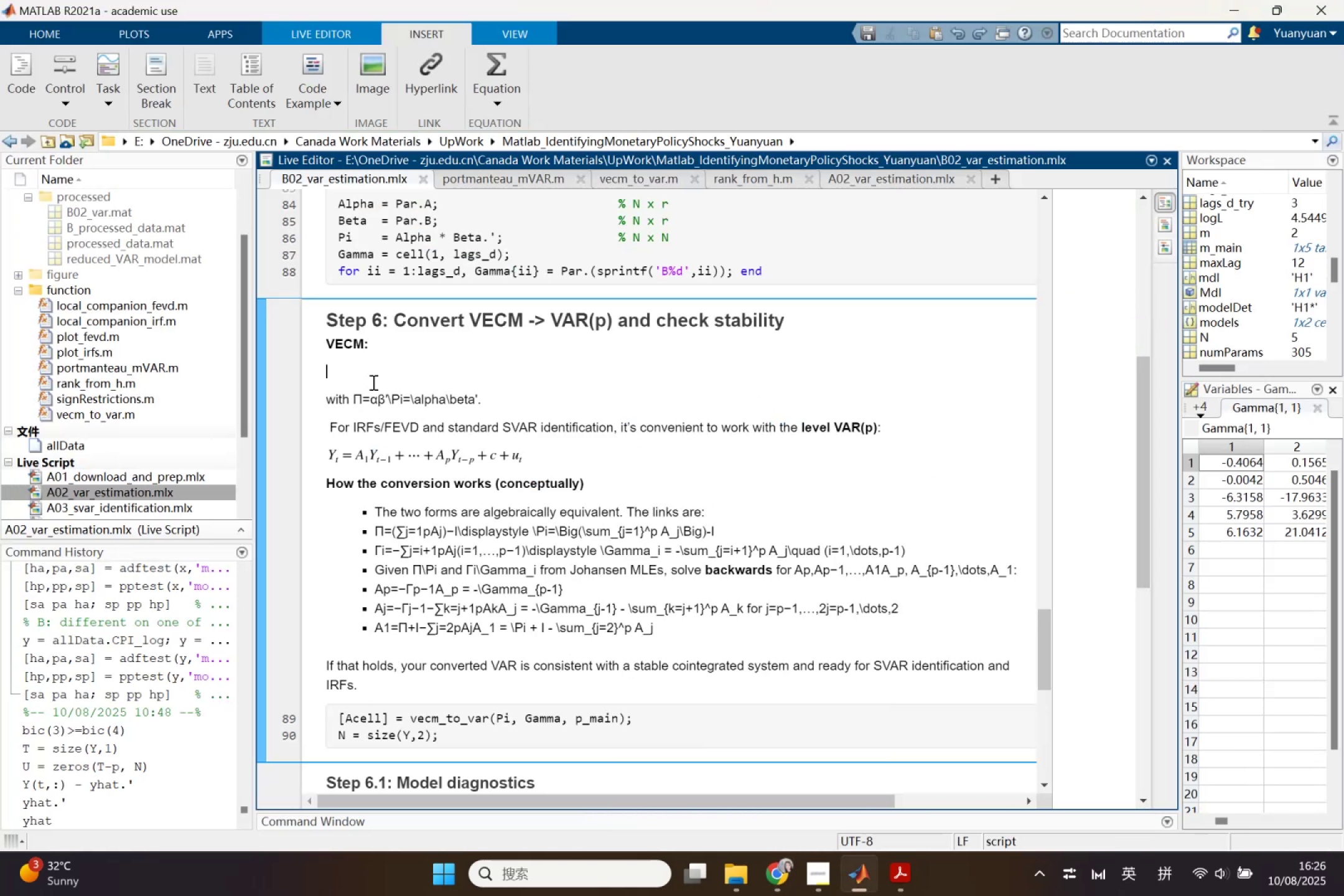 
key(Control+V)
 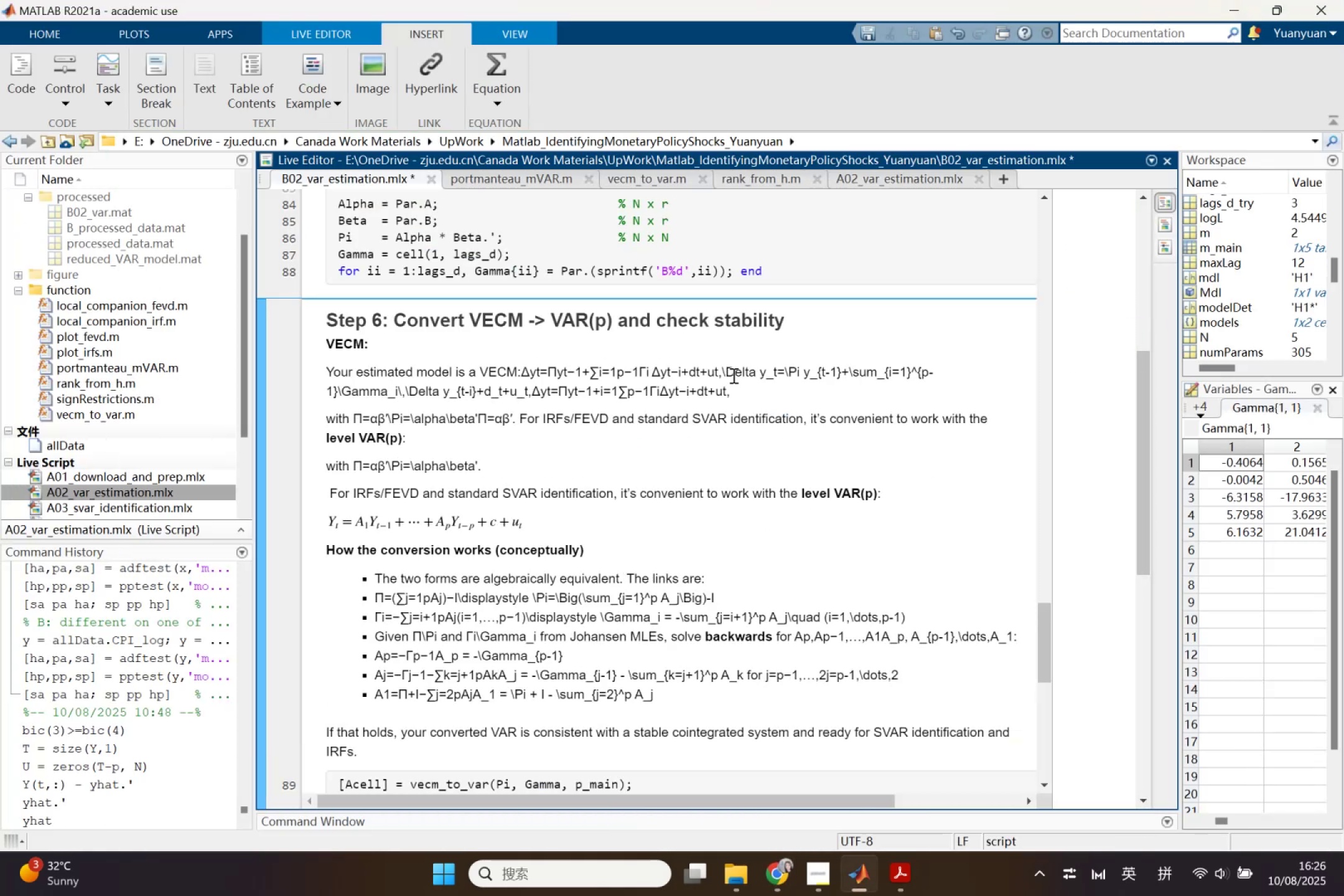 
left_click_drag(start_coordinate=[723, 370], to_coordinate=[527, 396])
 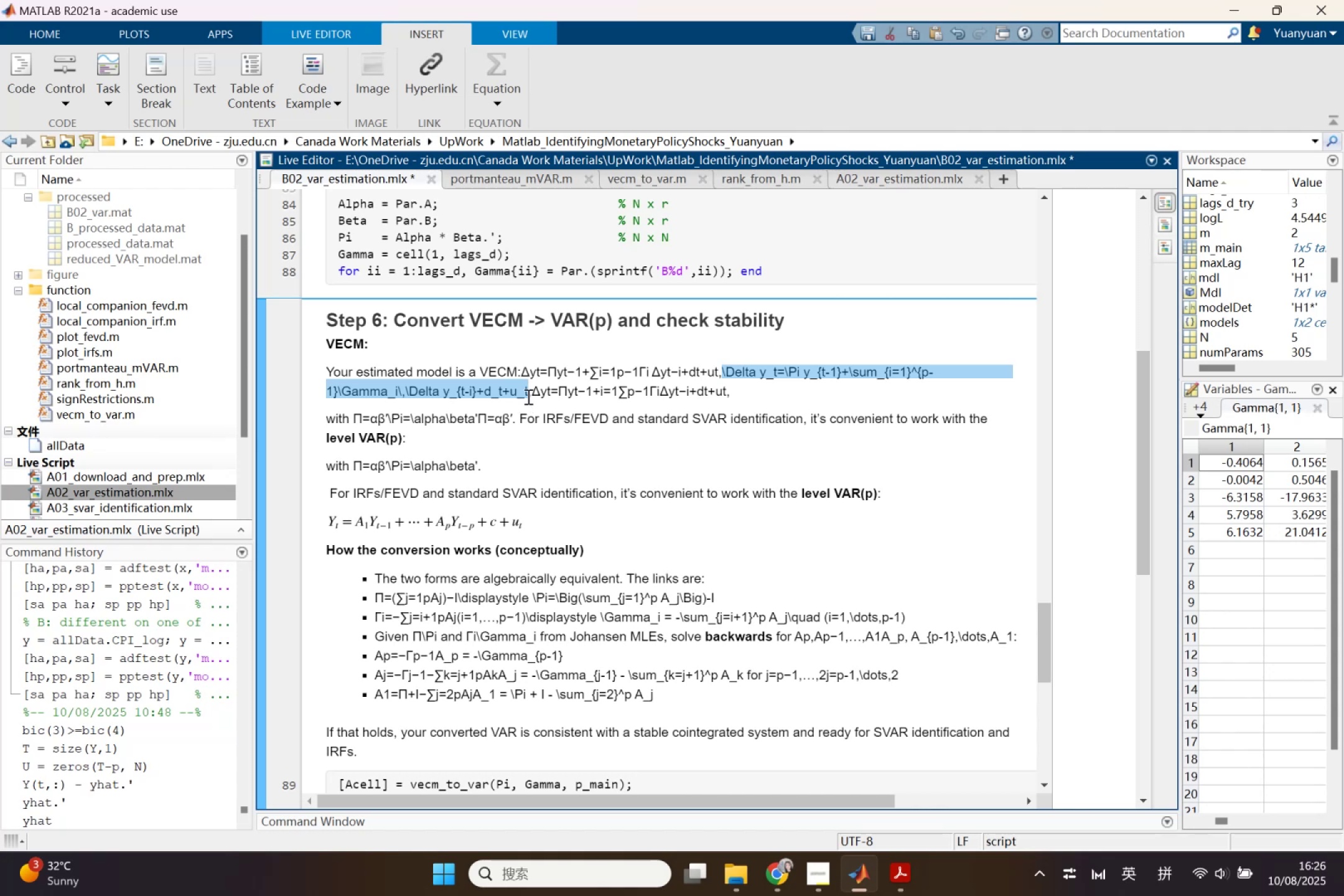 
key(Control+C)
 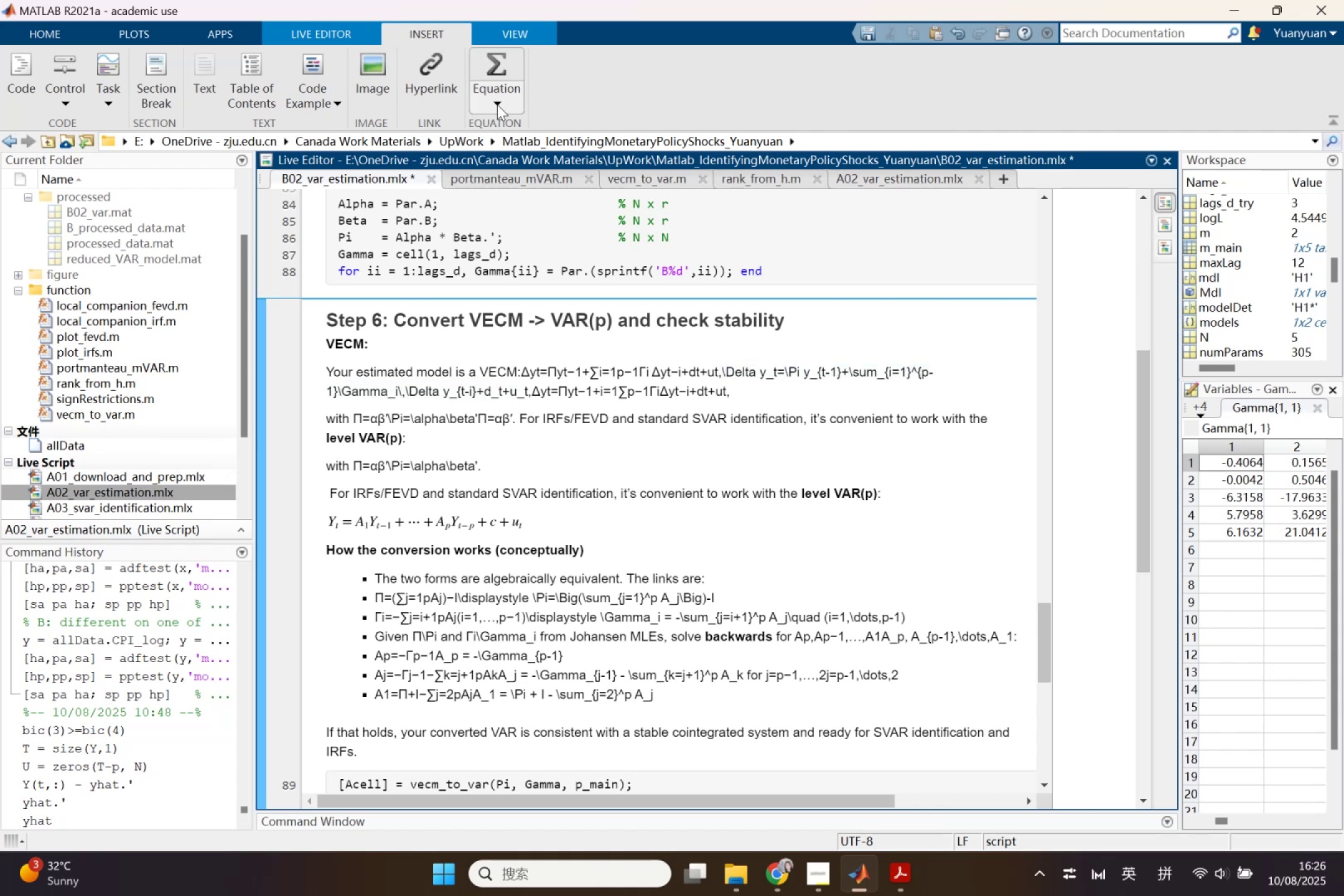 
left_click([513, 147])
 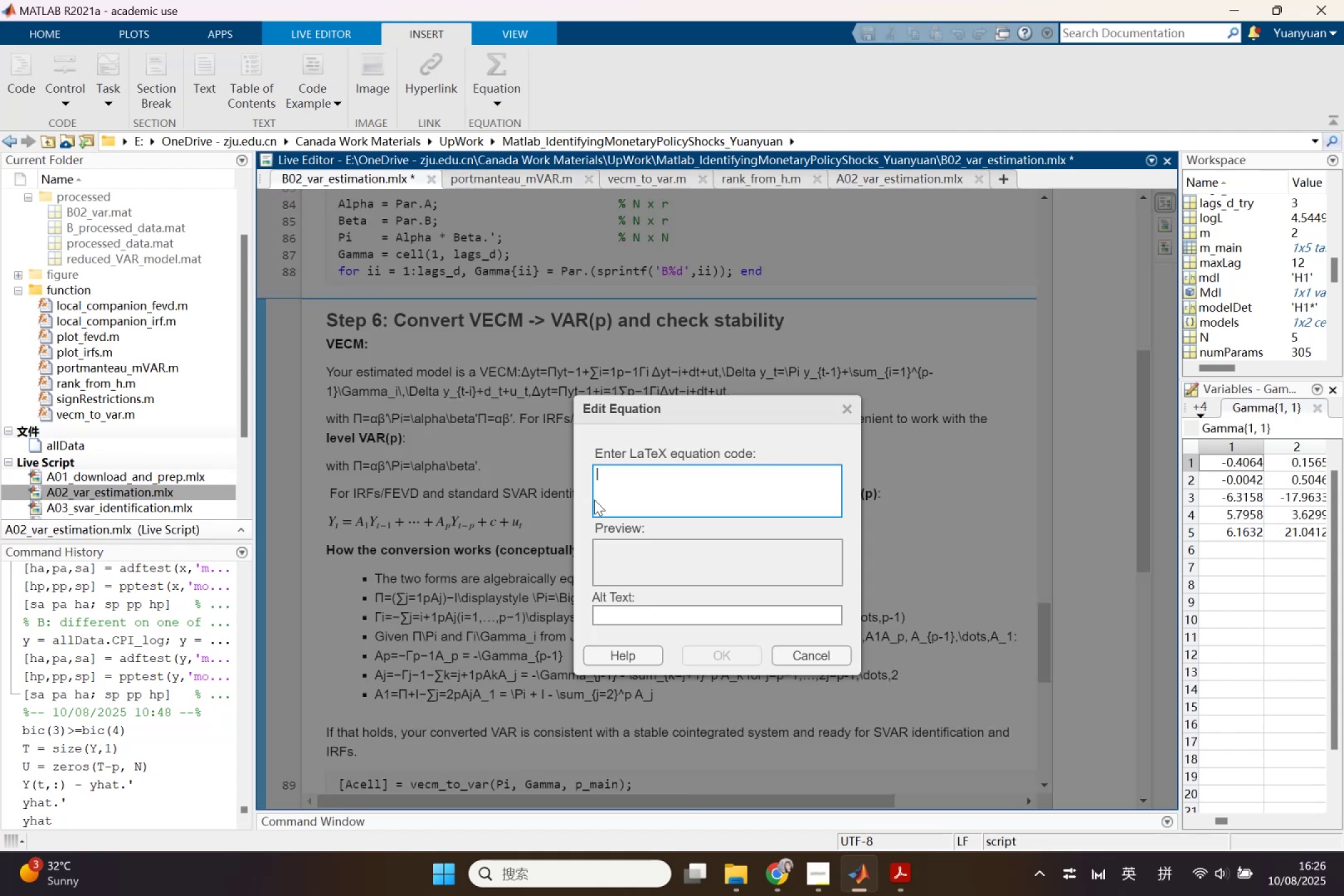 
key(Control+ControlLeft)
 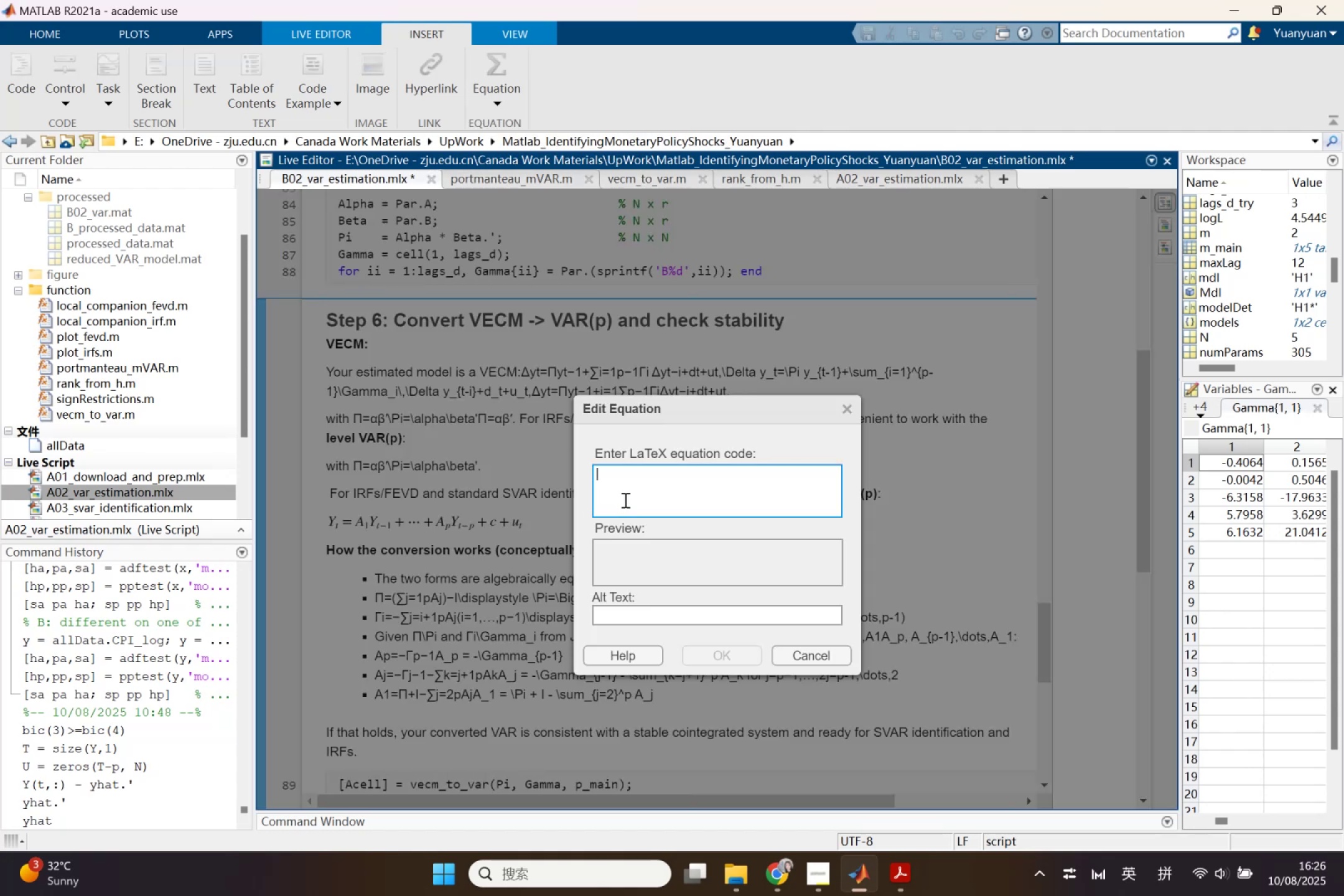 
key(Control+V)
 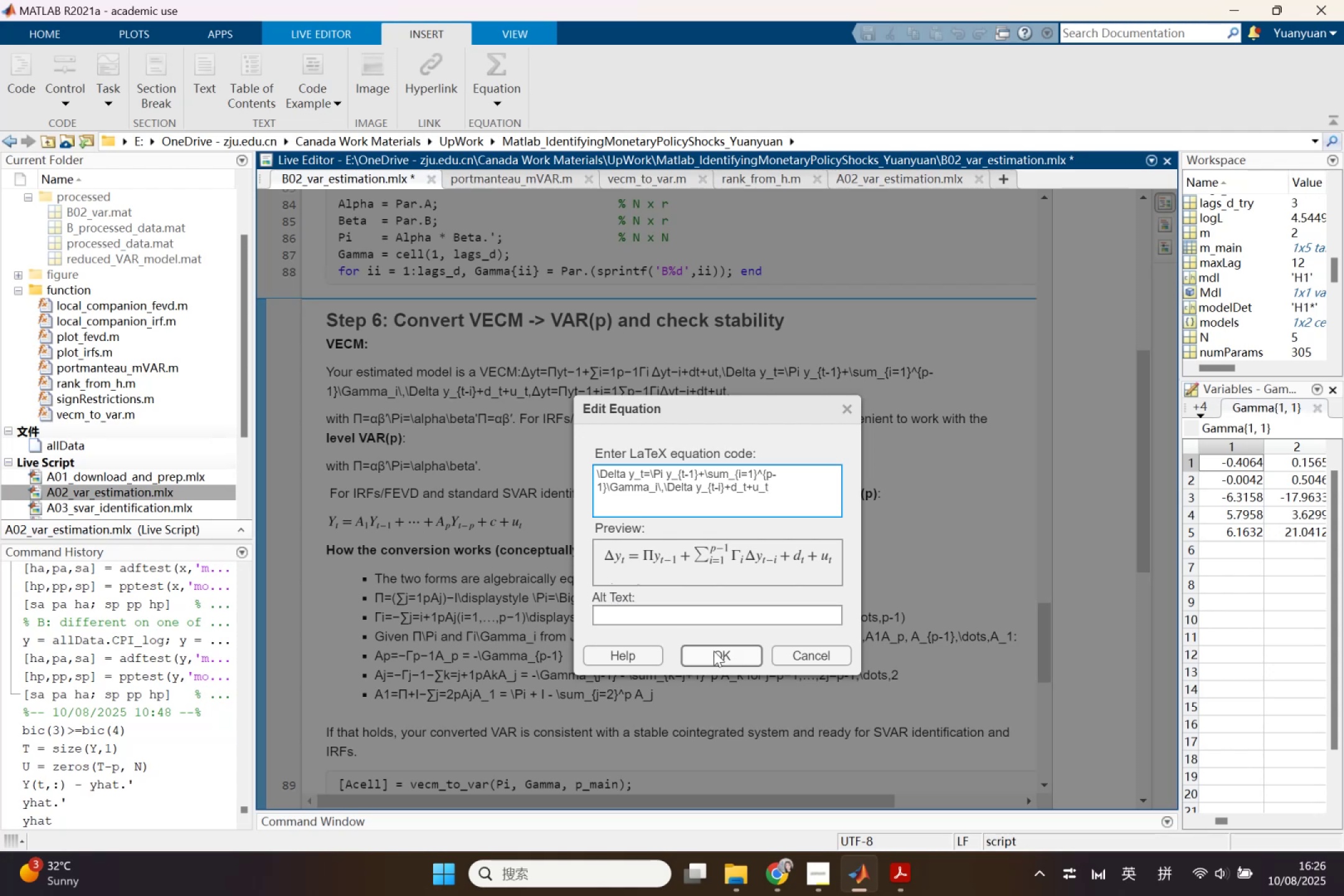 
wait(7.14)
 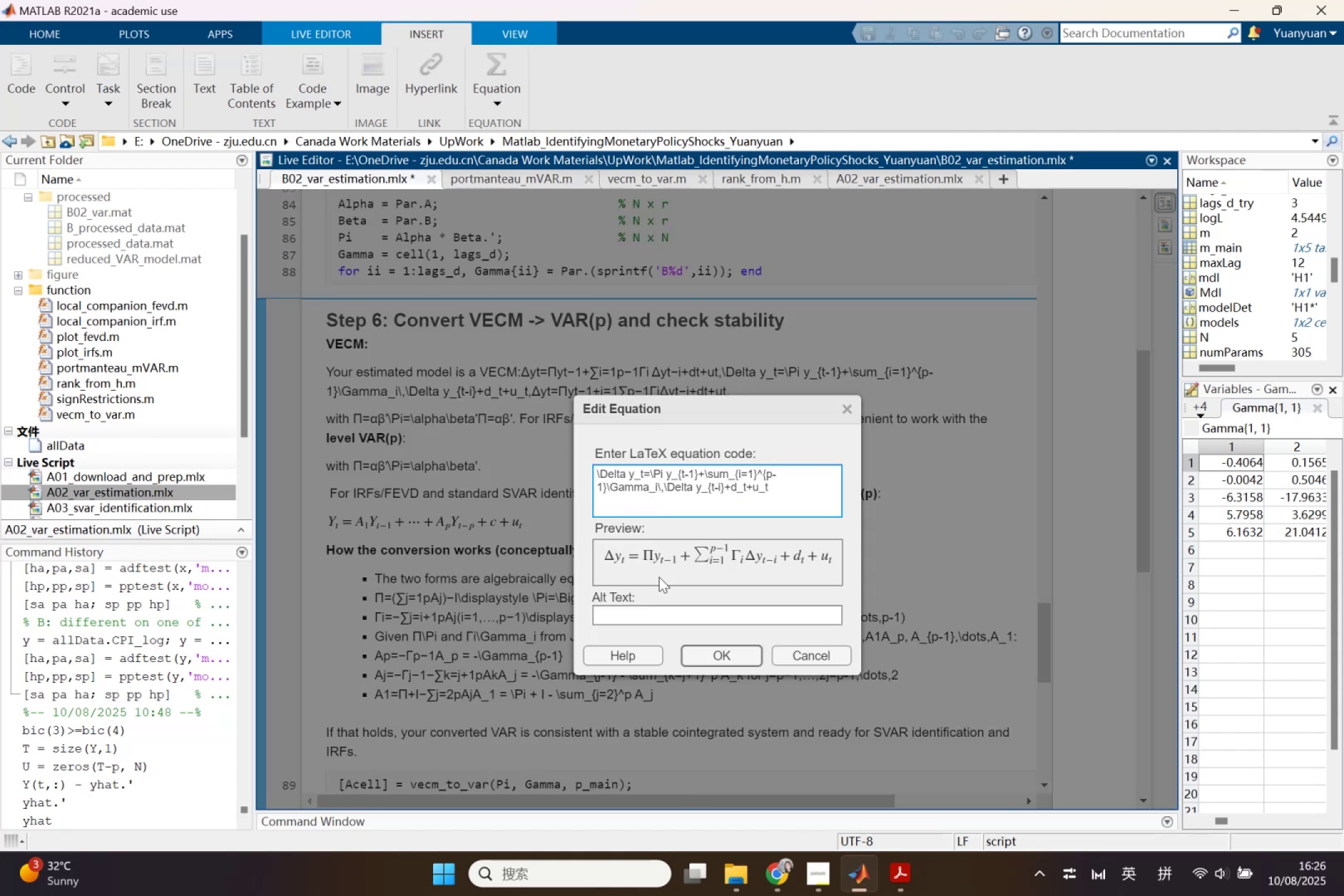 
left_click([715, 651])
 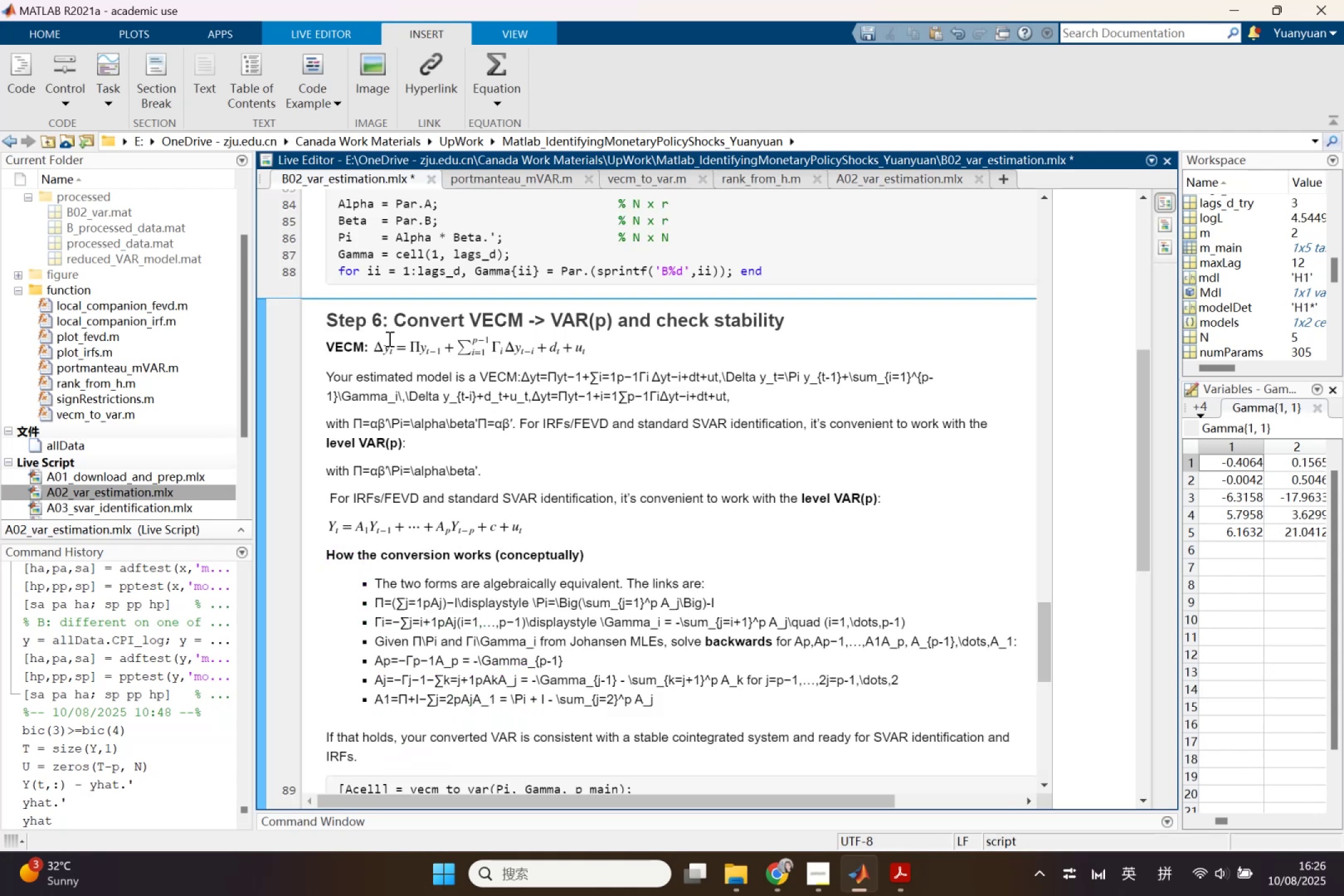 
left_click([374, 350])
 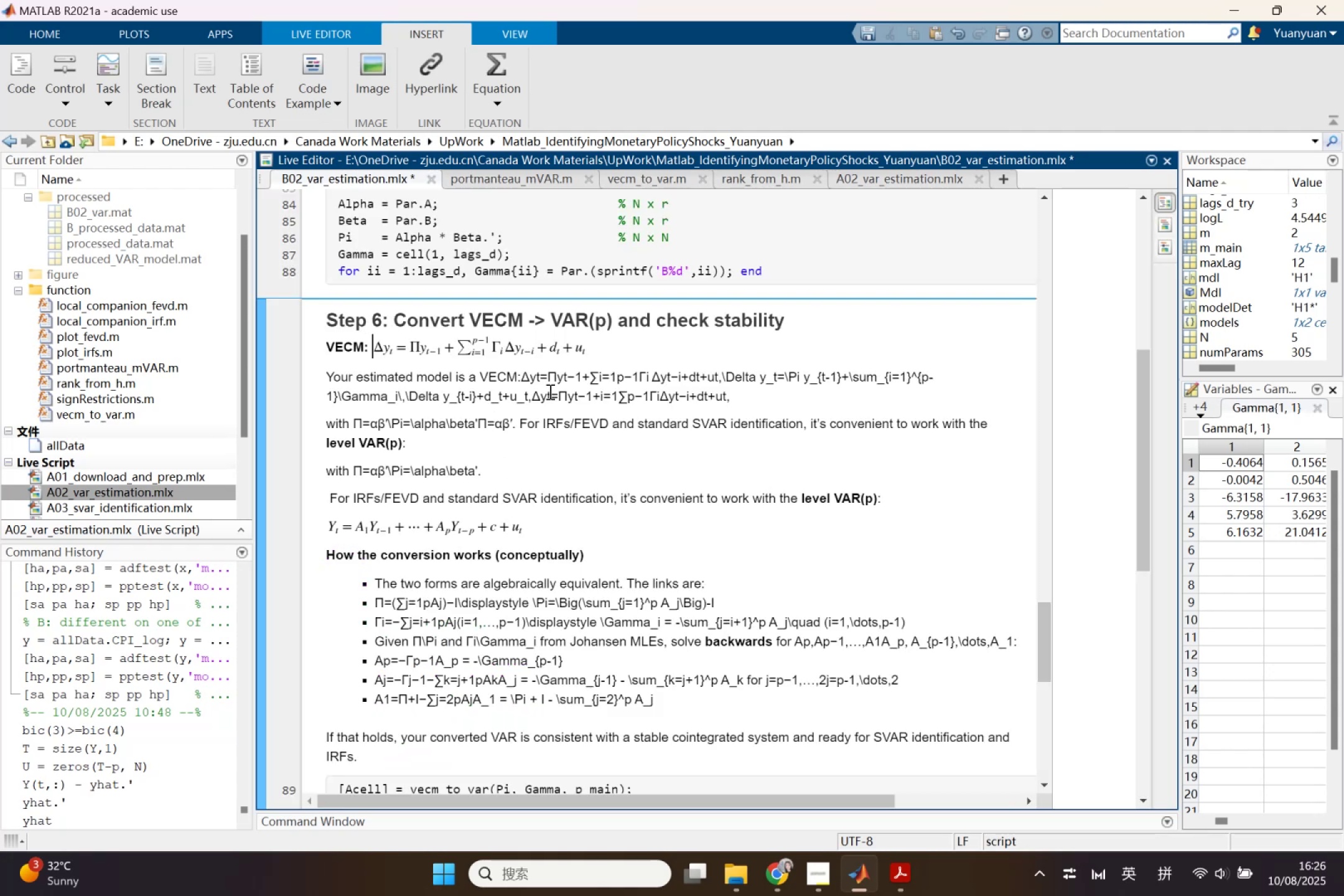 
key(Enter)
 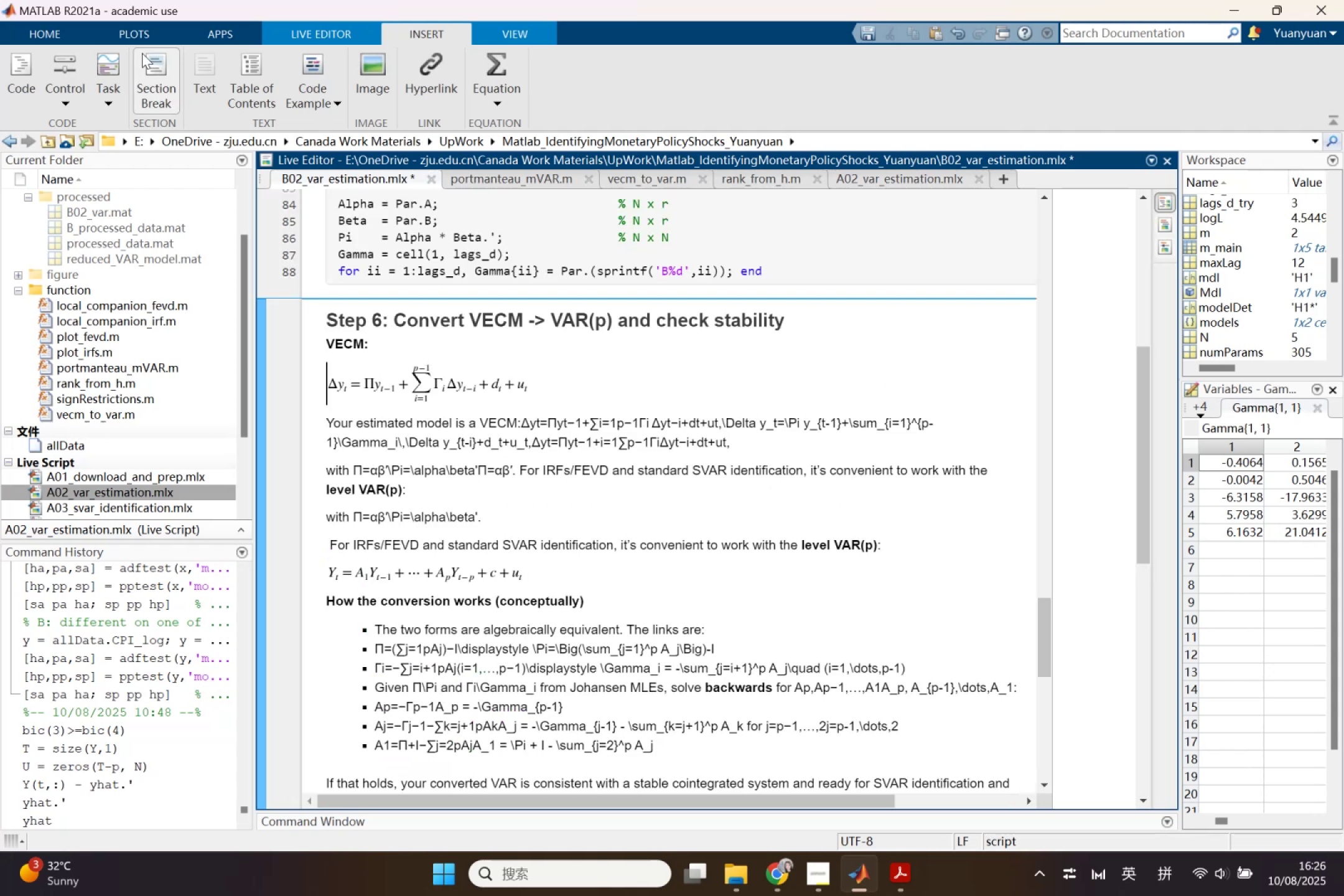 
left_click([62, 28])
 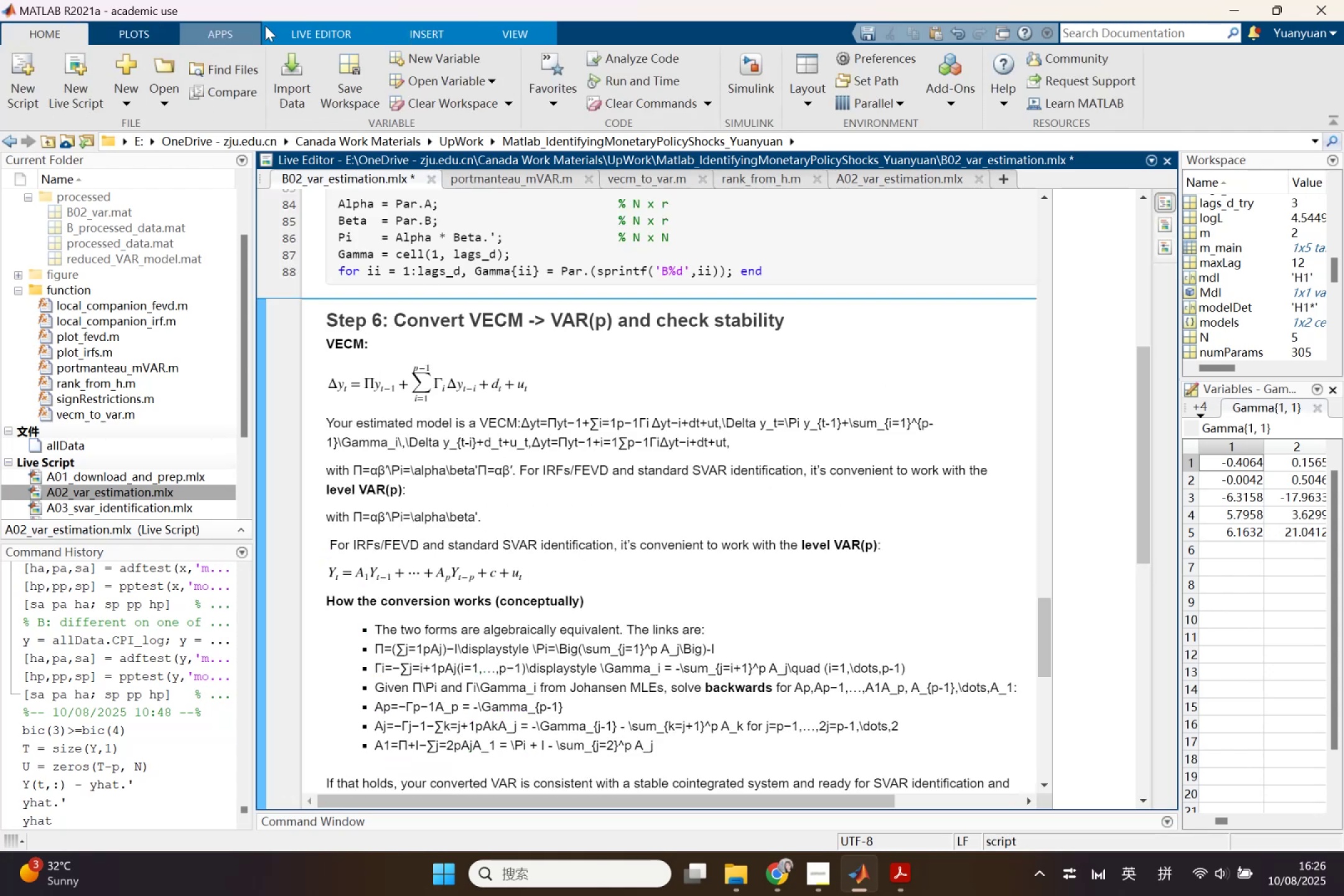 
left_click([278, 26])
 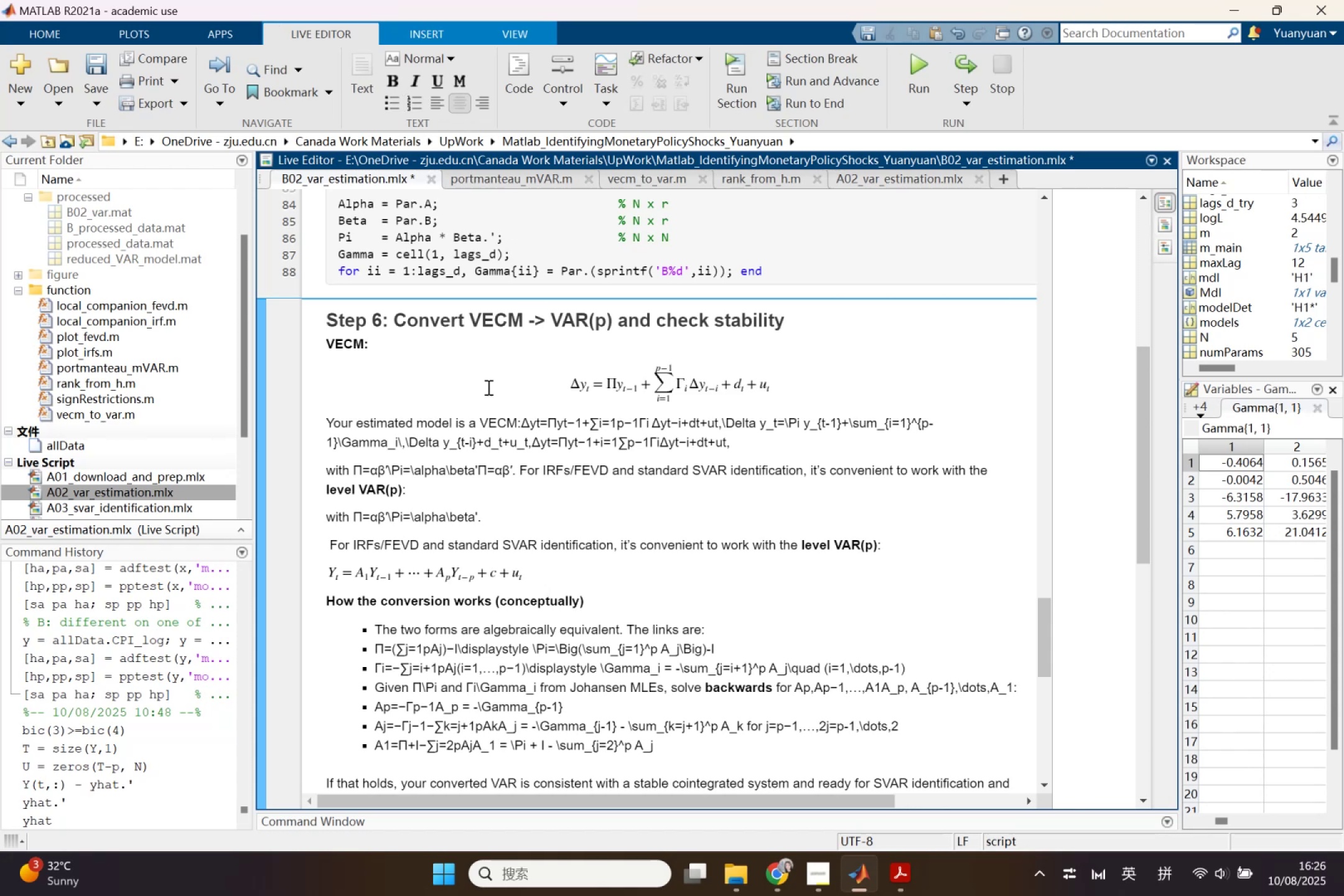 
left_click_drag(start_coordinate=[320, 418], to_coordinate=[746, 449])
 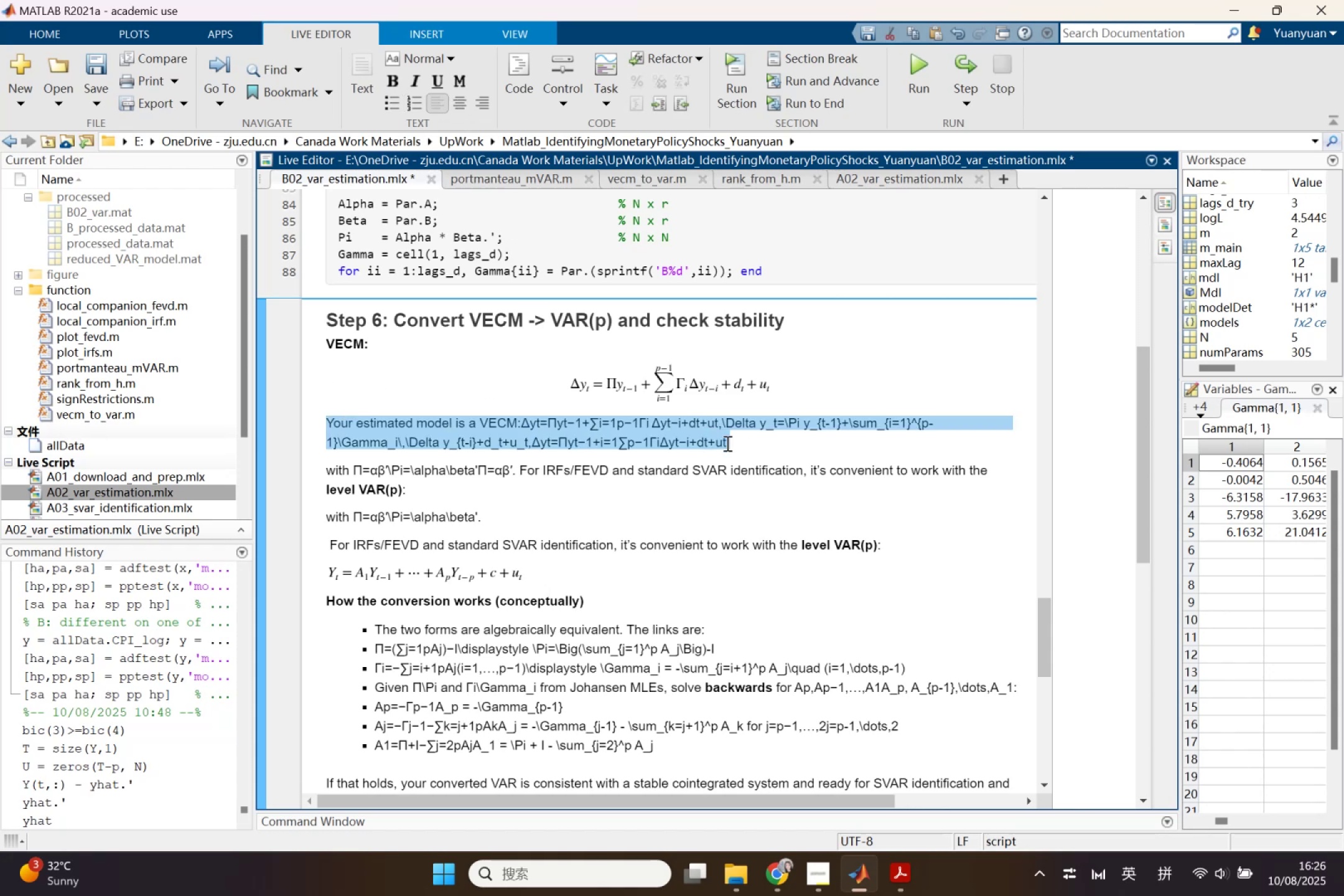 
key(Backspace)
 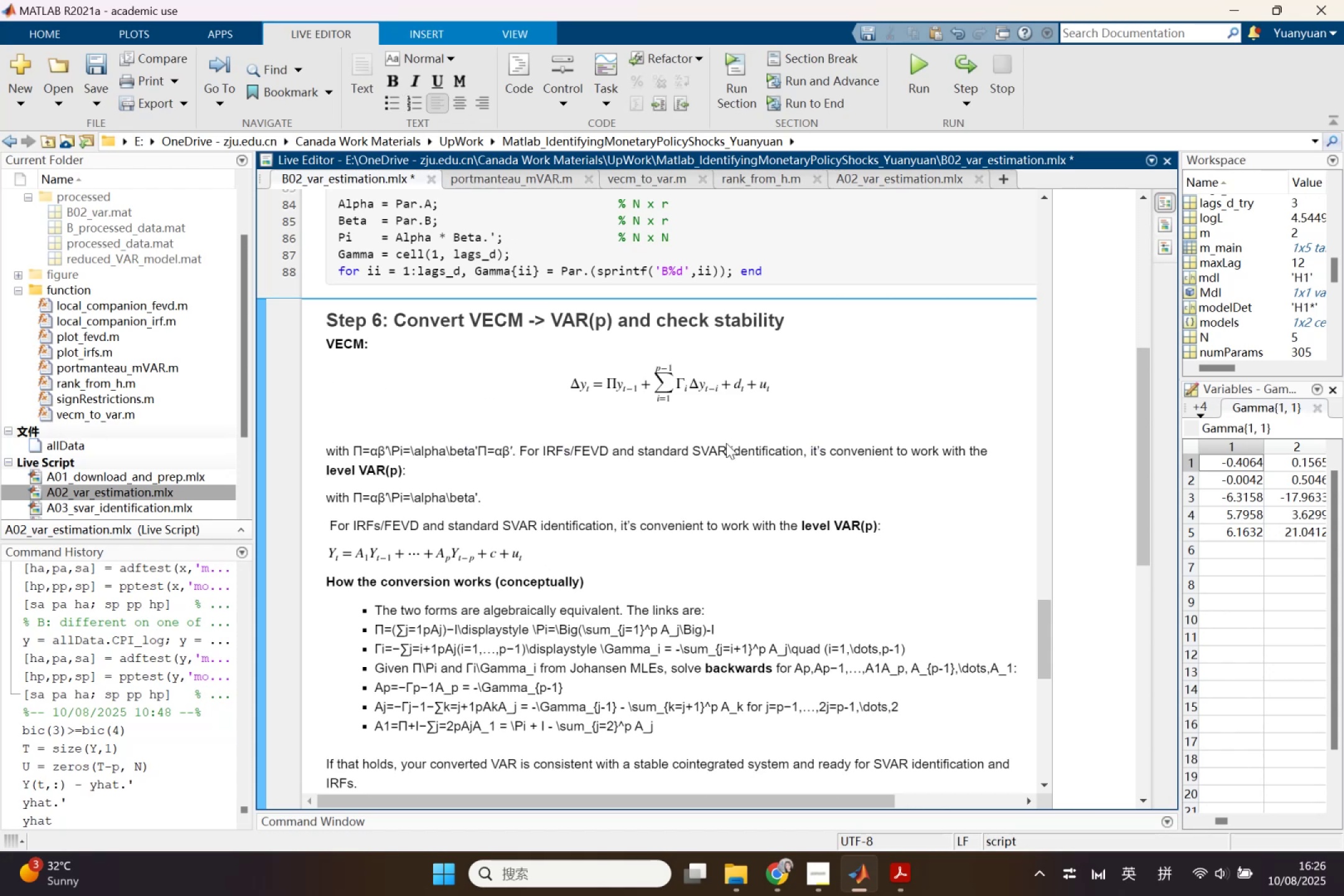 
key(Backspace)
 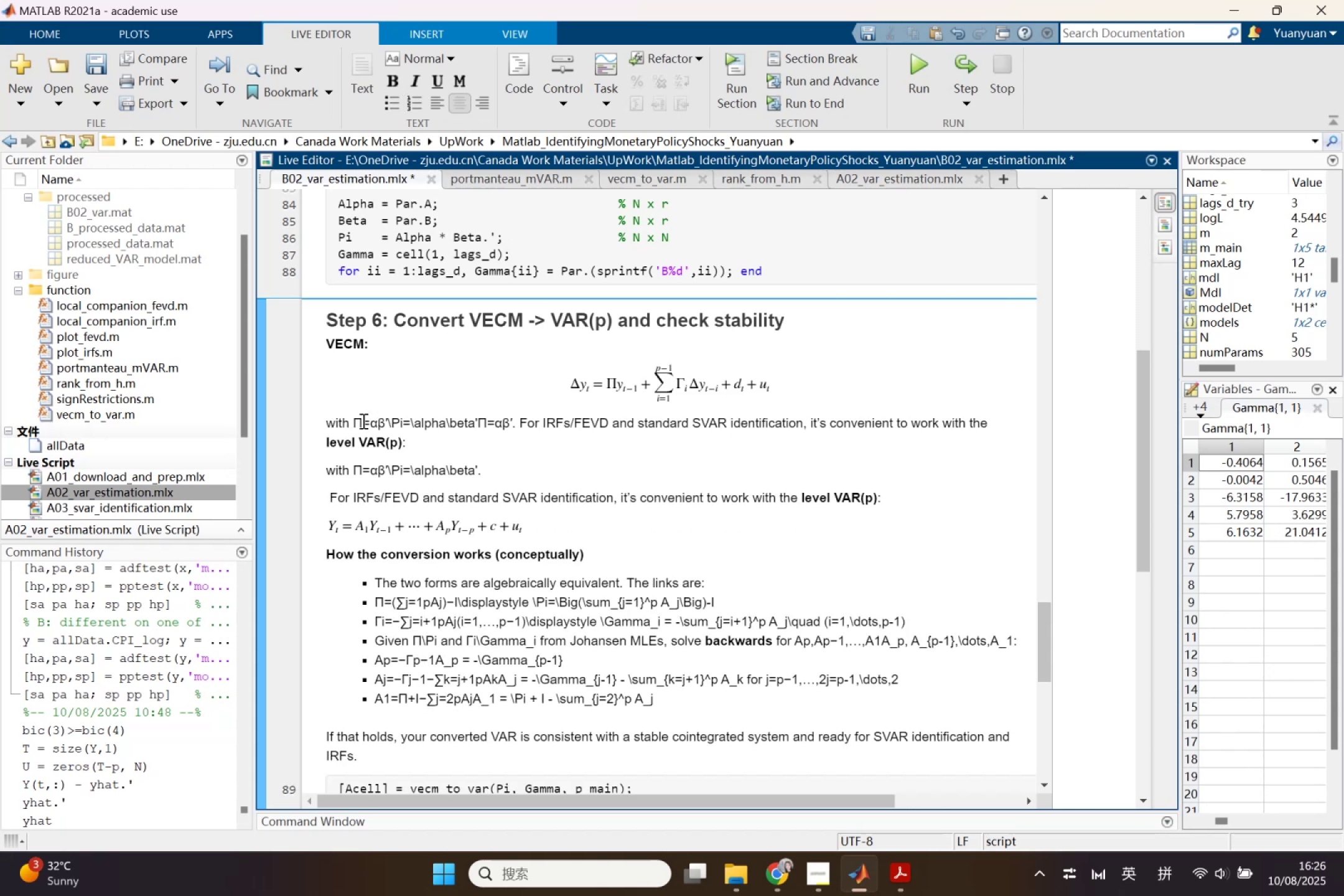 
left_click_drag(start_coordinate=[352, 422], to_coordinate=[512, 419])
 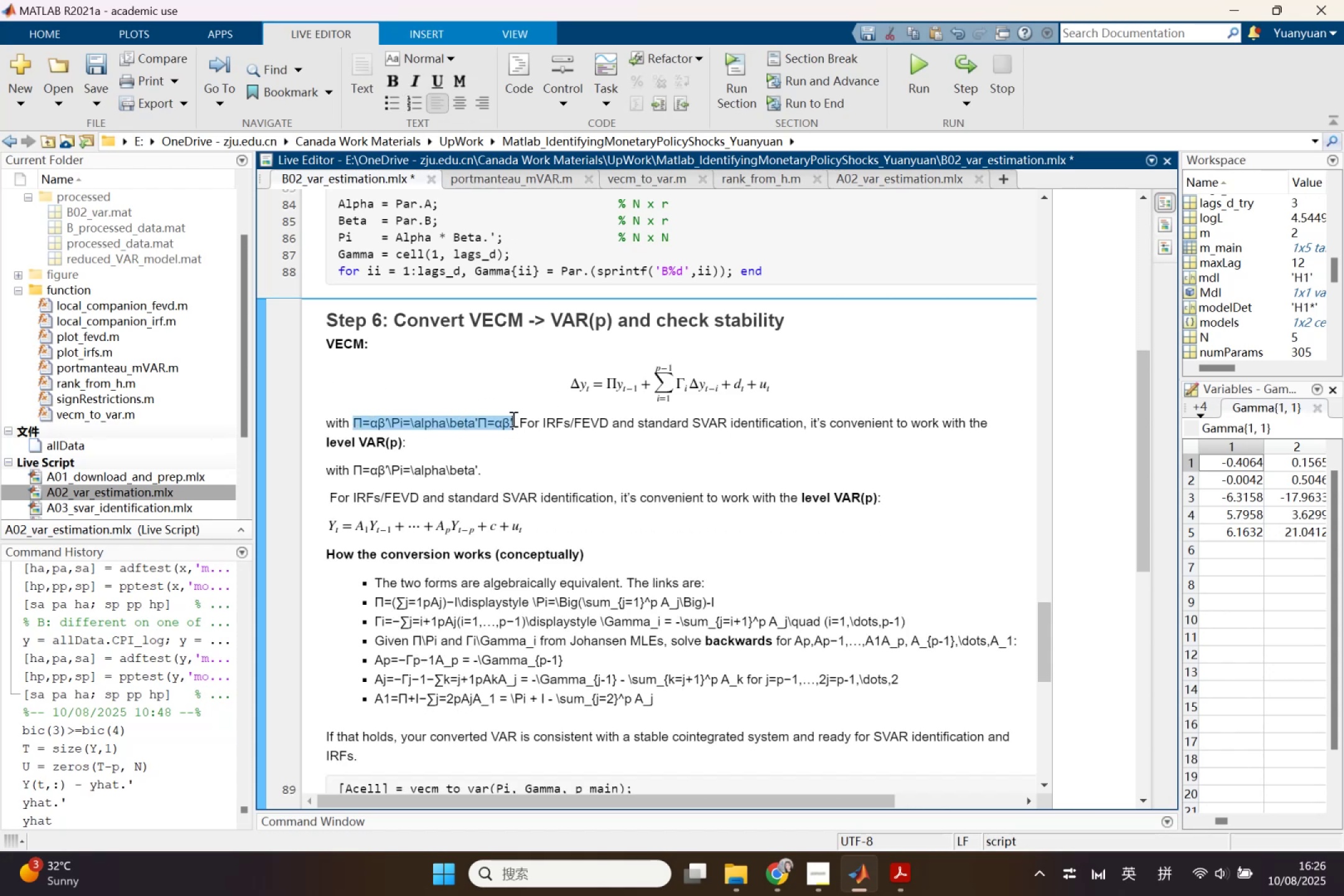 
left_click_drag(start_coordinate=[511, 419], to_coordinate=[508, 422])
 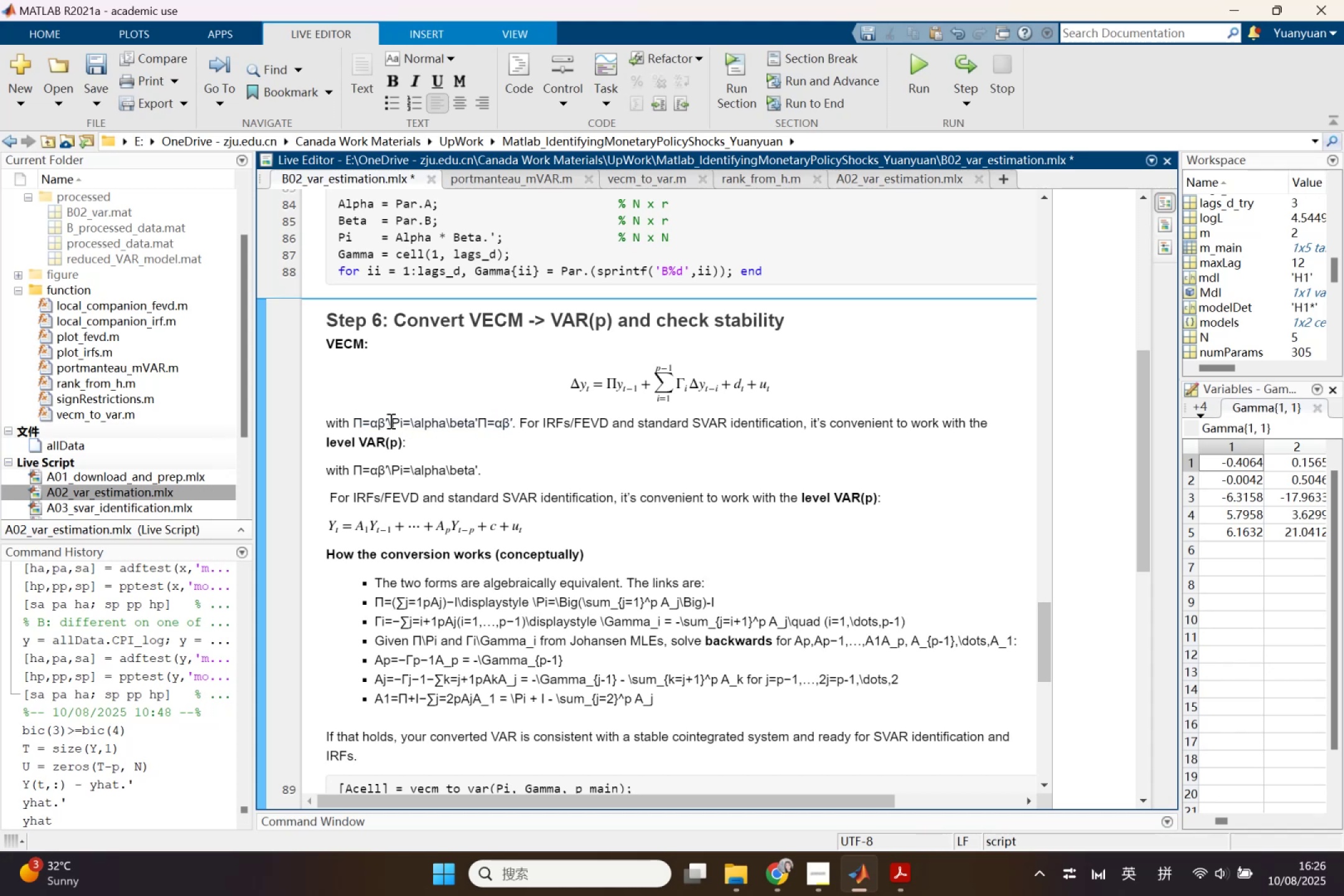 
left_click_drag(start_coordinate=[387, 421], to_coordinate=[478, 427])
 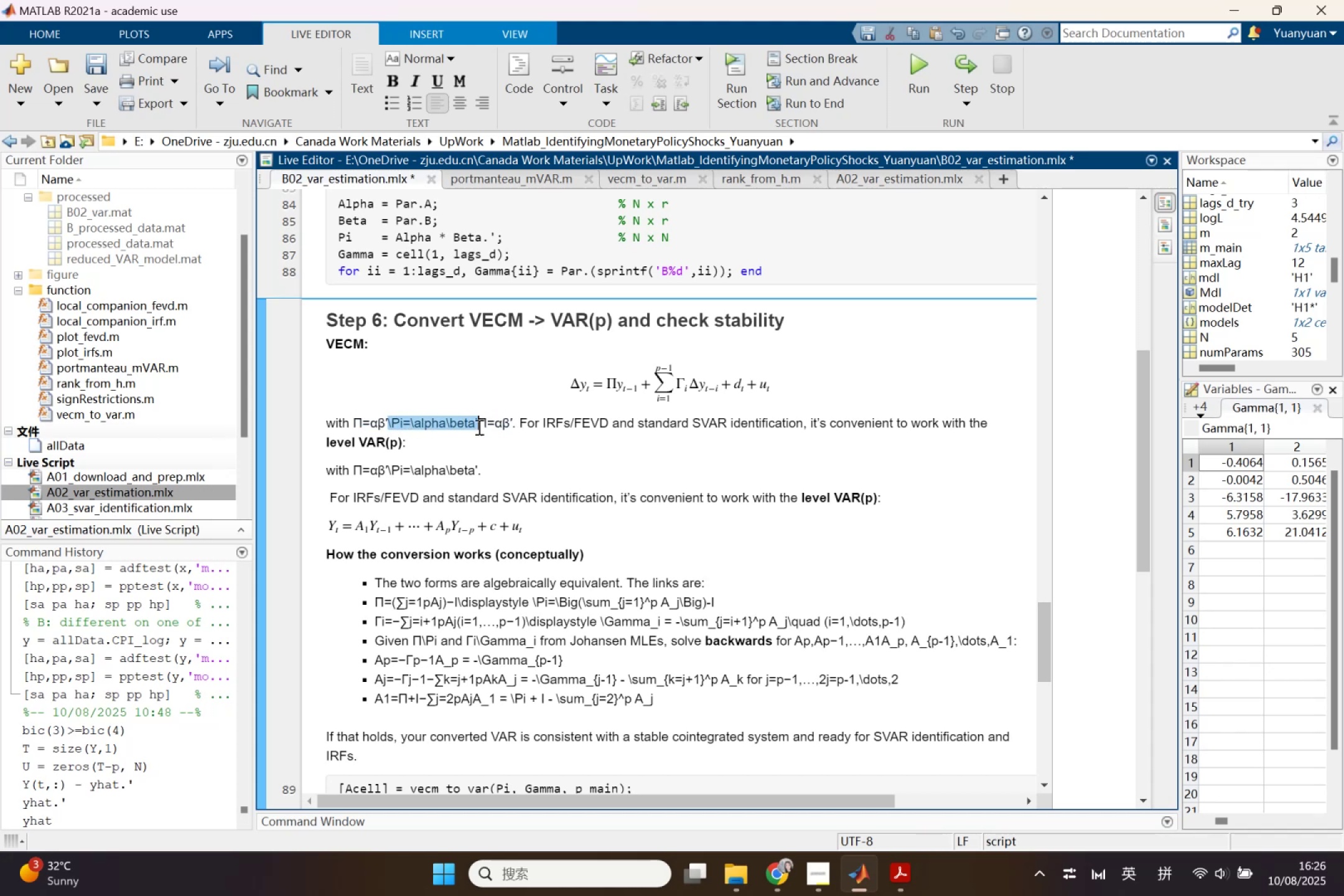 
key(Control+C)
 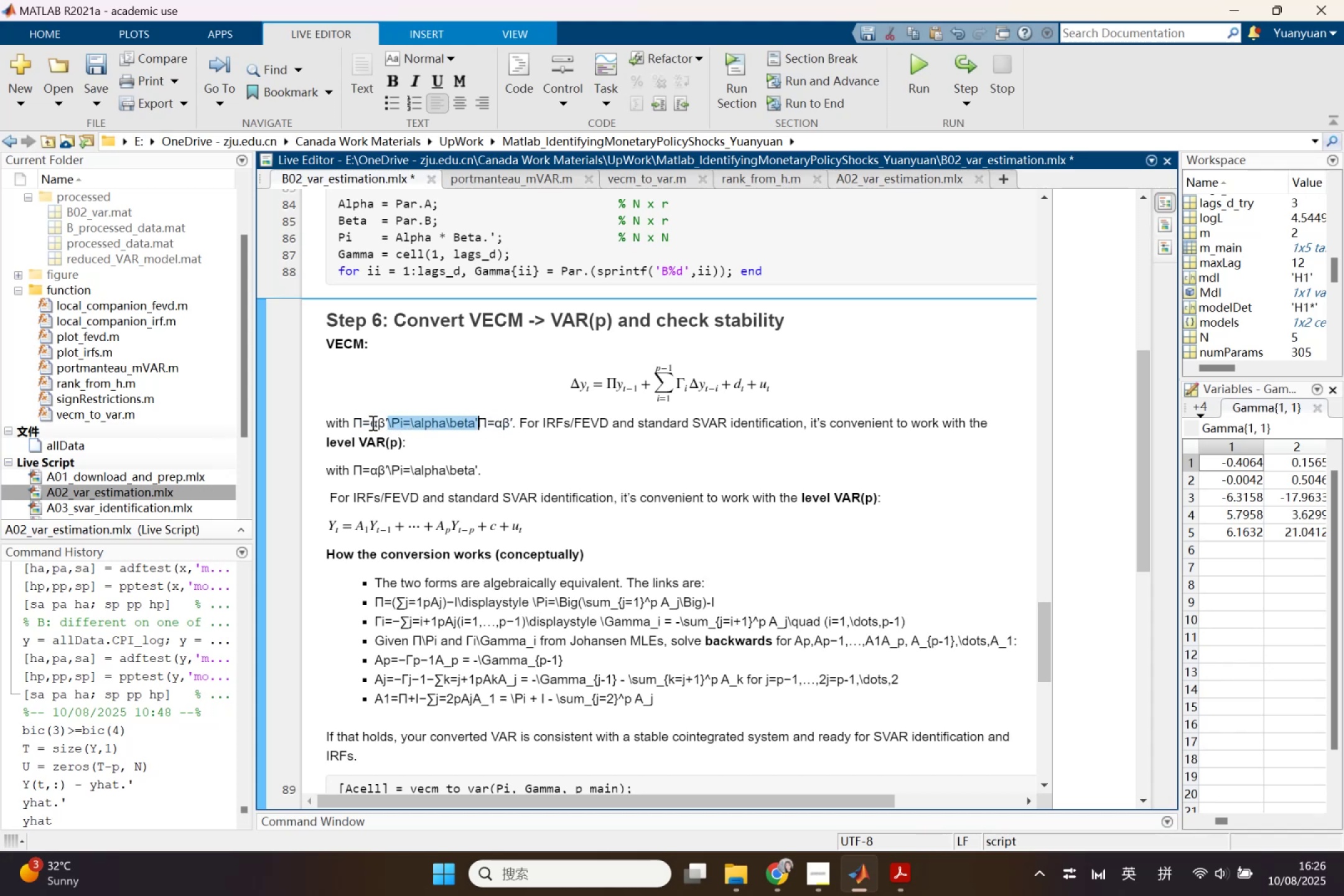 
left_click_drag(start_coordinate=[352, 423], to_coordinate=[513, 429])
 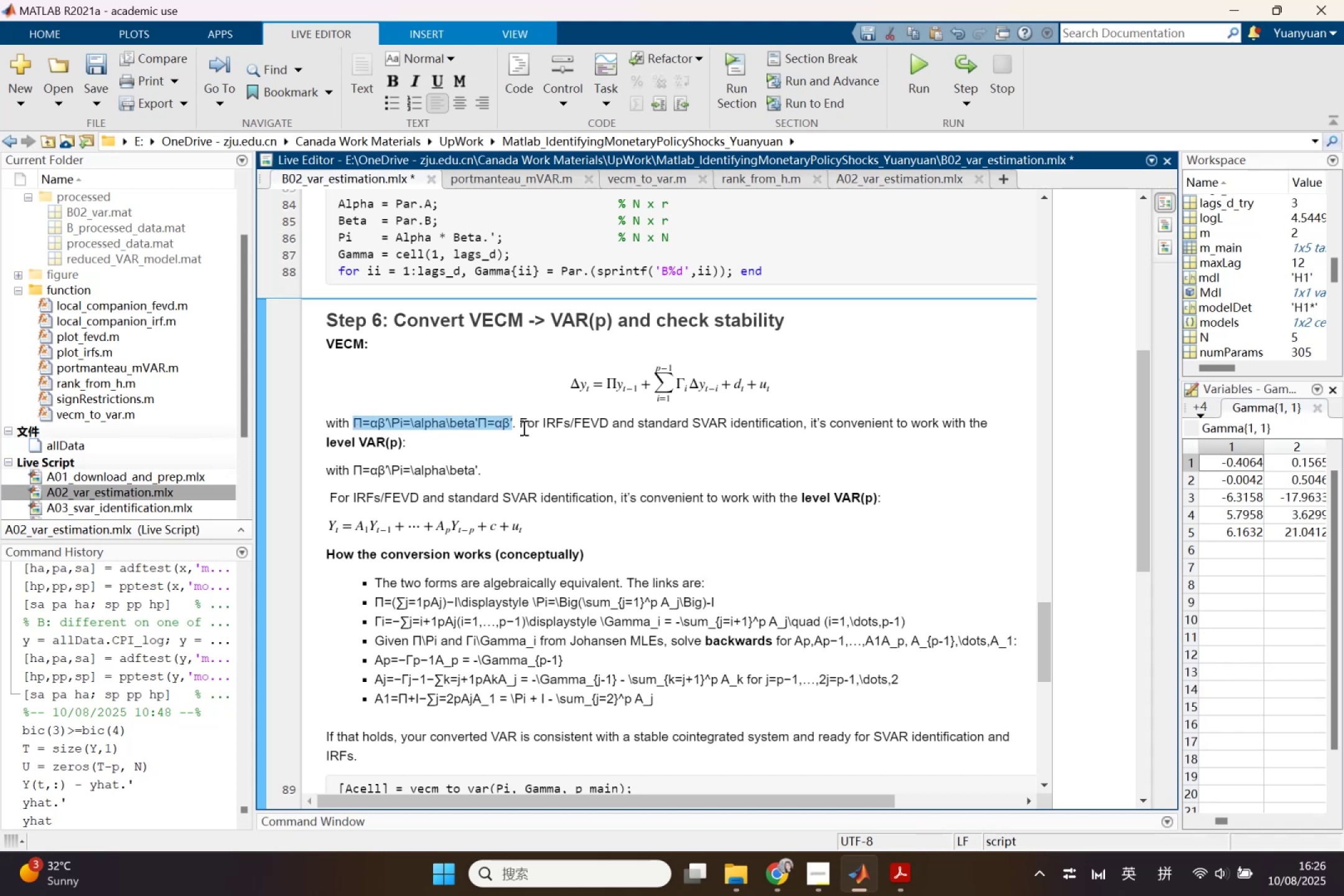 
key(Backspace)
 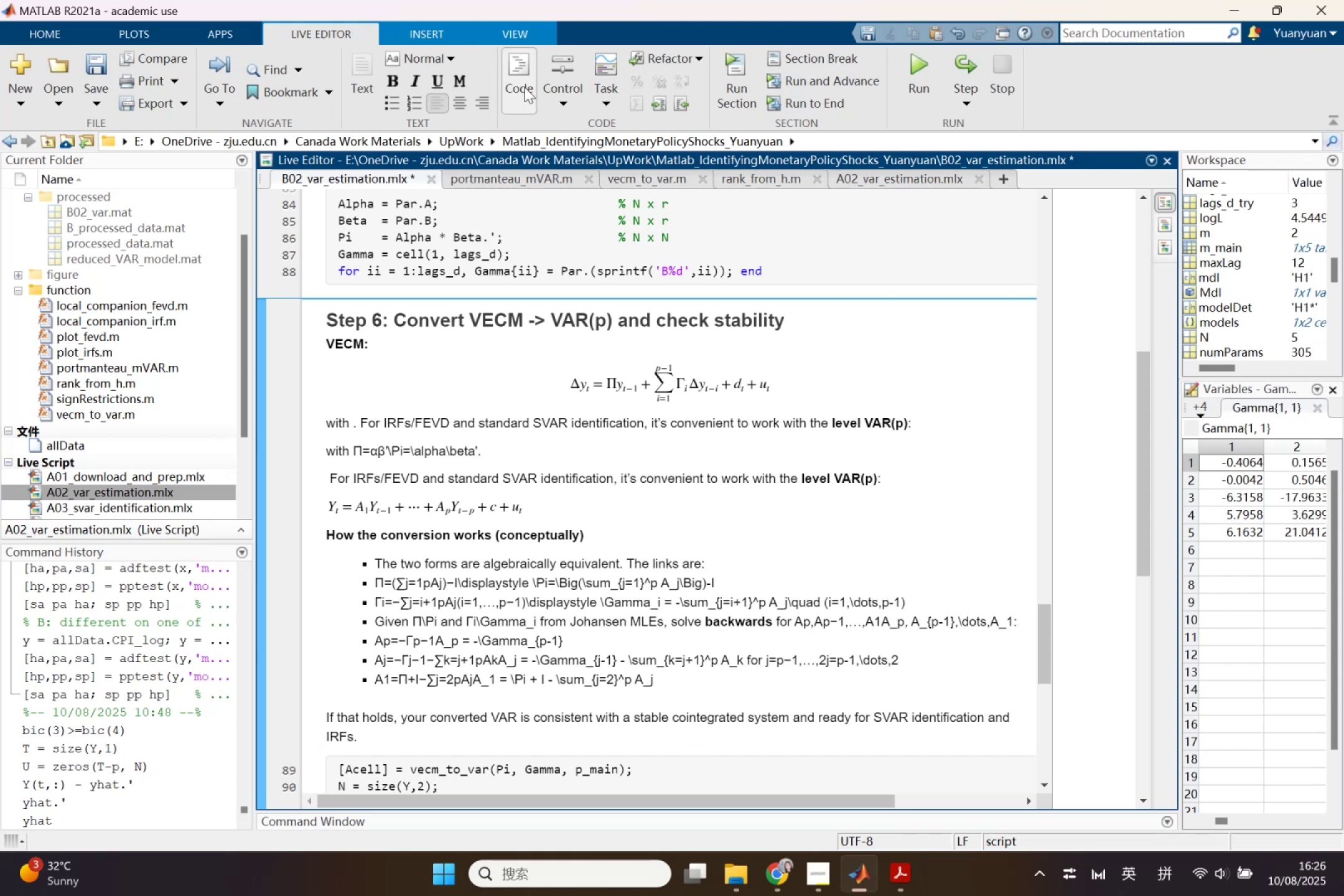 
left_click([521, 34])
 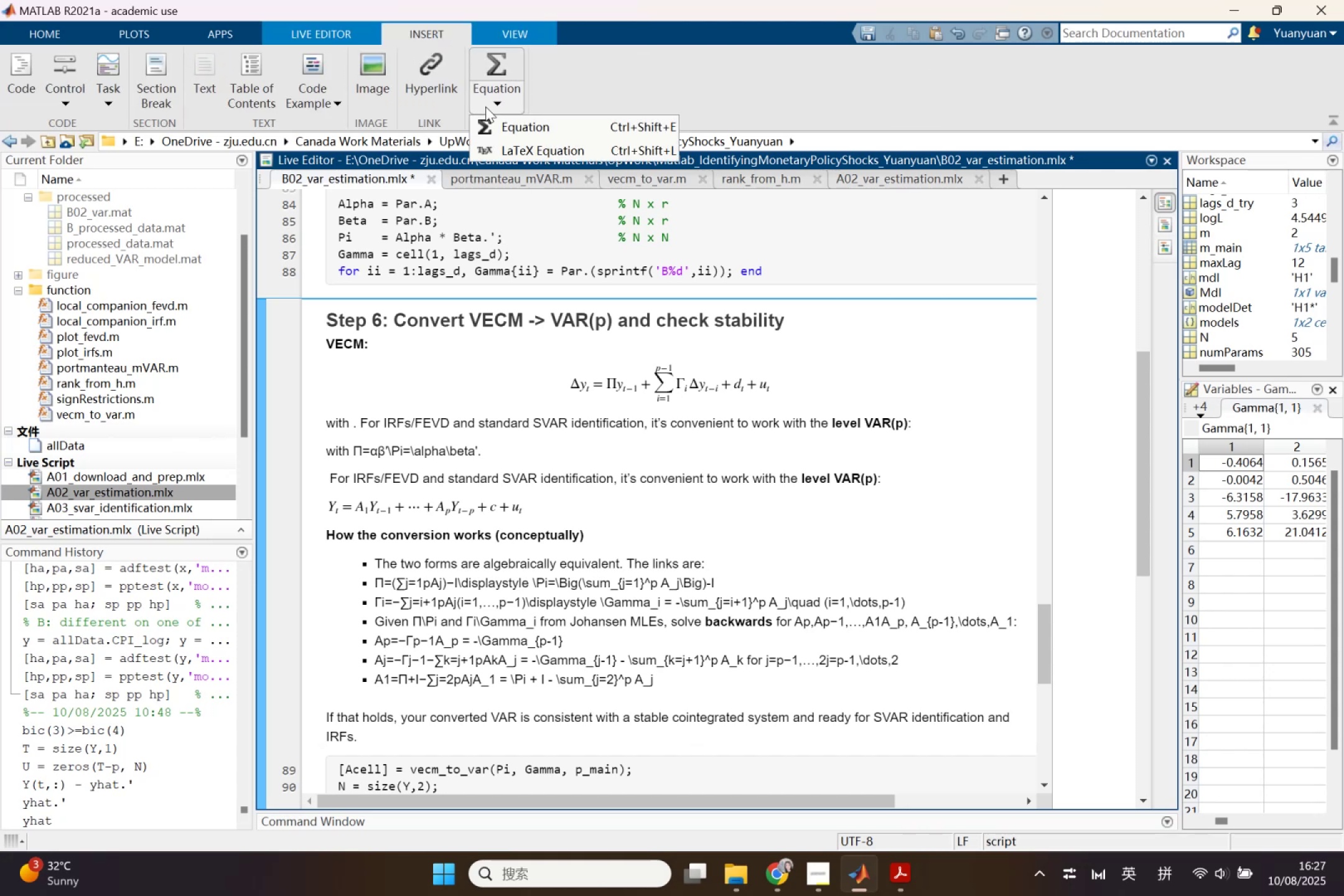 
left_click([519, 151])
 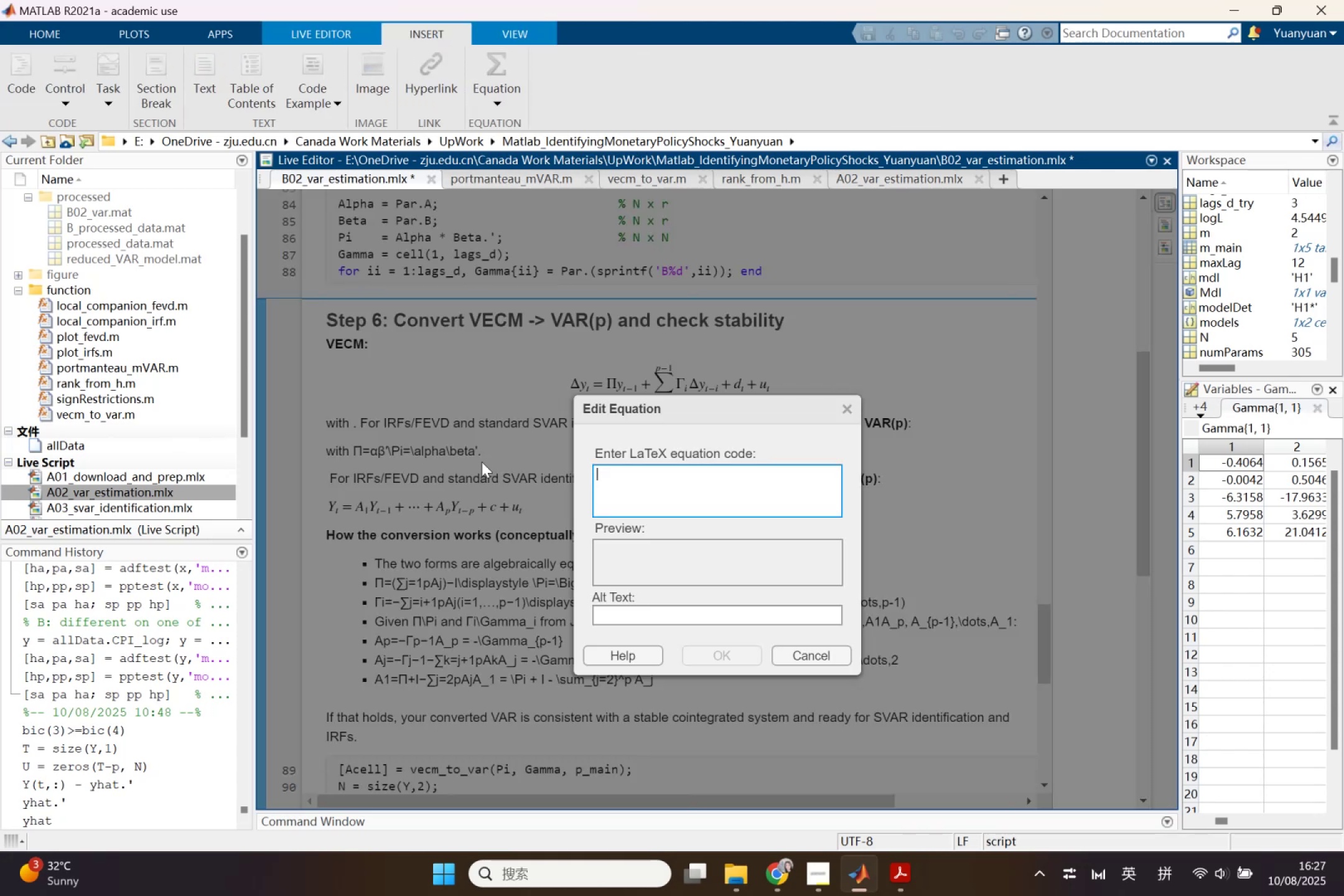 
key(Control+V)
 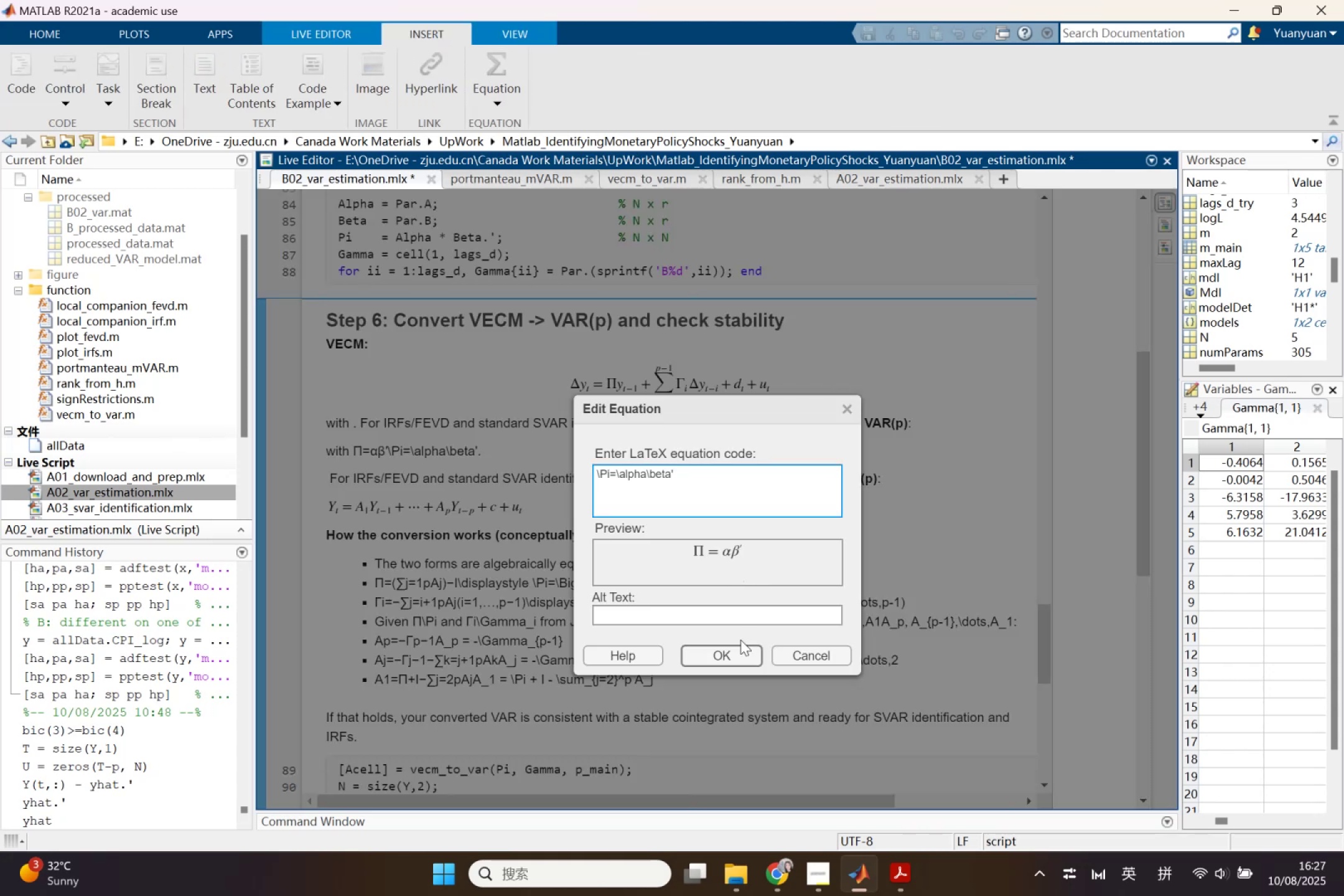 
left_click([740, 660])
 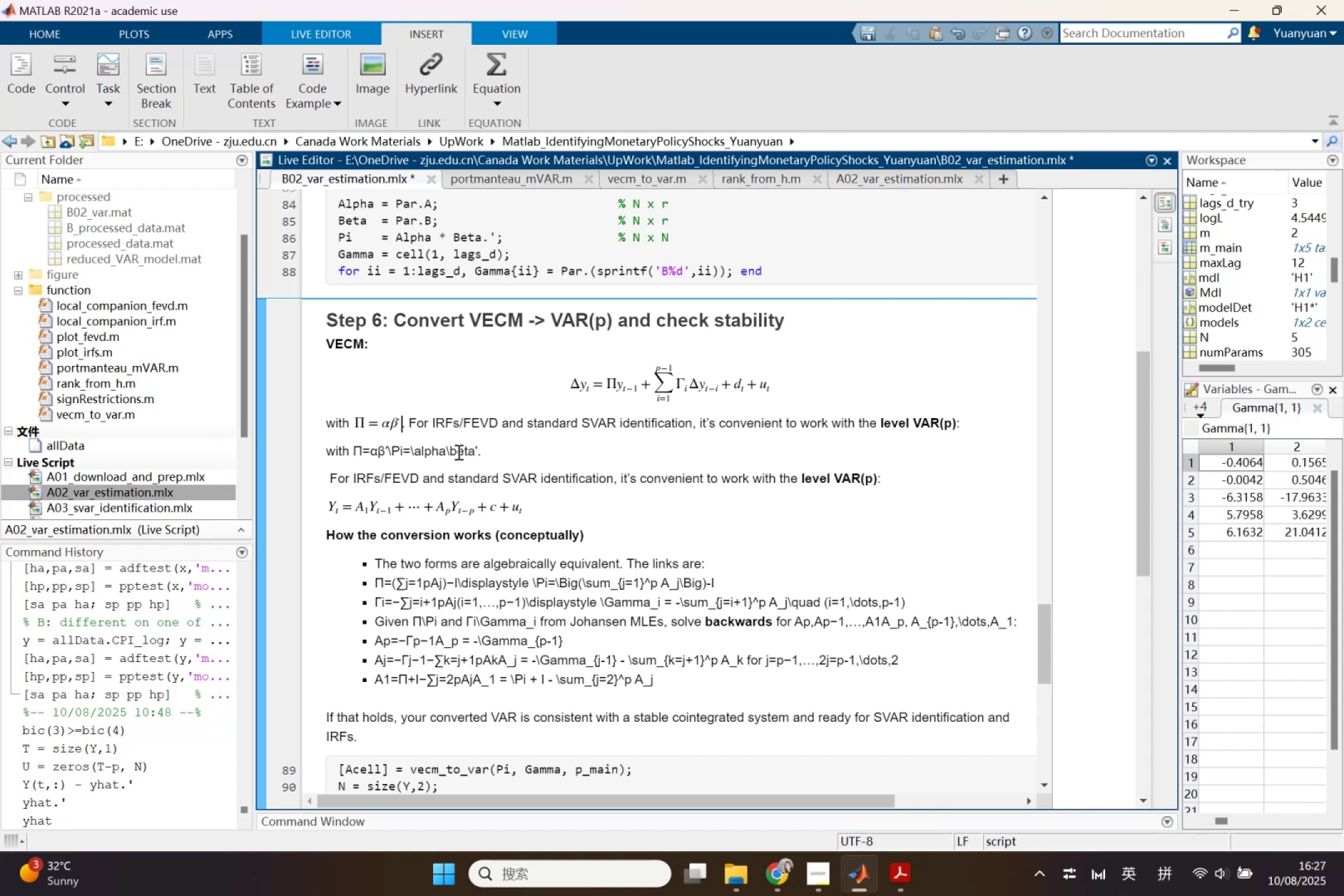 
left_click_drag(start_coordinate=[328, 447], to_coordinate=[525, 452])
 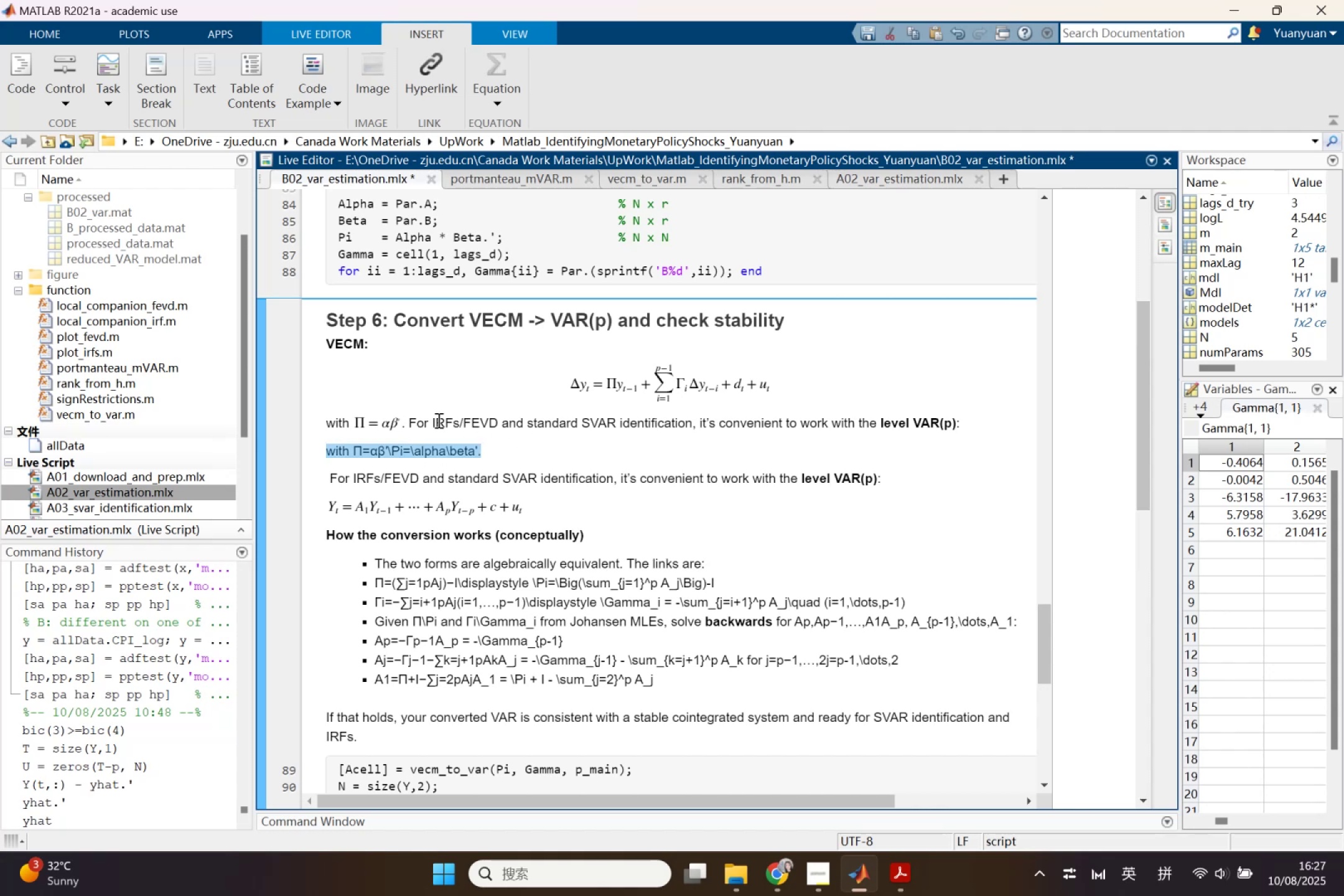 
left_click_drag(start_coordinate=[410, 420], to_coordinate=[502, 449])
 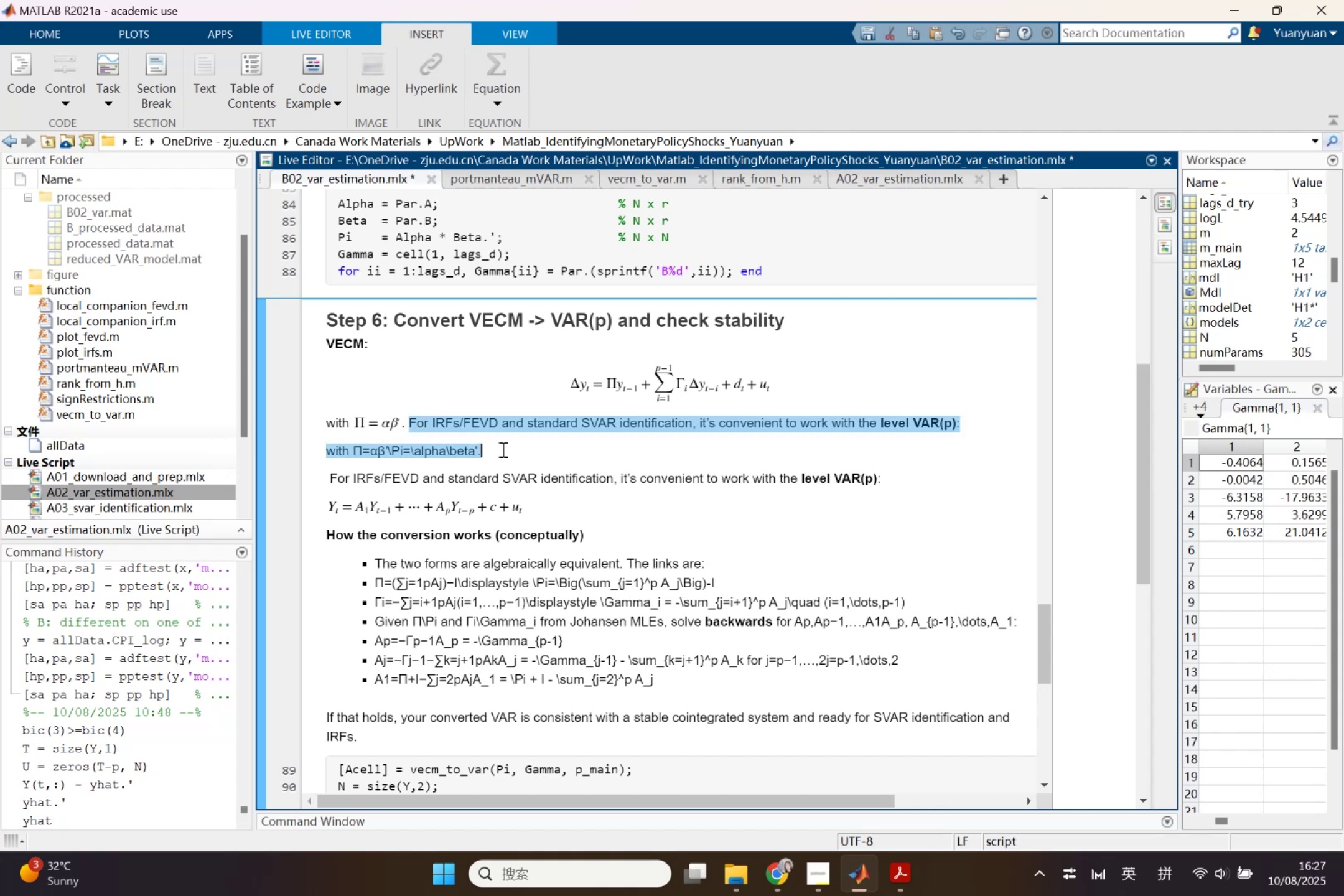 
key(Backspace)
 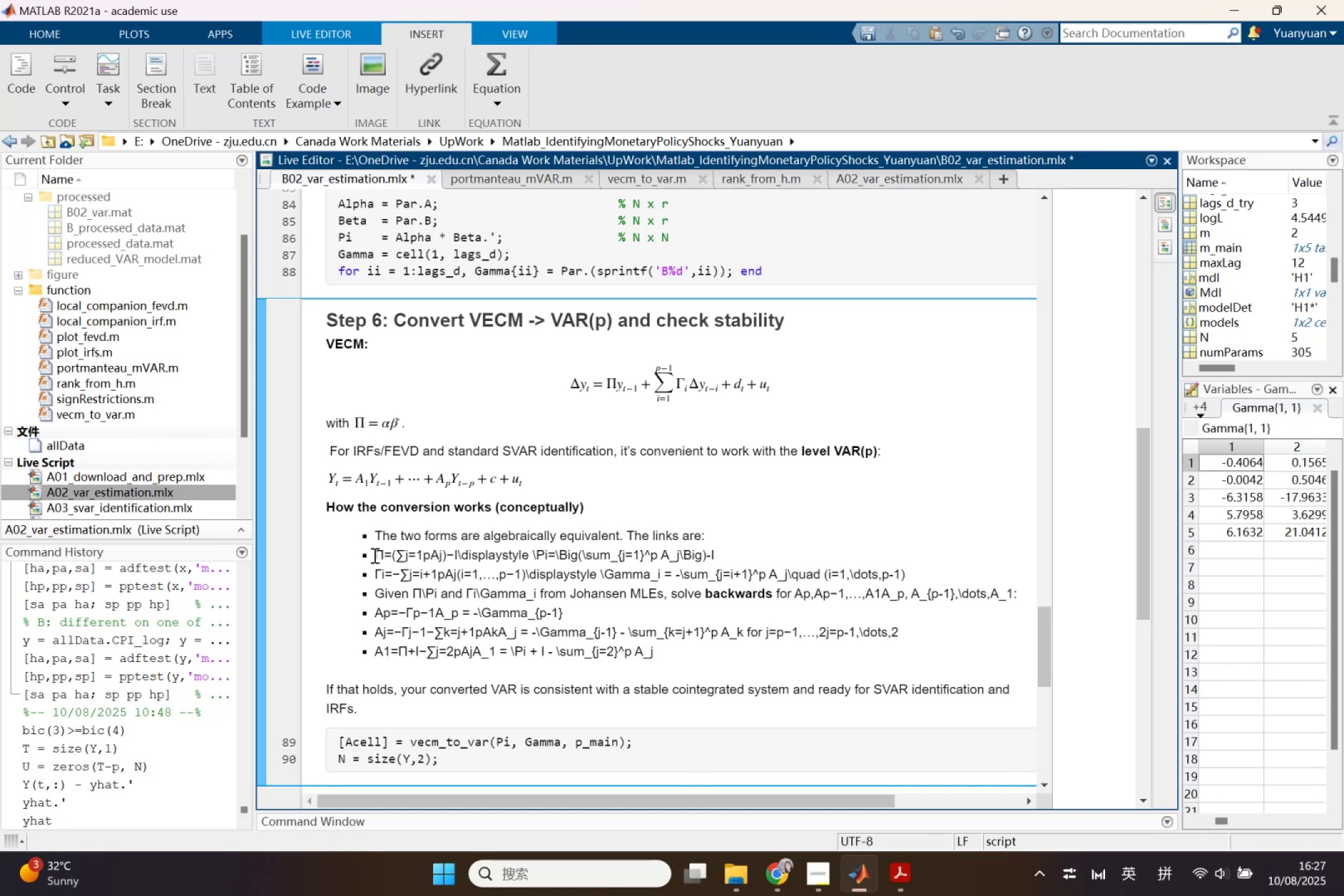 
wait(10.03)
 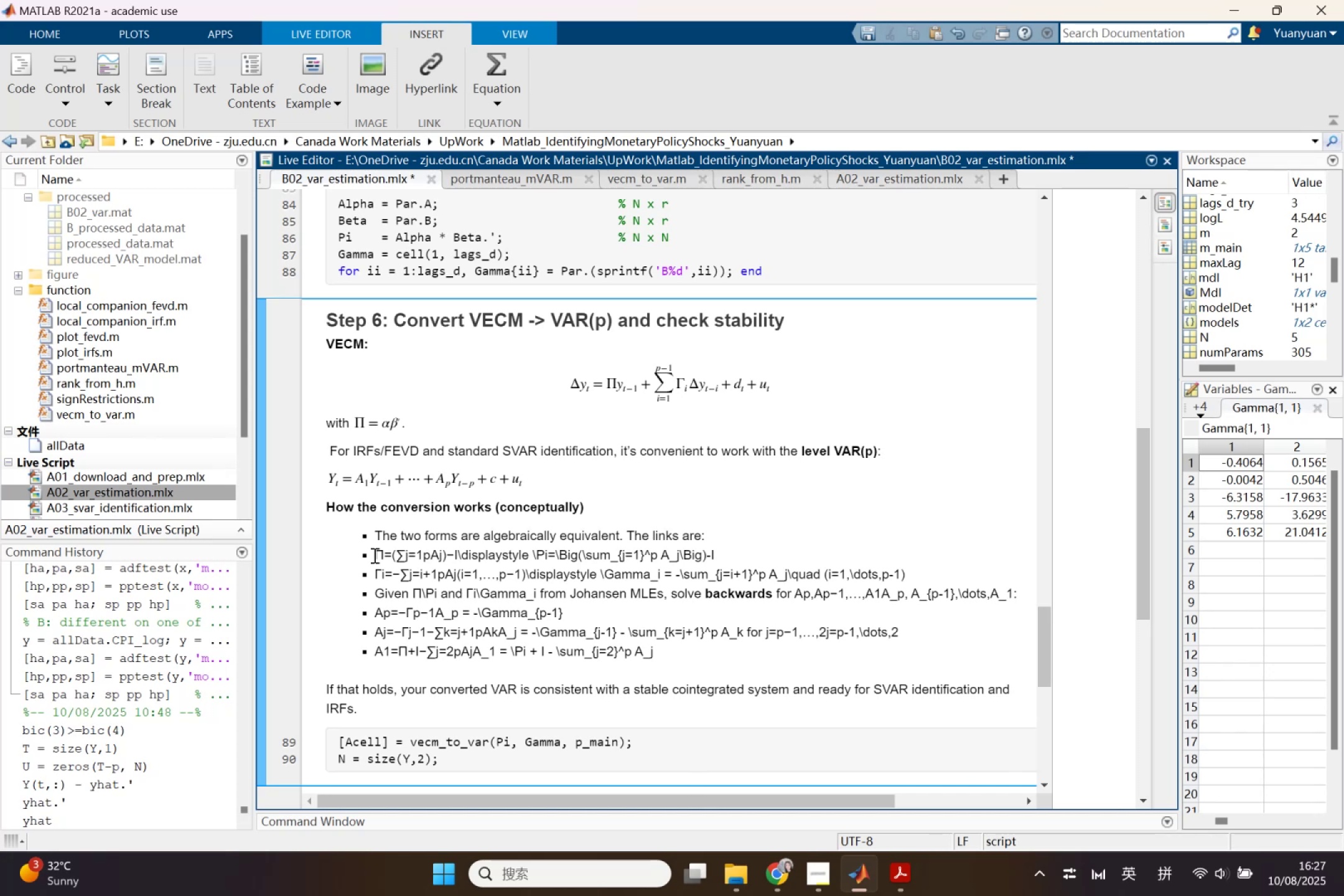 
left_click([901, 869])
 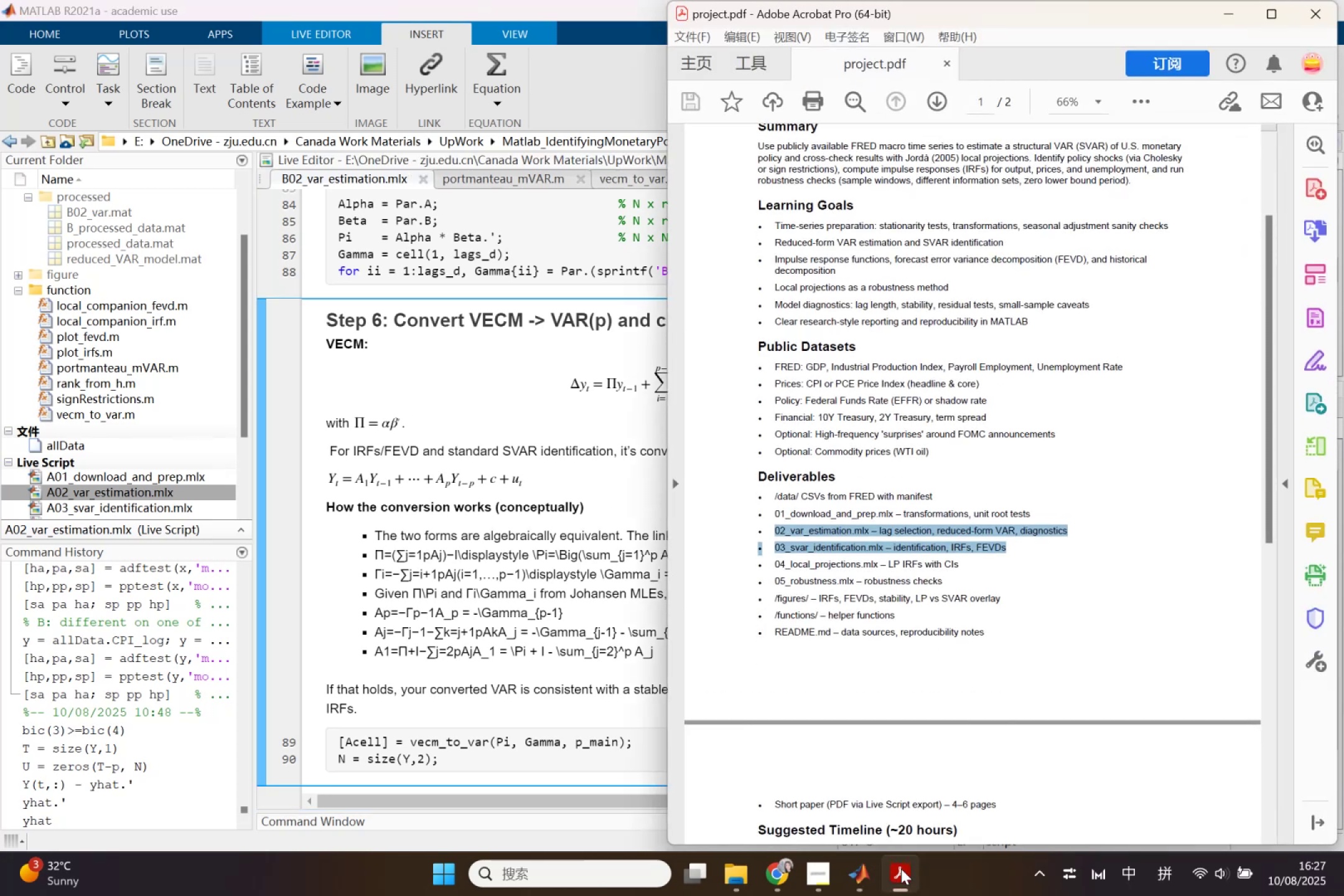 
left_click([901, 869])
 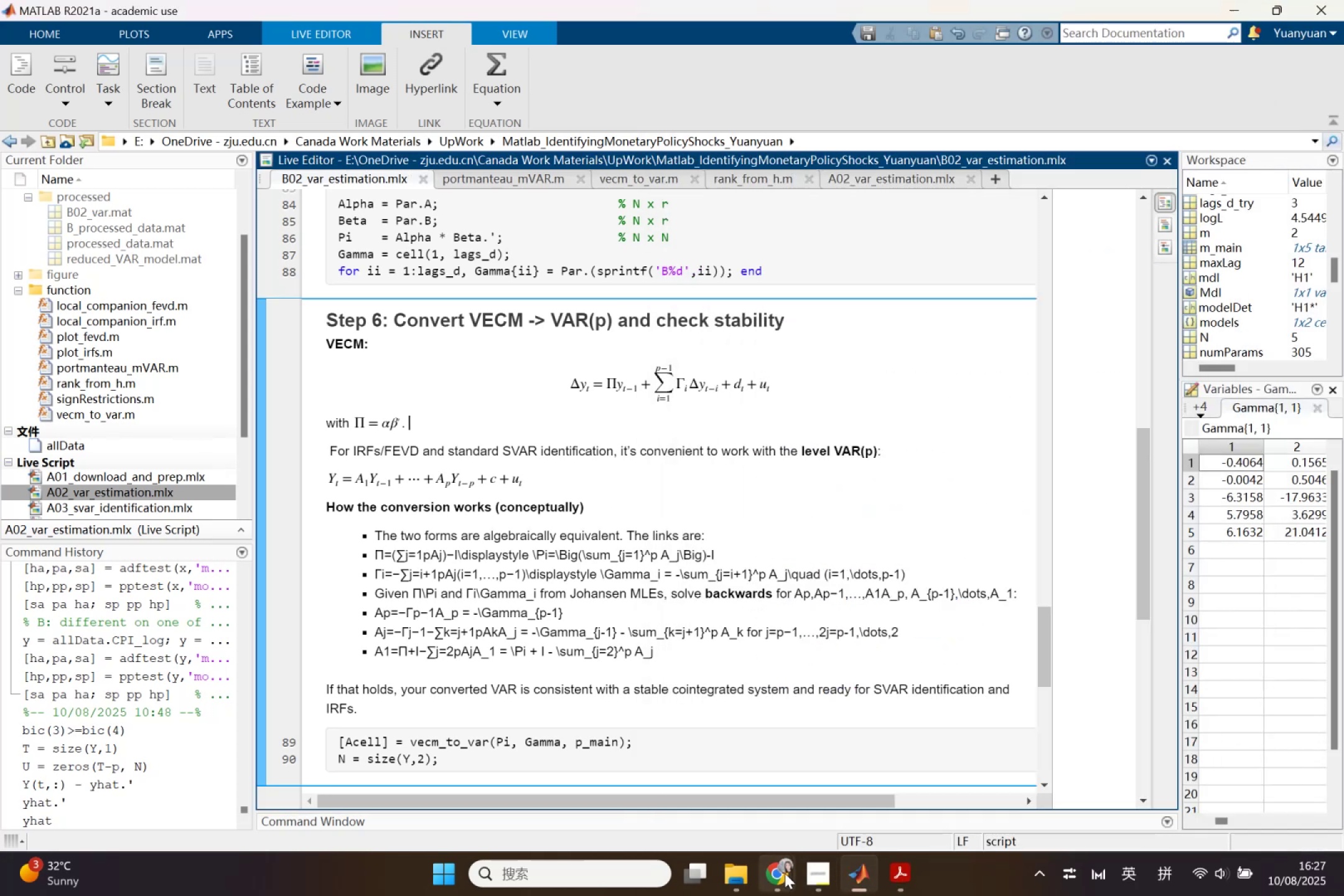 
left_click([782, 873])
 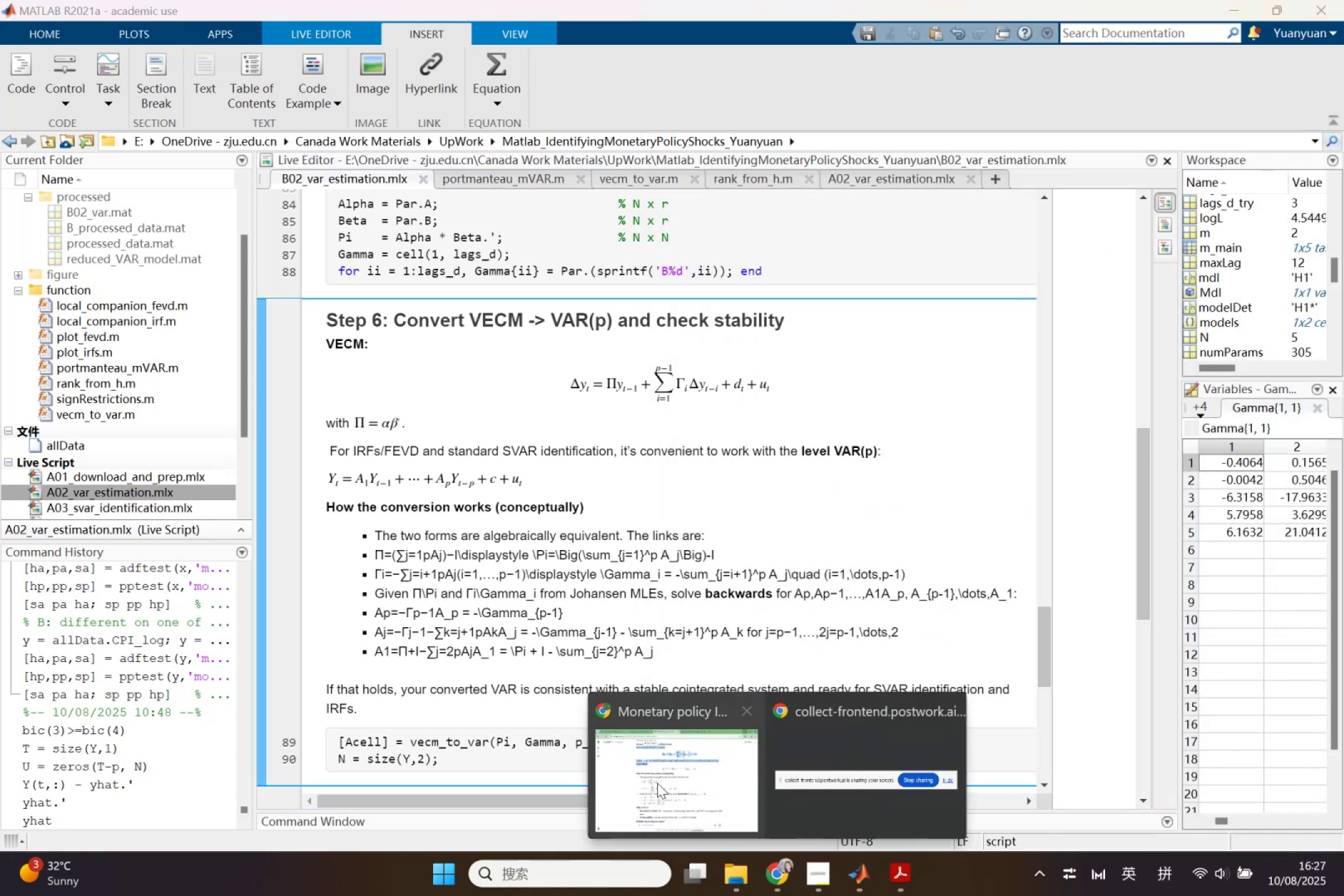 
left_click([661, 778])
 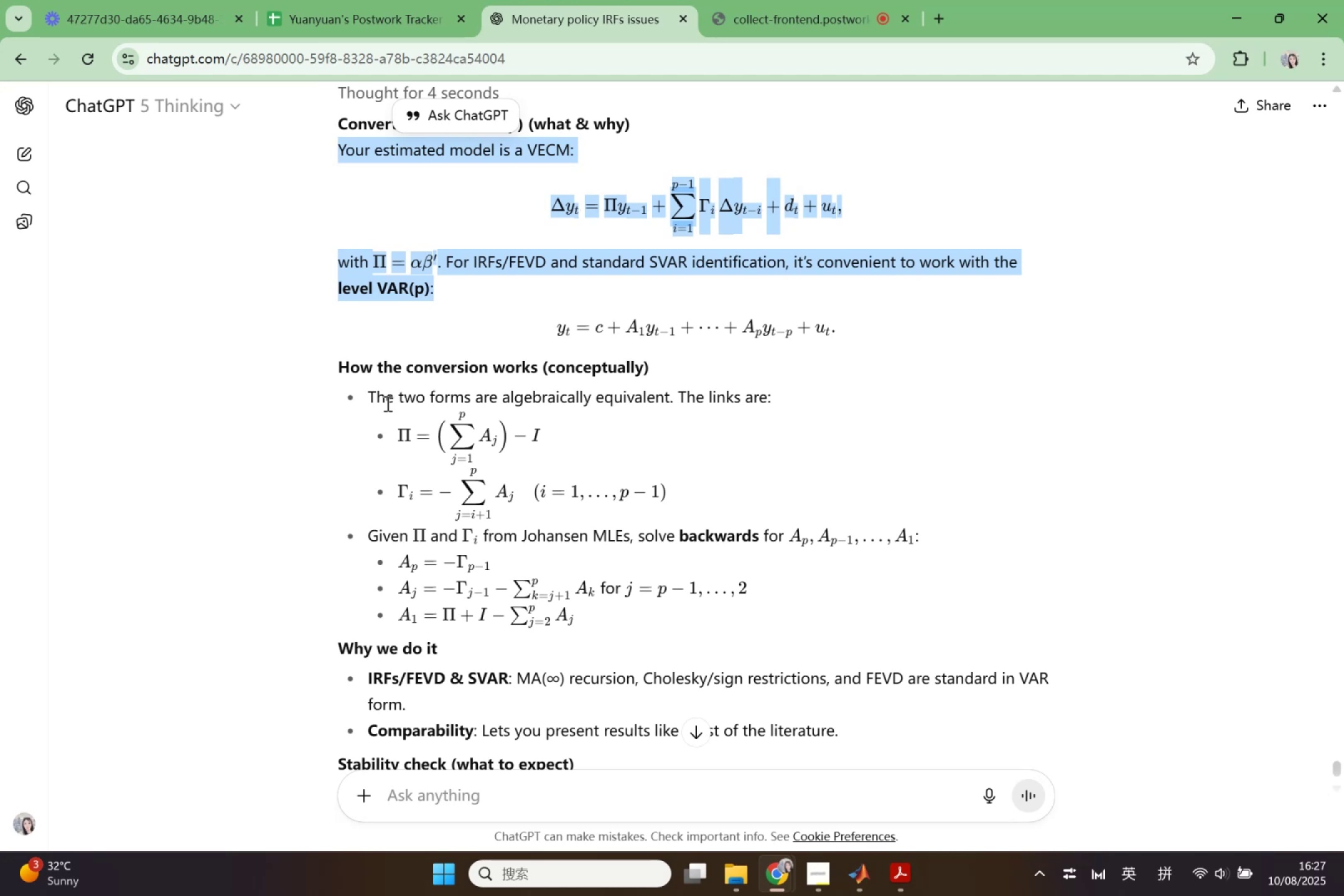 
left_click([780, 895])
 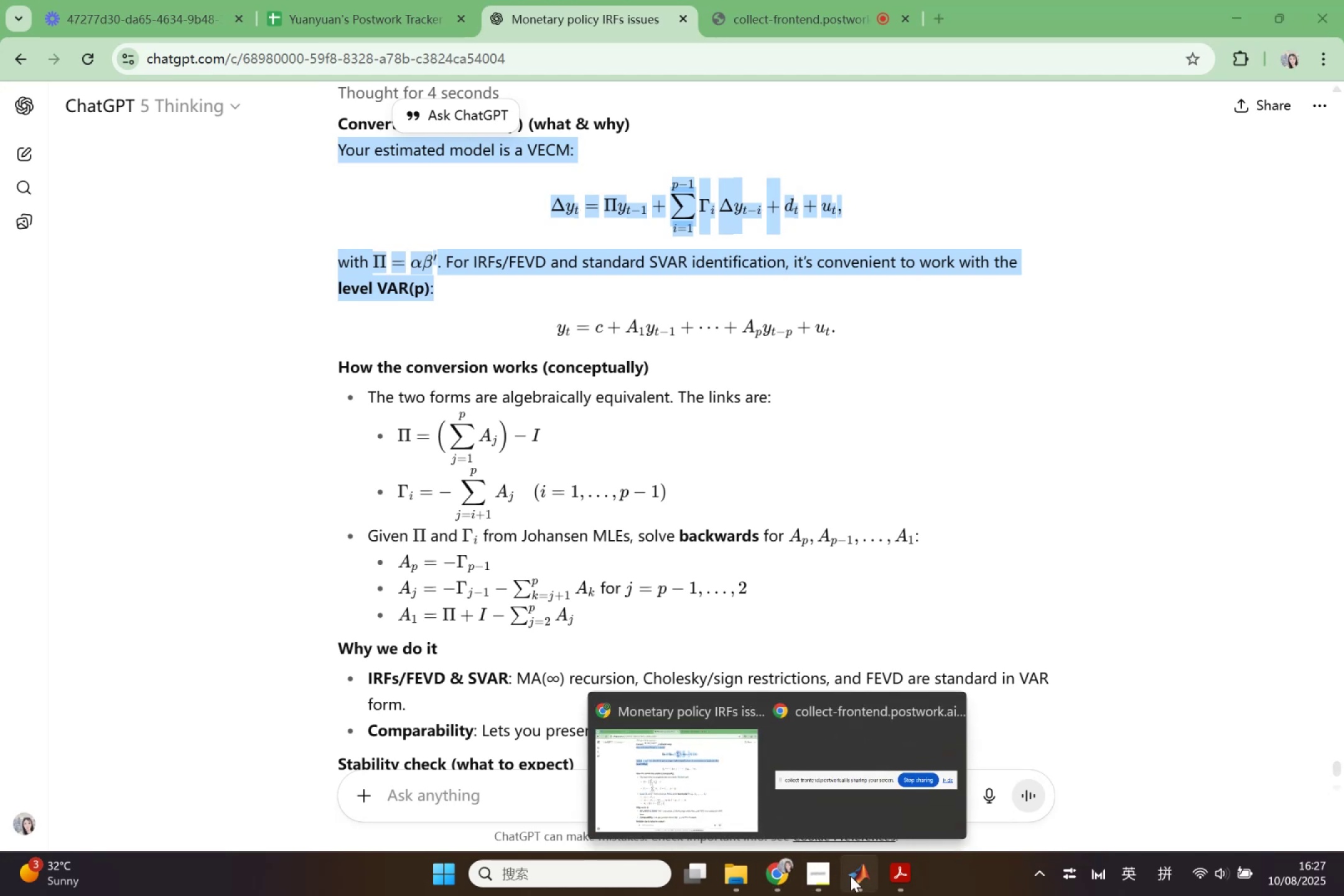 
left_click([854, 877])
 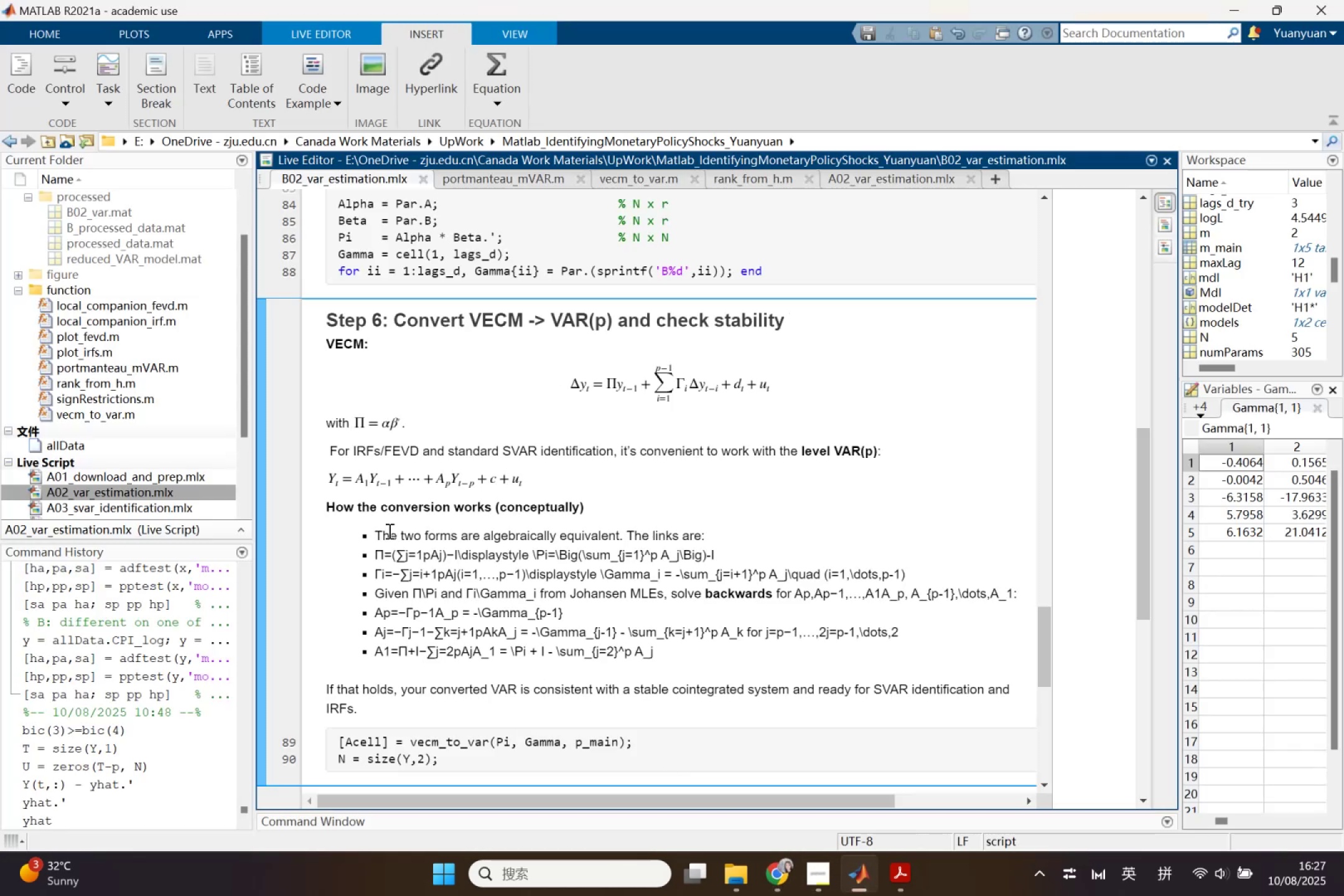 
left_click_drag(start_coordinate=[373, 533], to_coordinate=[317, 508])
 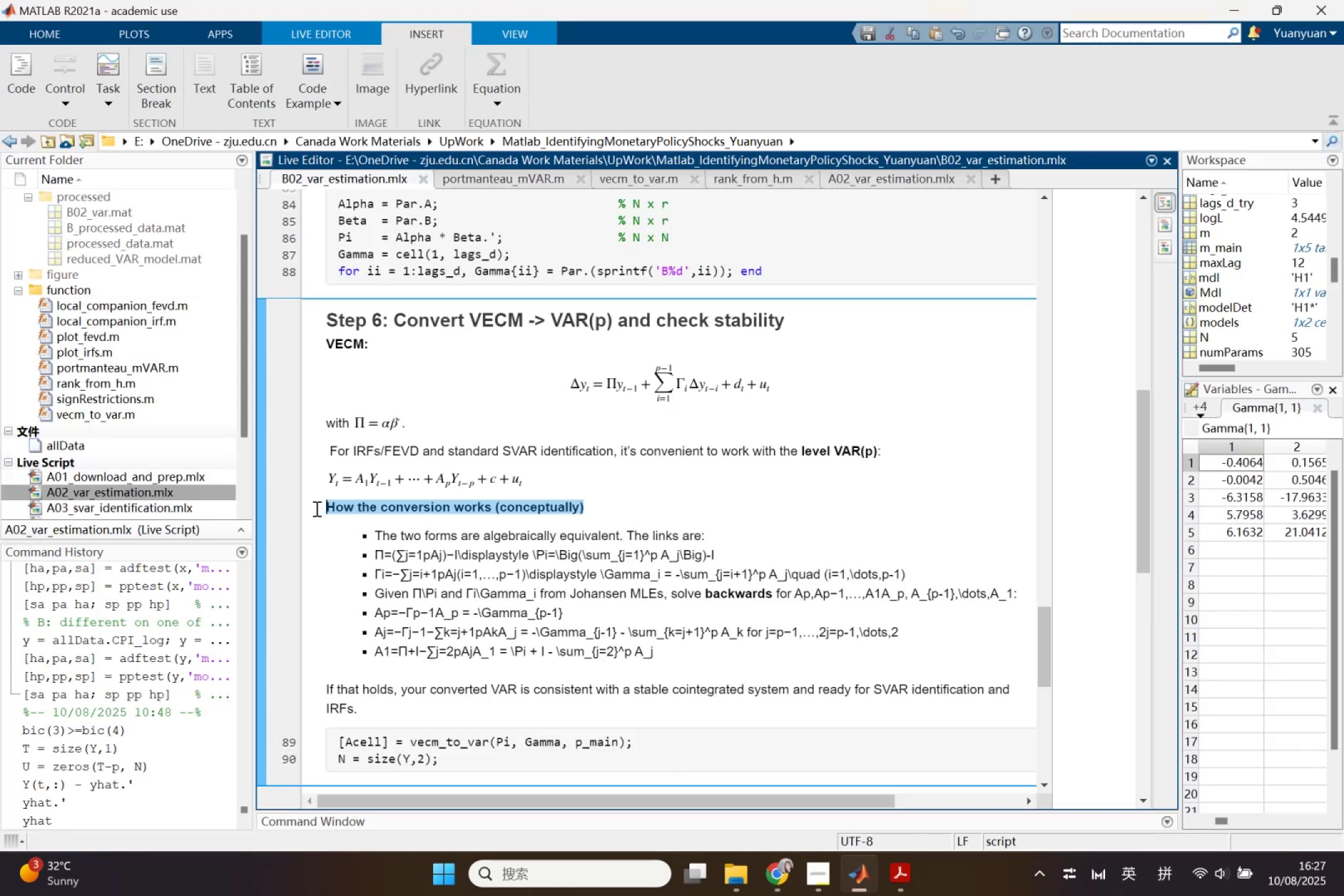 
key(Backslash)
 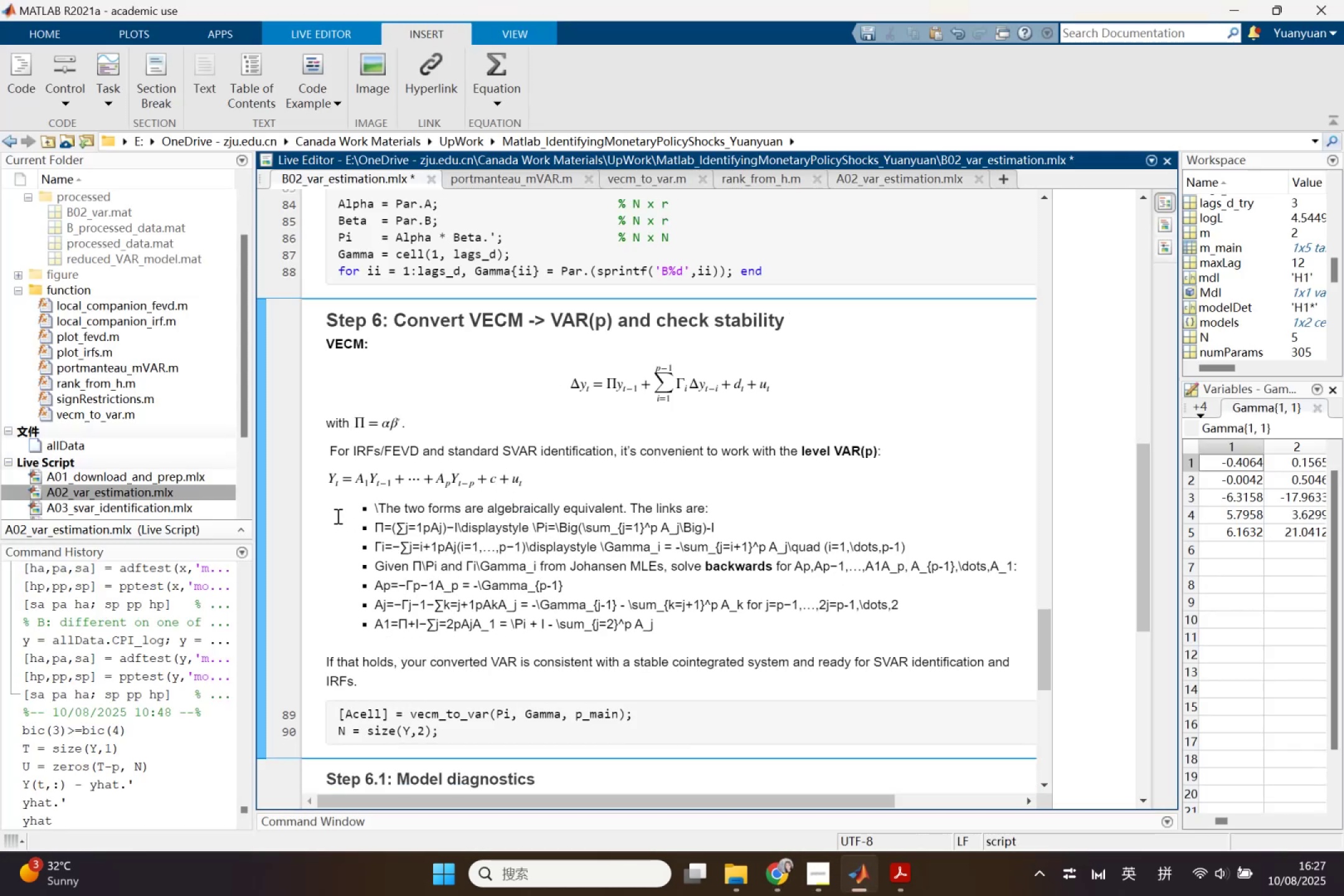 
key(Backspace)
 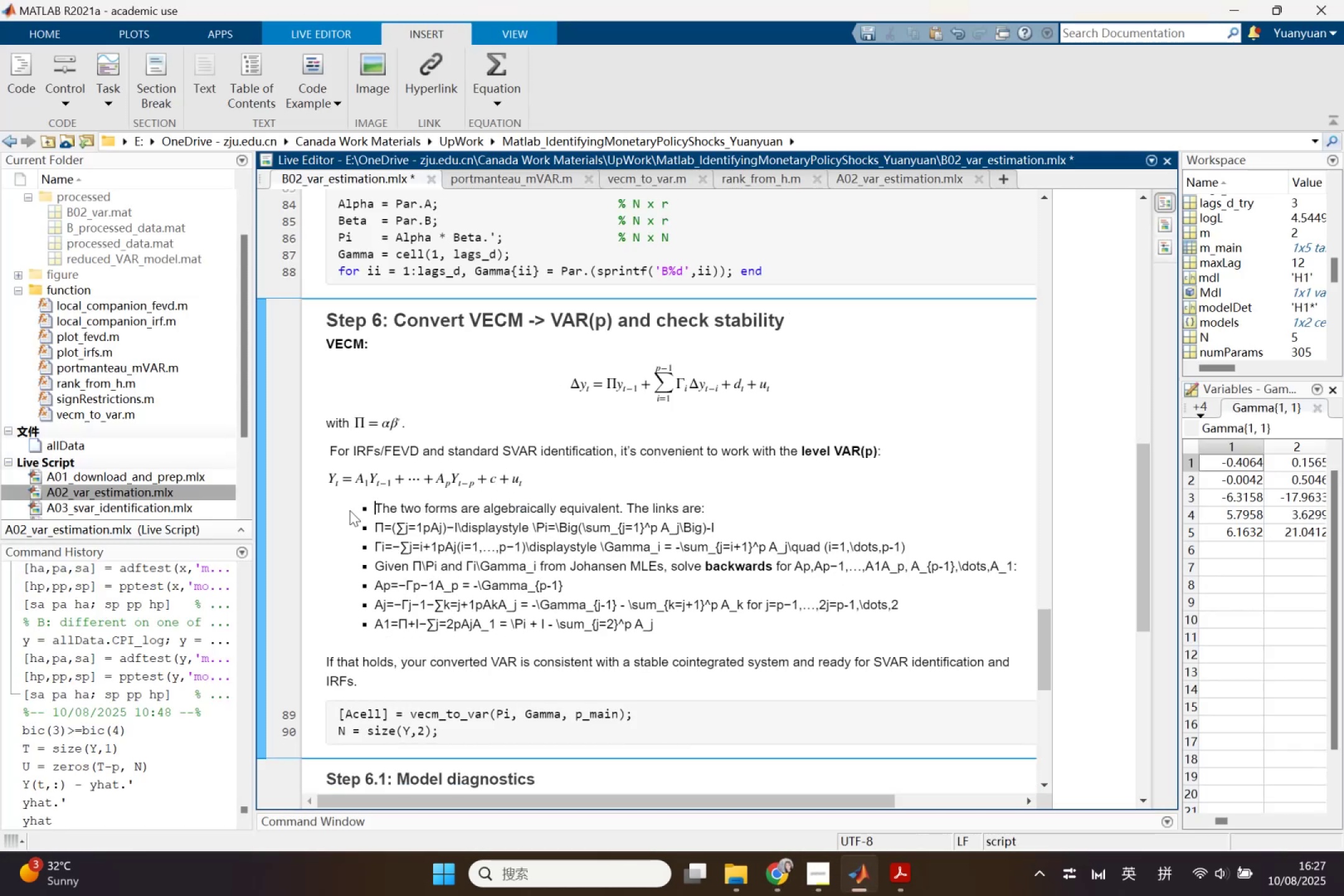 
key(Backspace)
 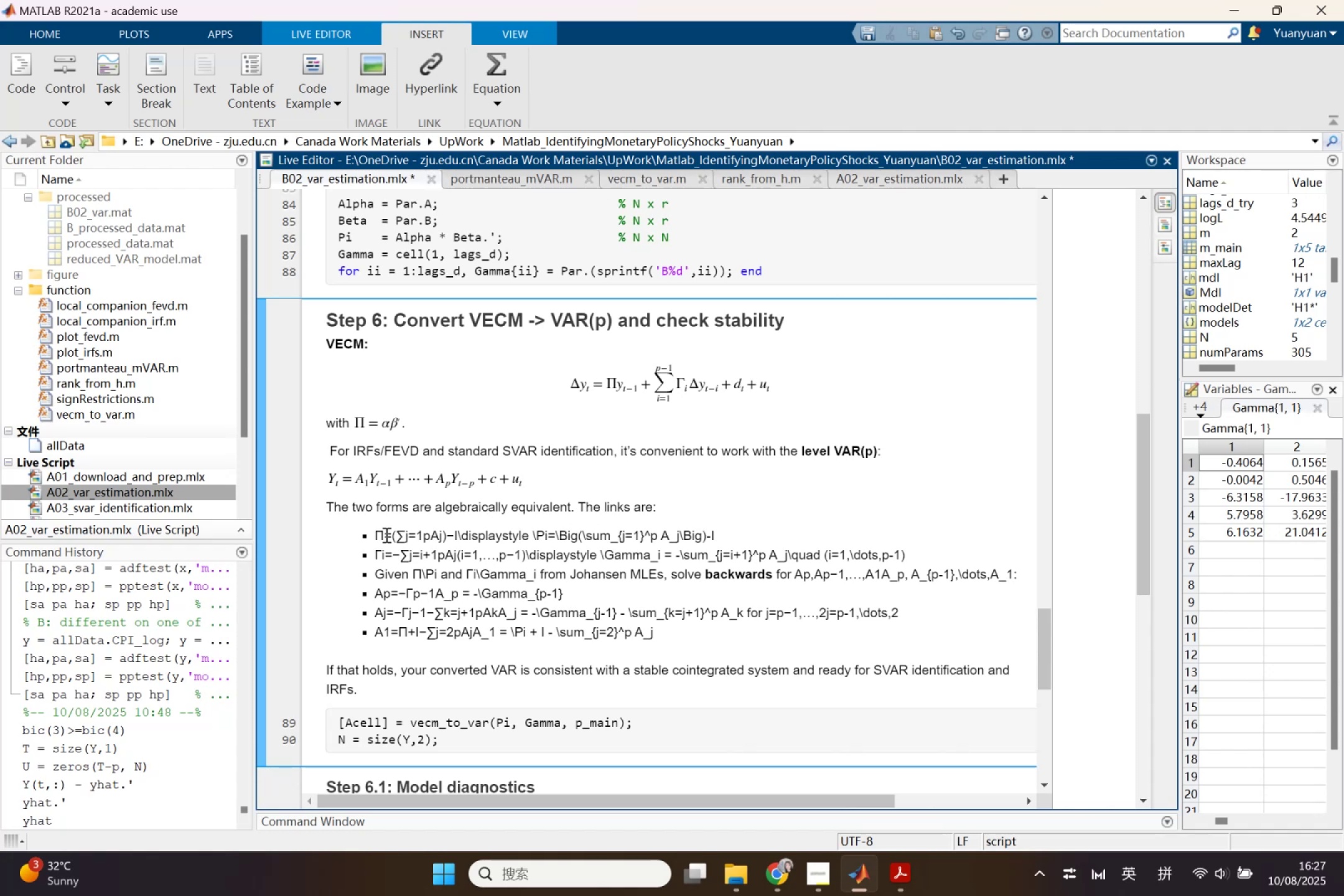 
left_click_drag(start_coordinate=[376, 534], to_coordinate=[734, 538])
 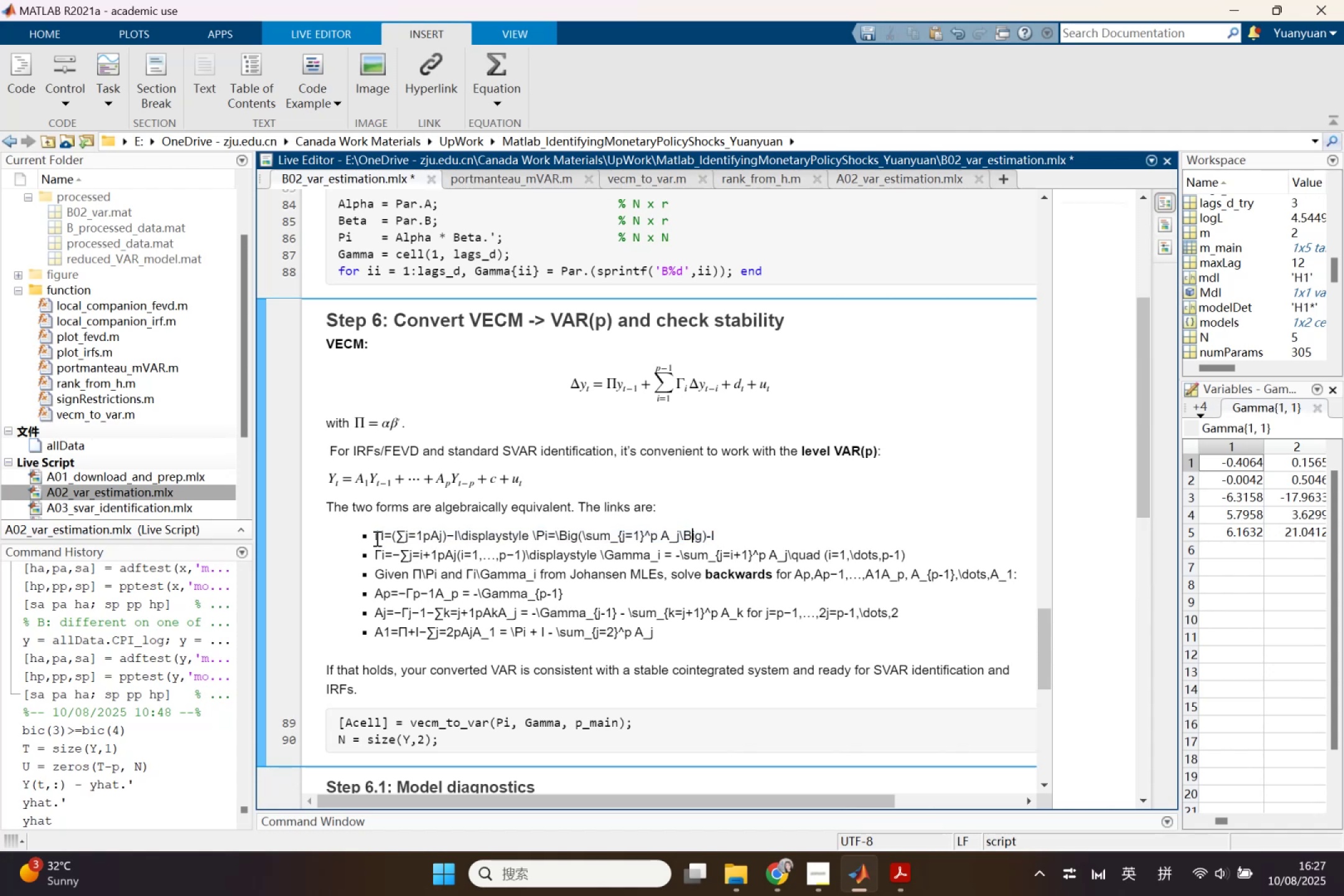 
left_click([376, 536])
 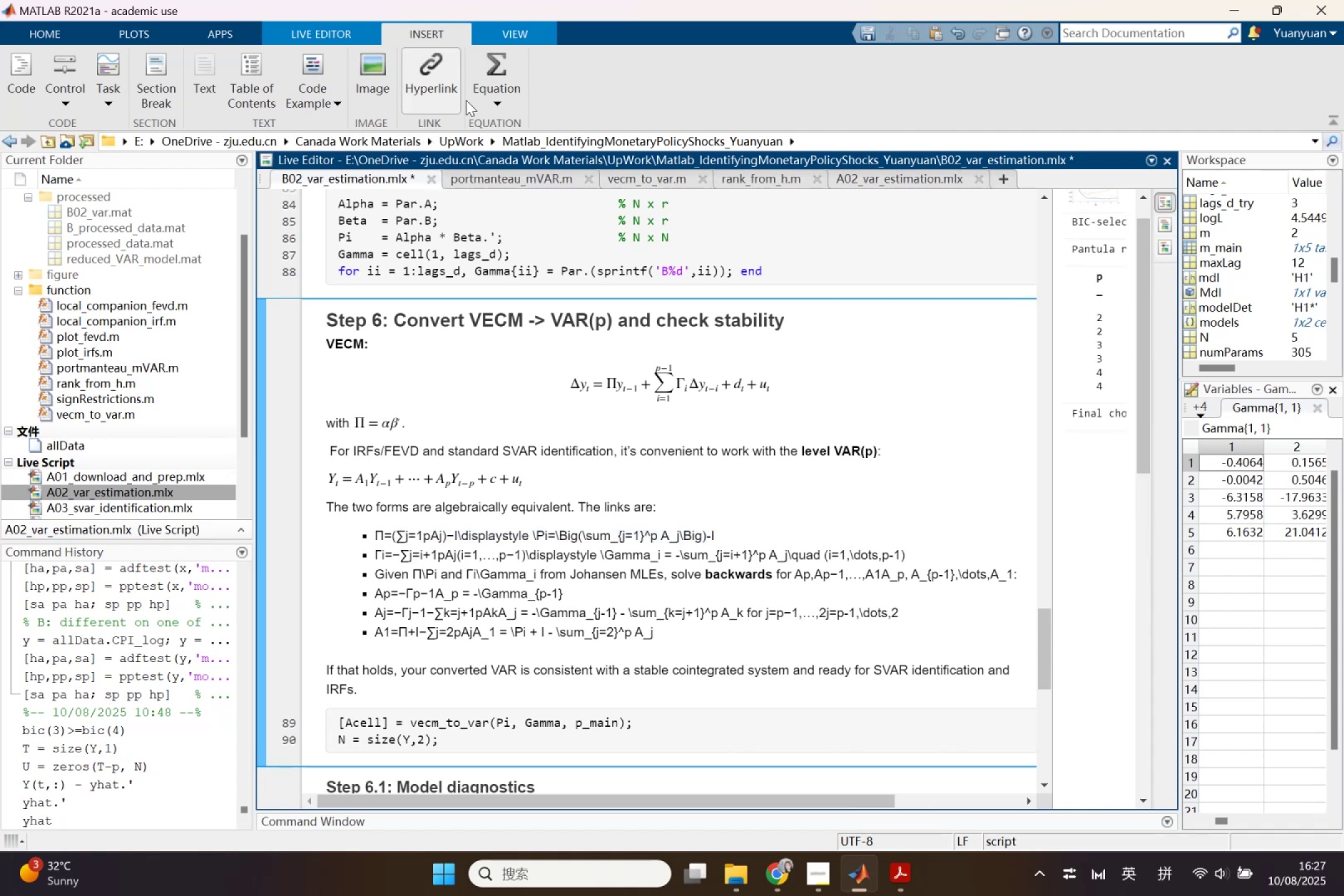 
left_click([481, 108])
 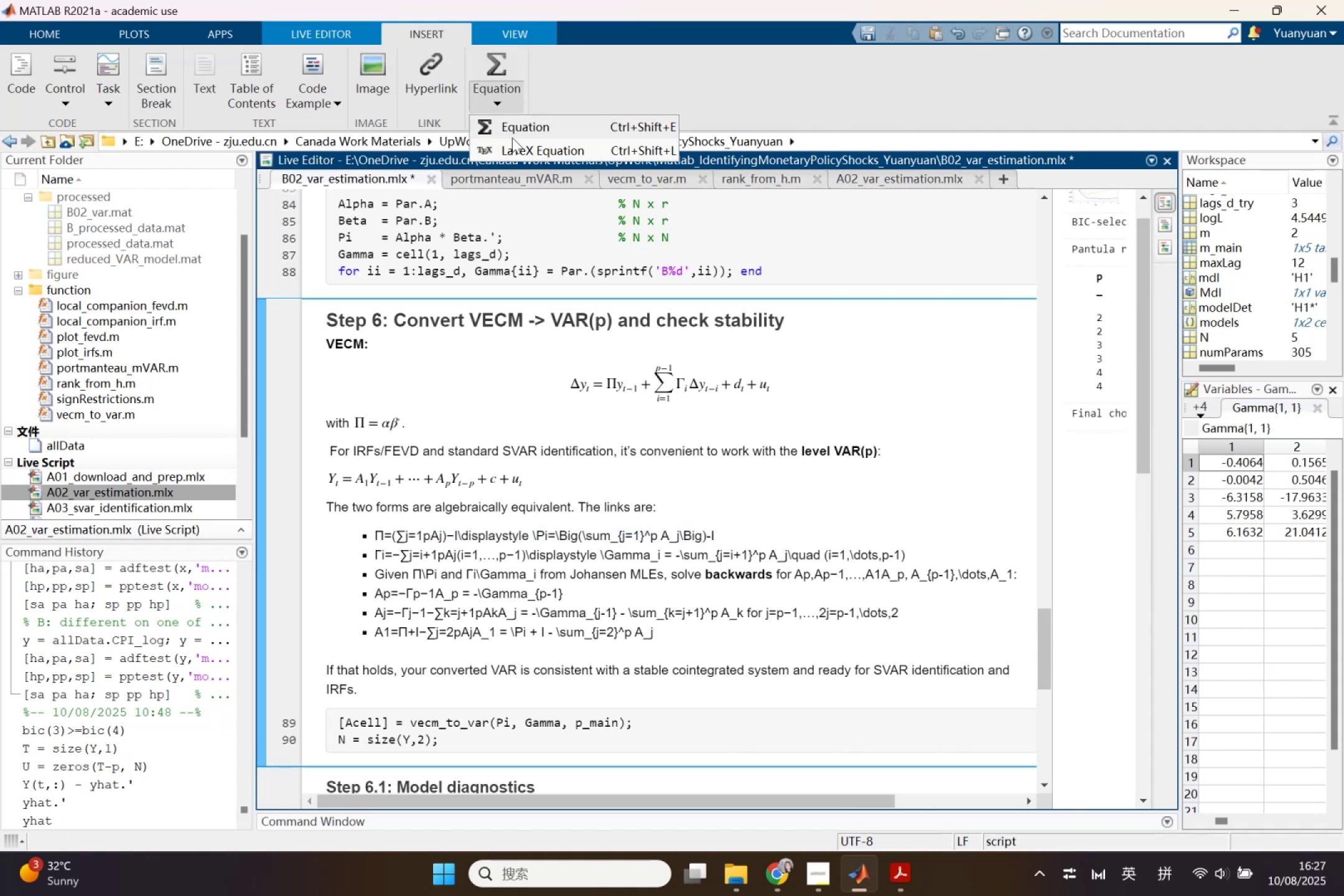 
left_click([515, 151])
 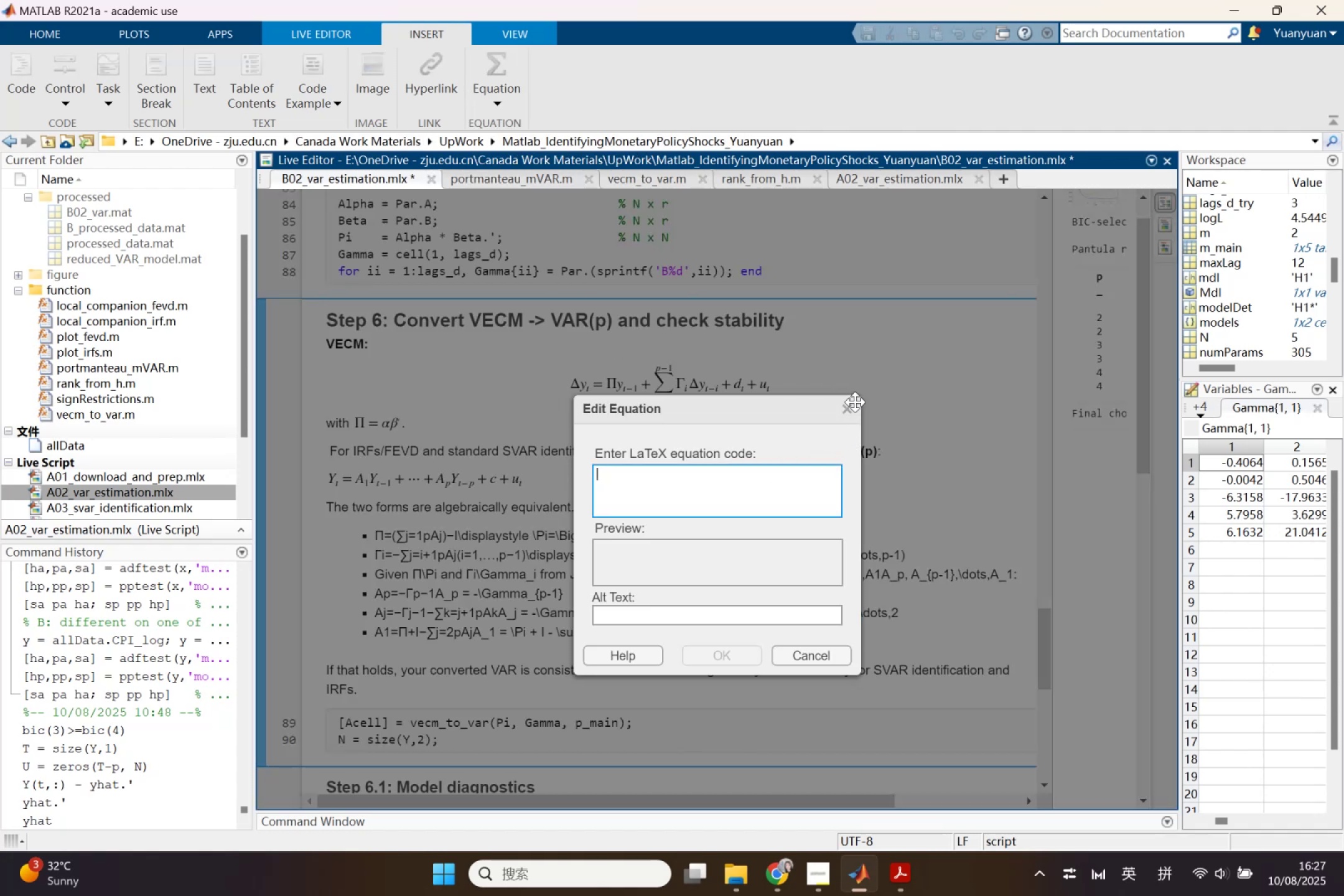 
double_click([844, 409])
 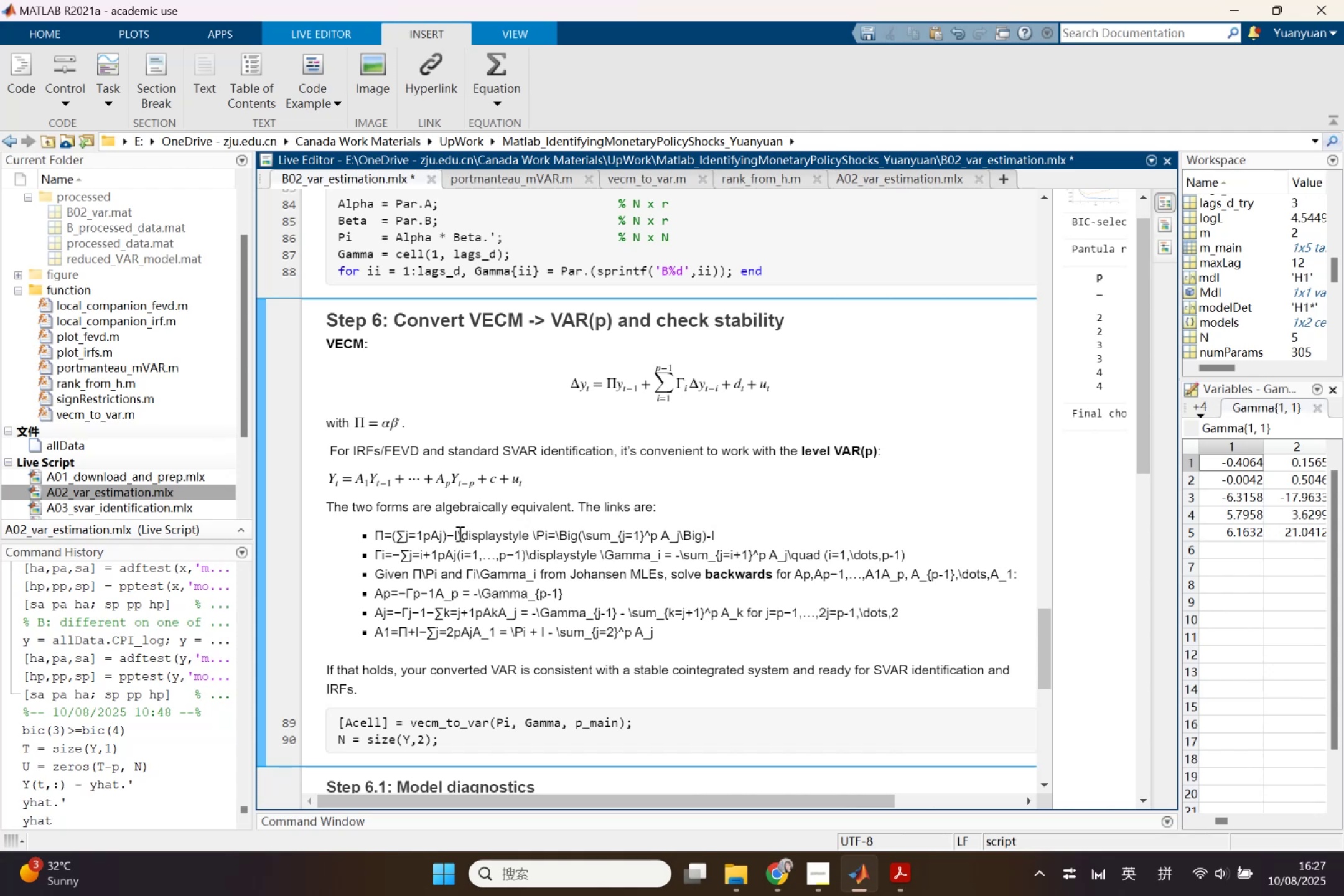 
left_click([459, 533])
 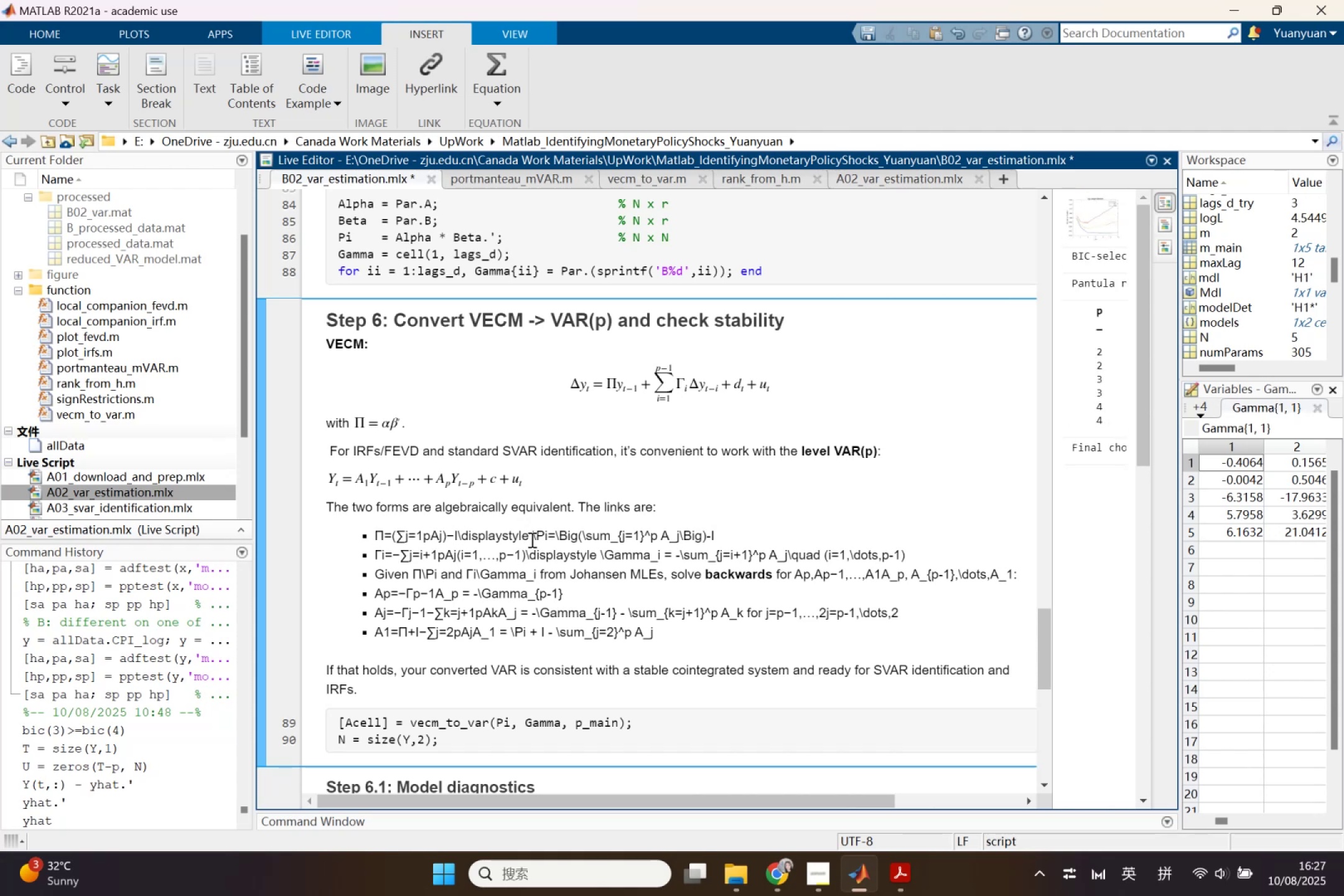 
left_click_drag(start_coordinate=[531, 536], to_coordinate=[541, 535])
 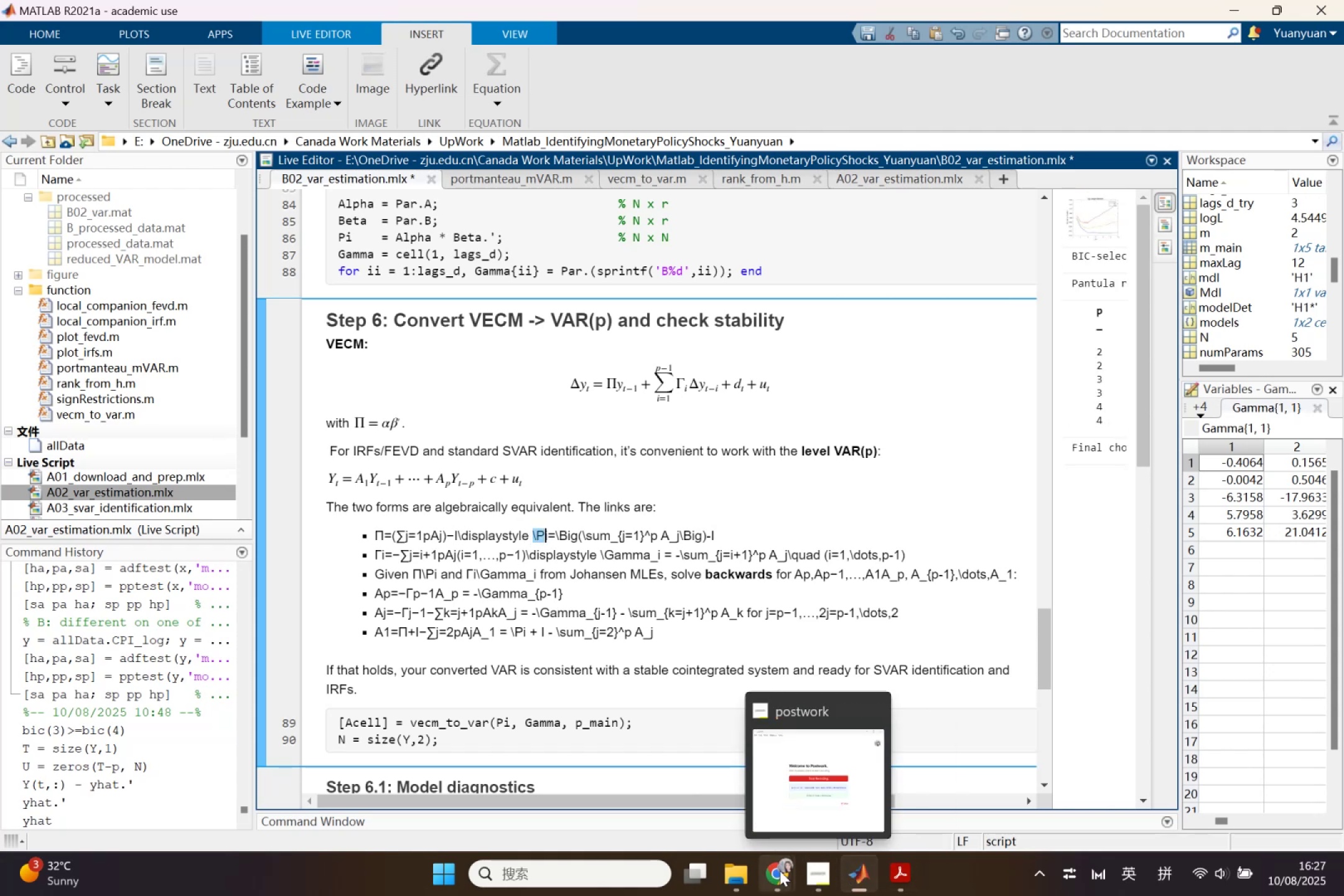 
double_click([677, 775])
 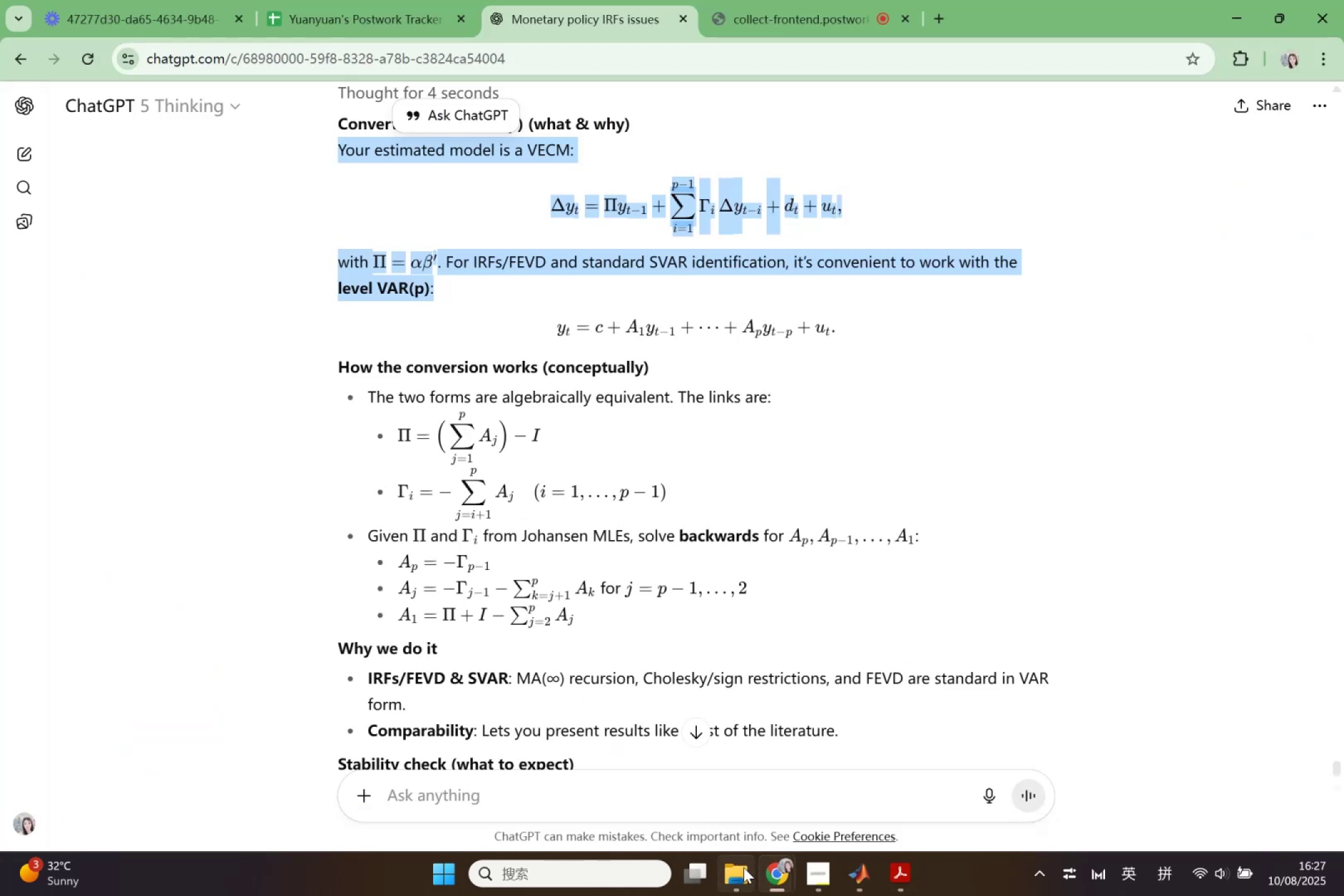 
left_click([744, 867])
 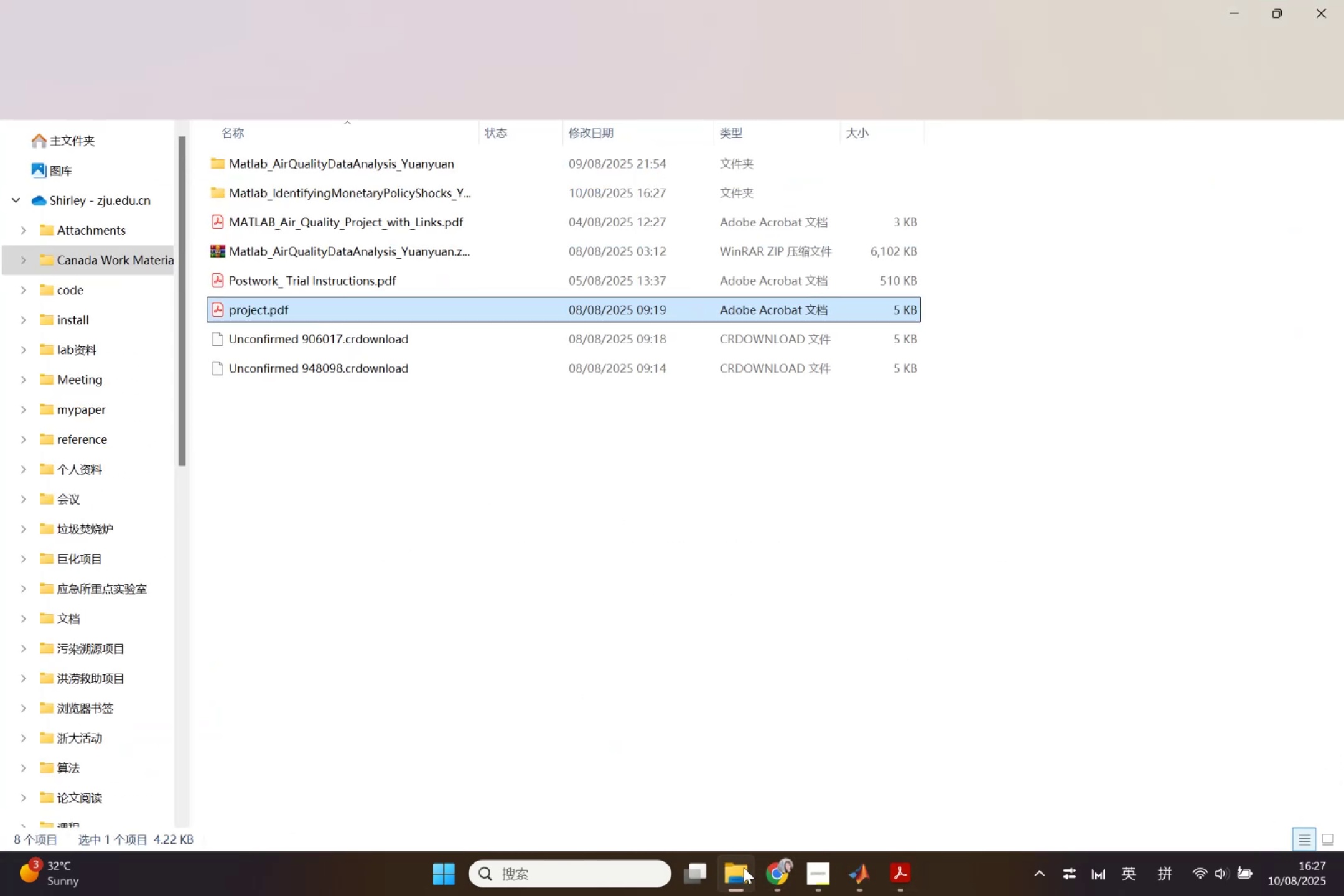 
left_click([744, 867])
 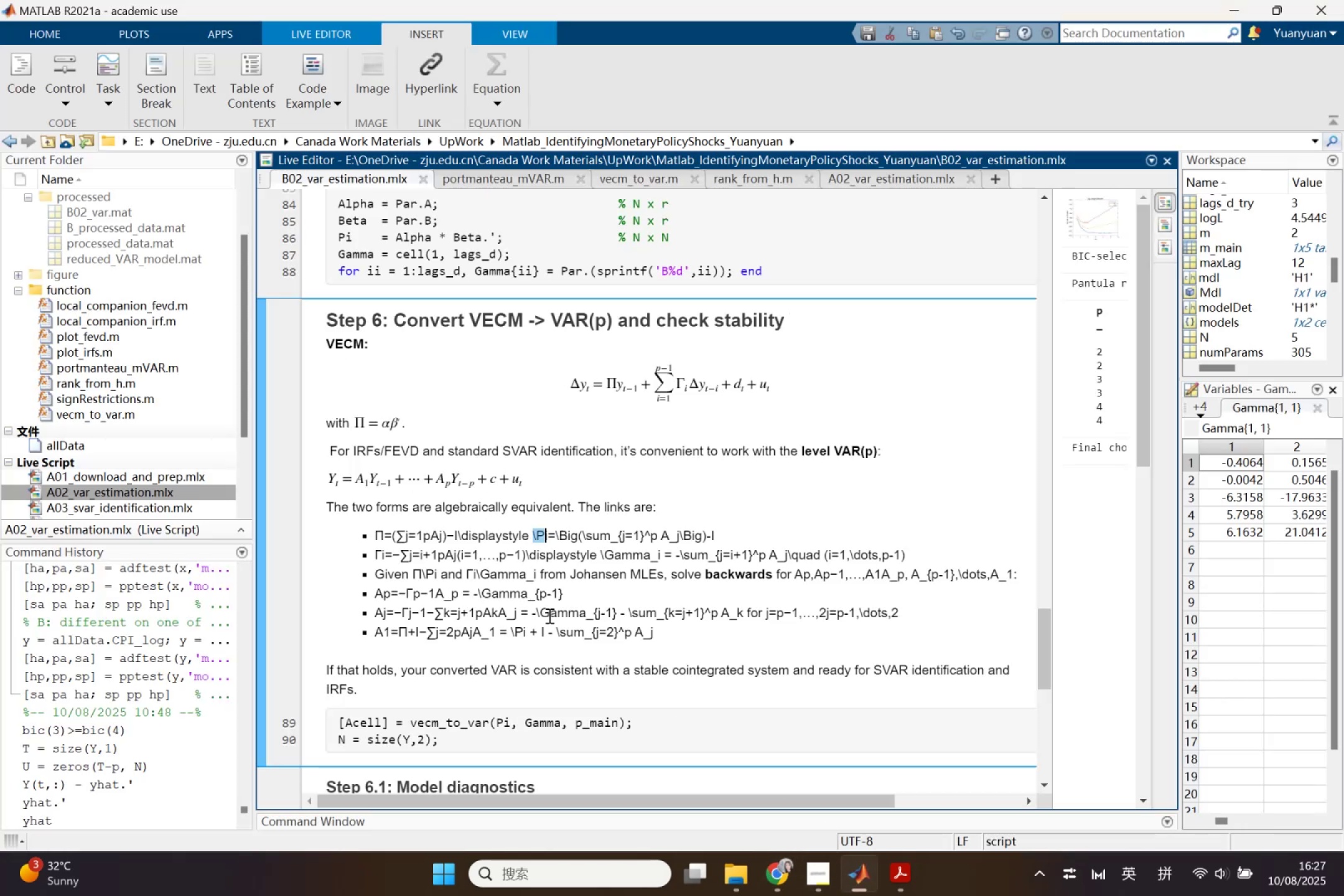 
left_click([539, 546])
 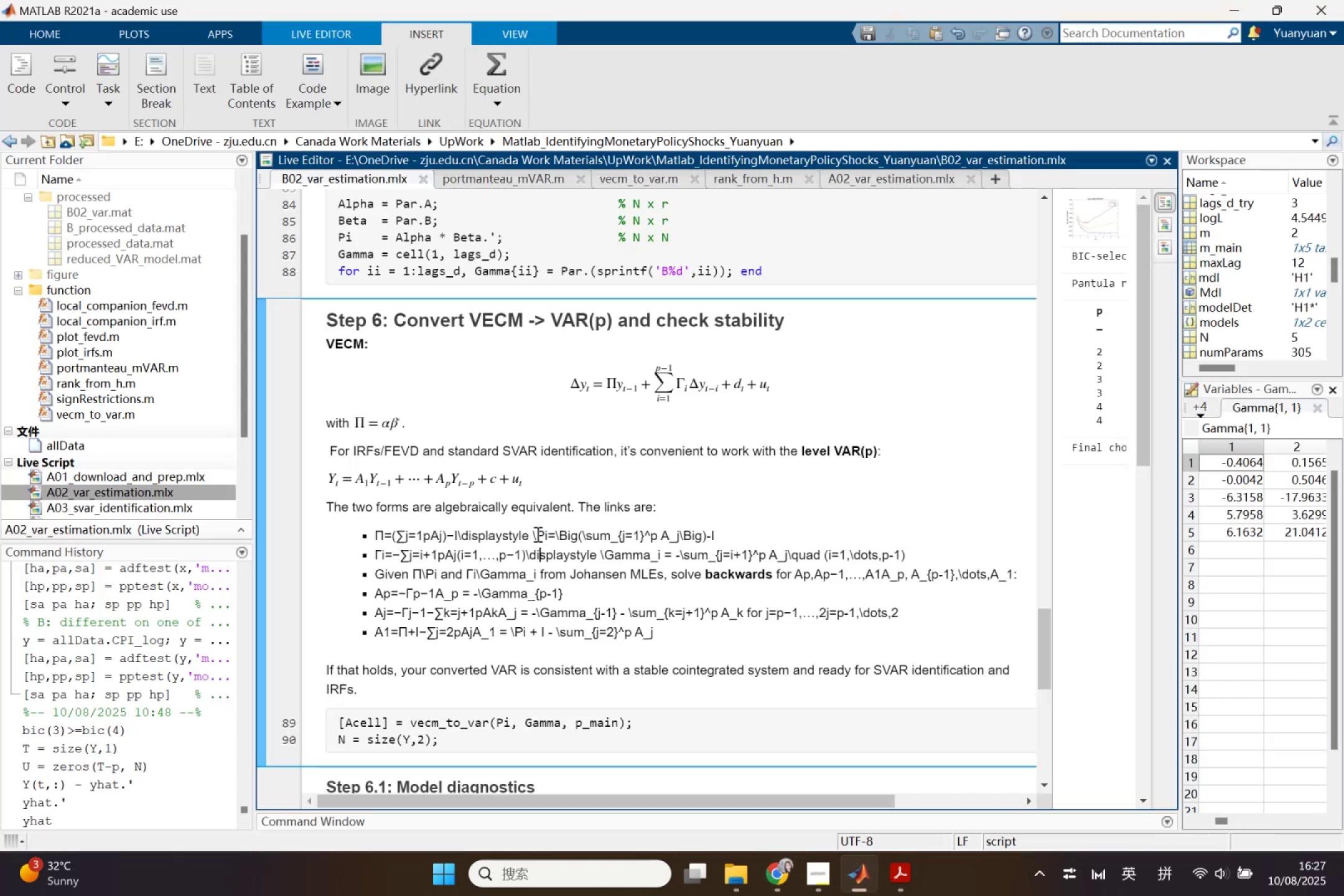 
left_click([536, 534])
 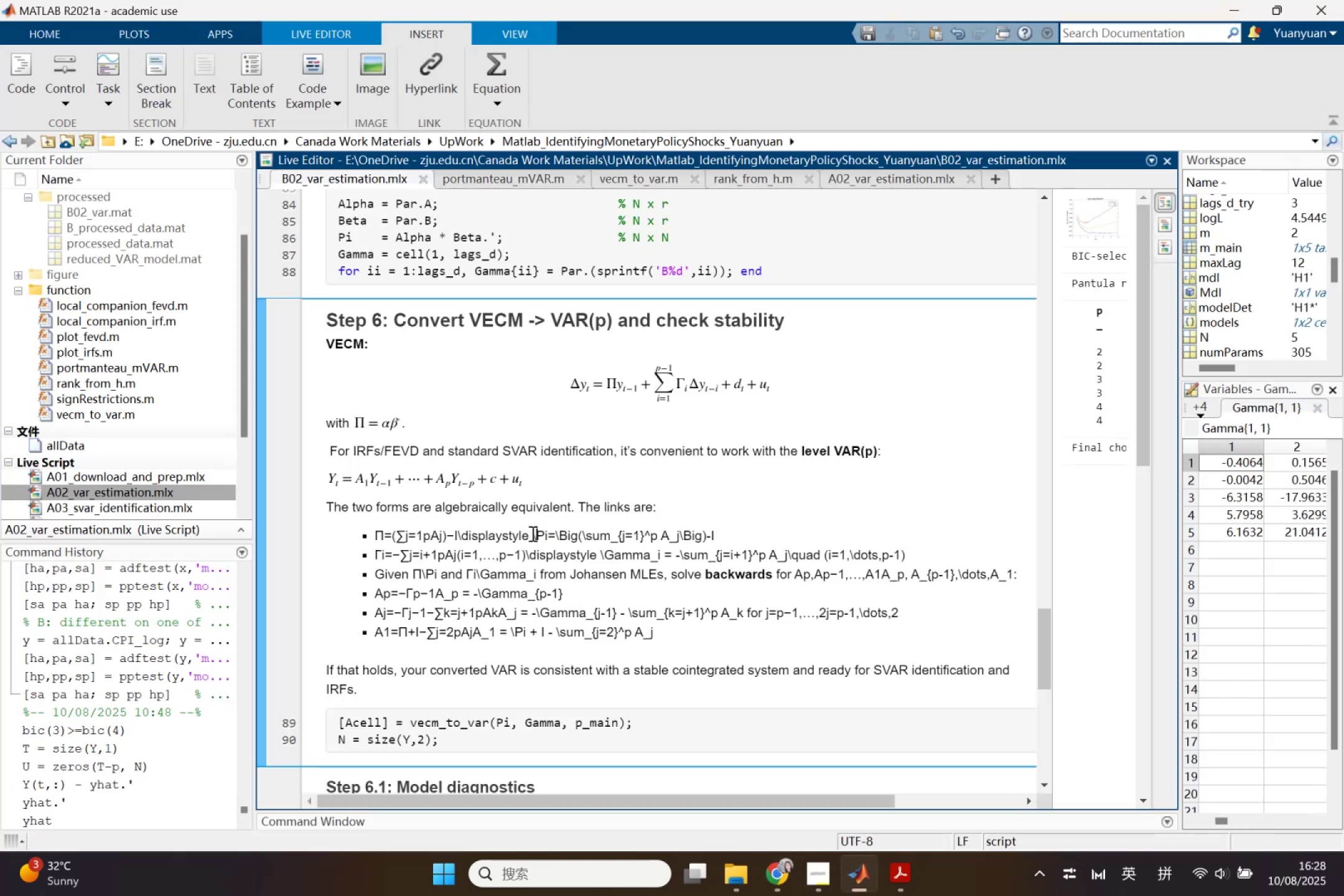 
left_click_drag(start_coordinate=[531, 533], to_coordinate=[717, 535])
 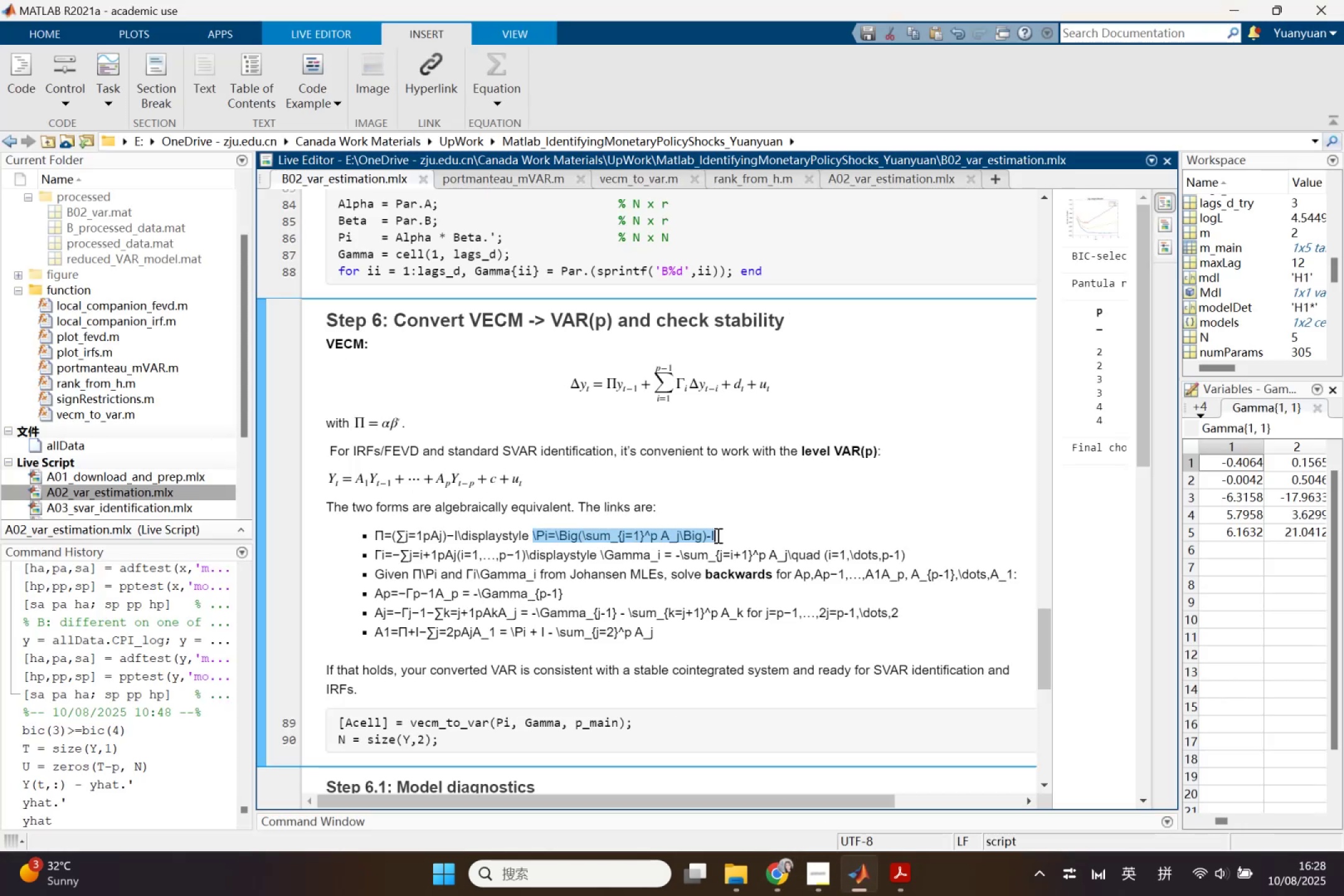 
key(Control+Shift+L)
 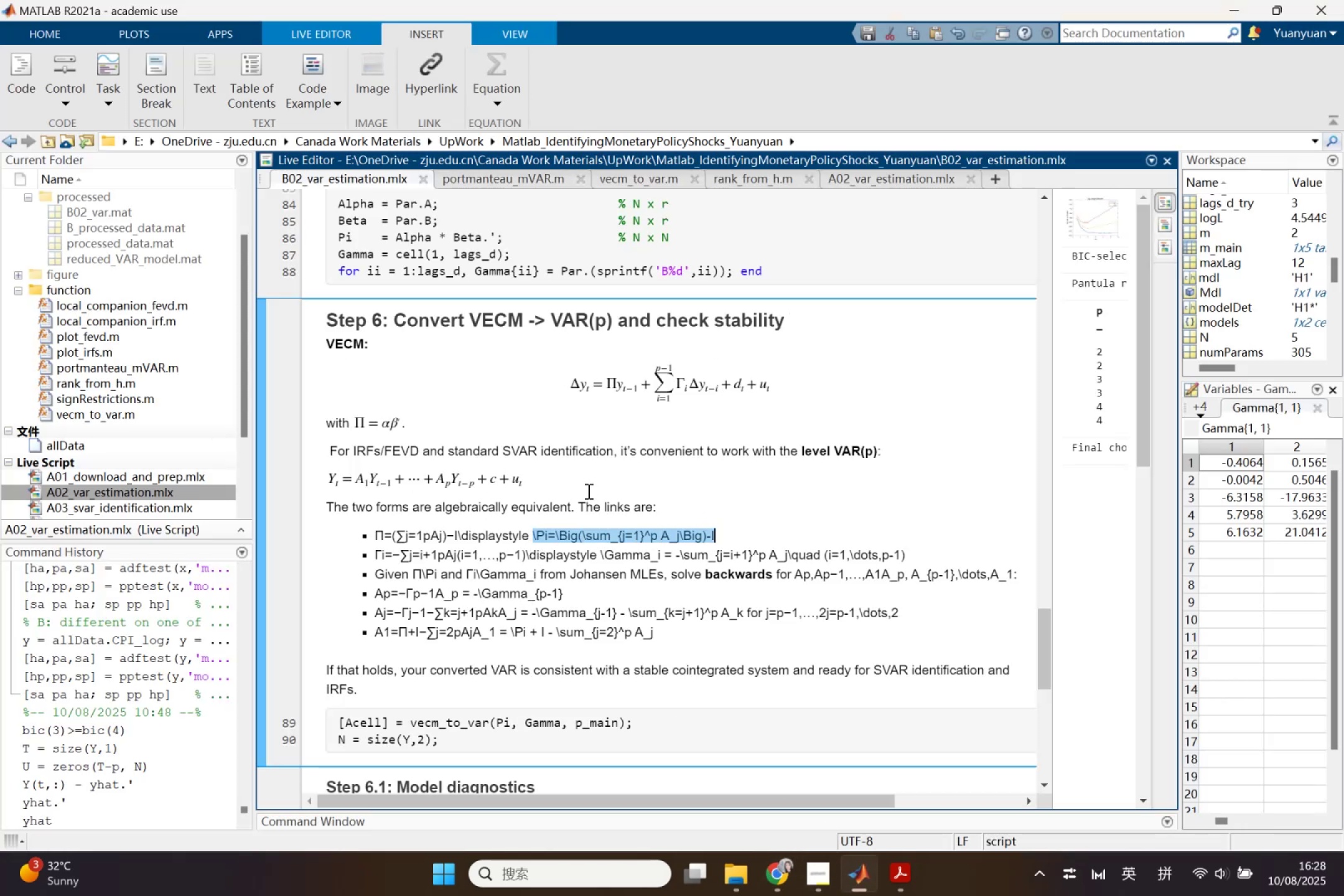 
key(Control+C)
 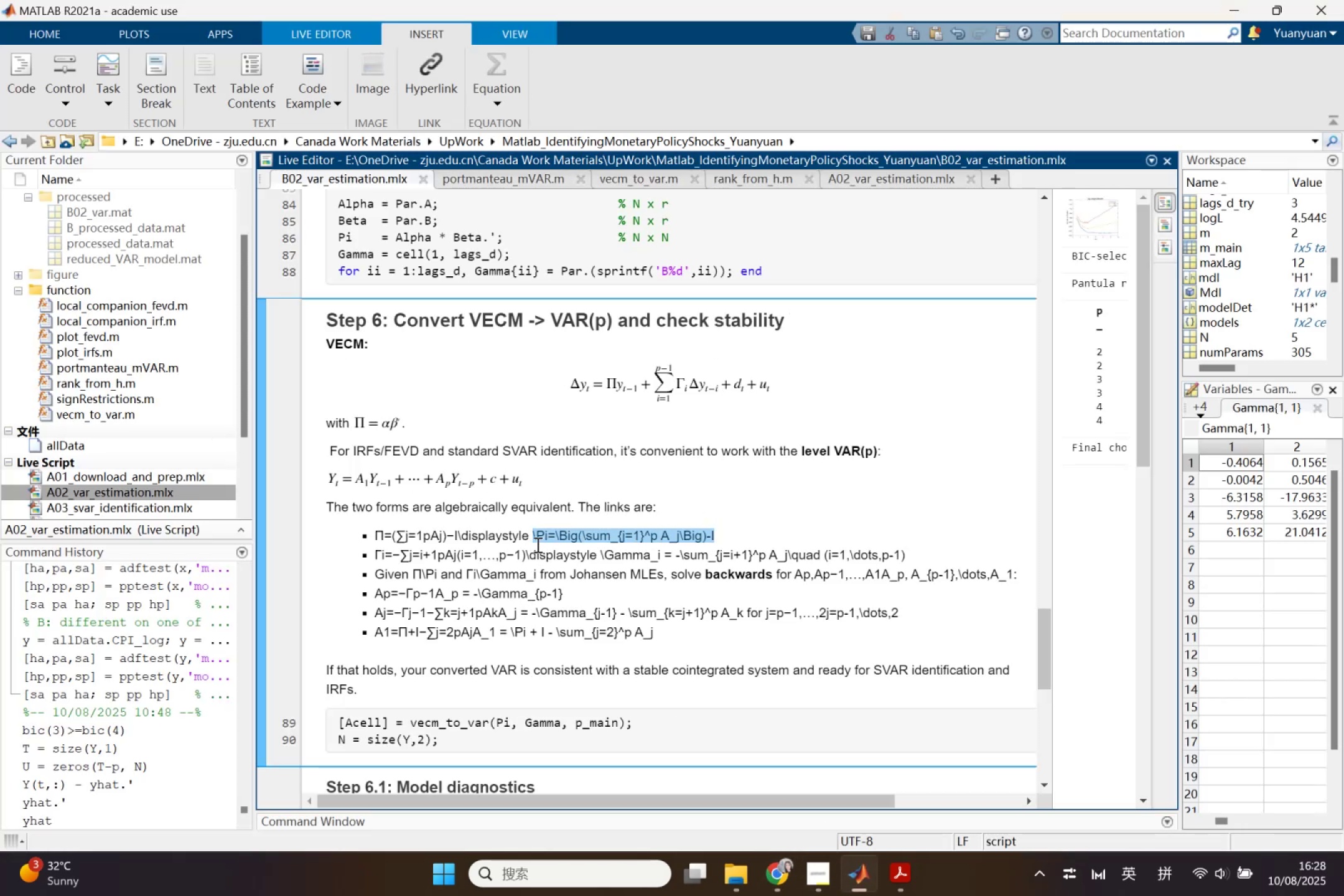 
left_click([531, 544])
 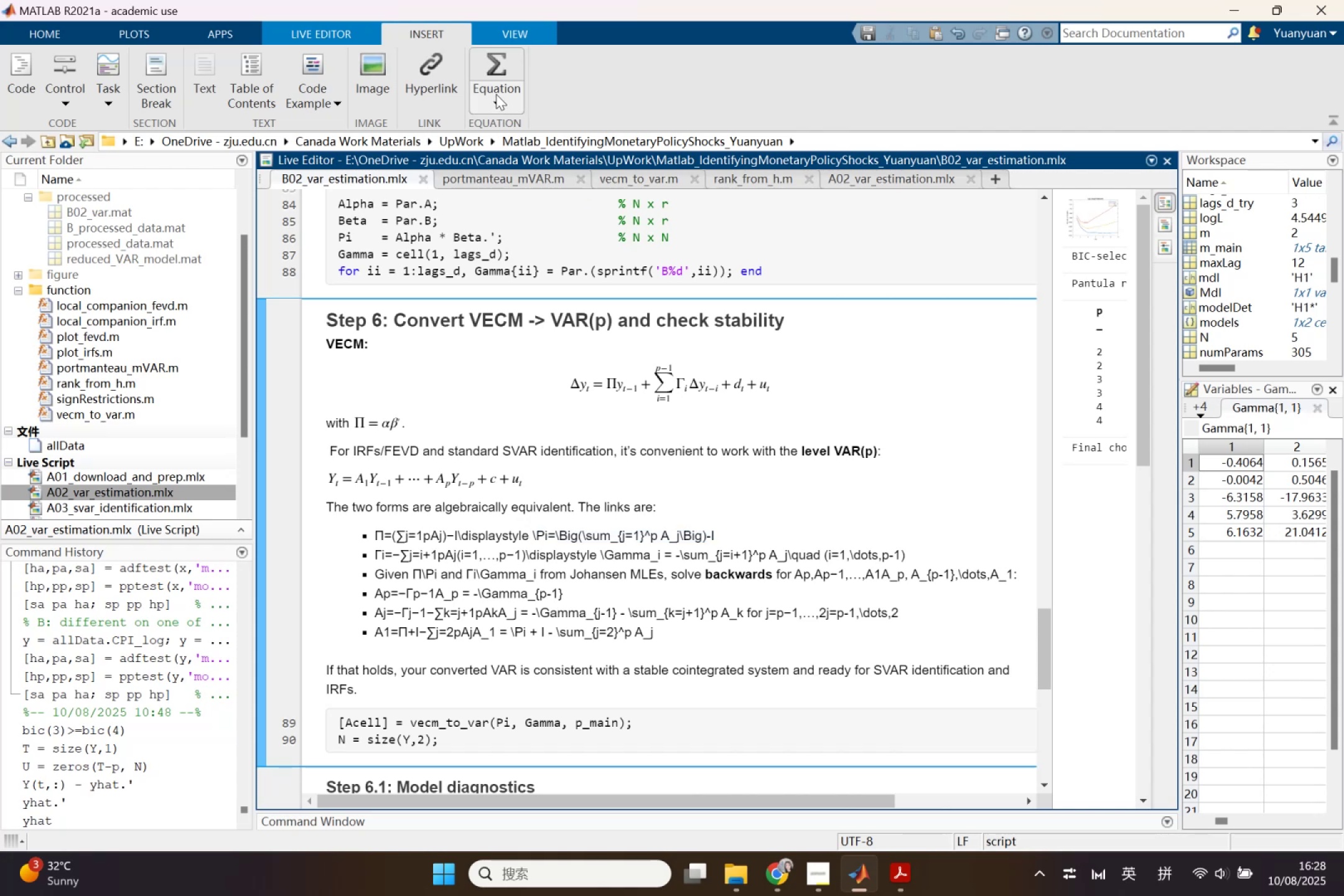 
left_click([496, 94])
 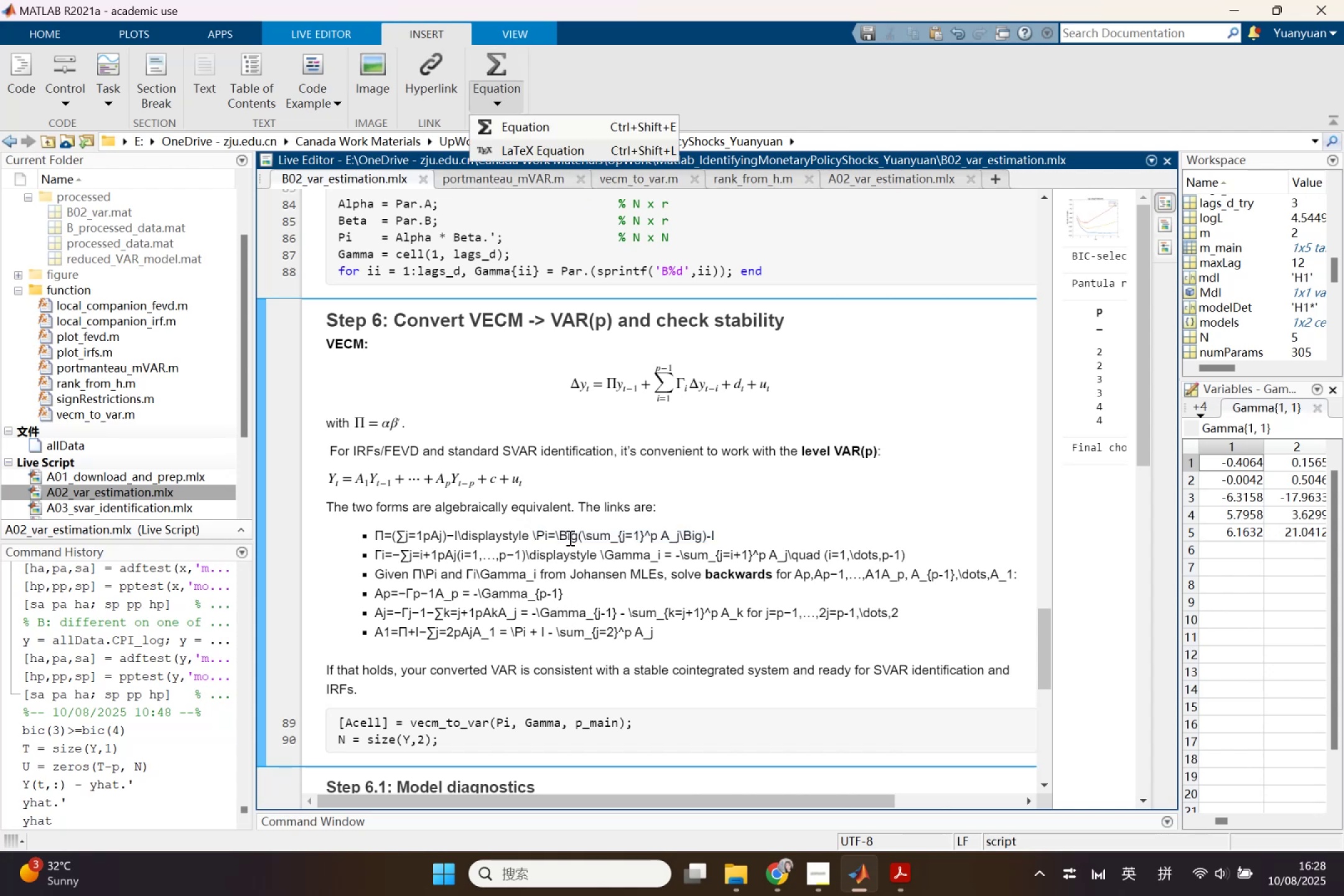 
left_click([526, 531])
 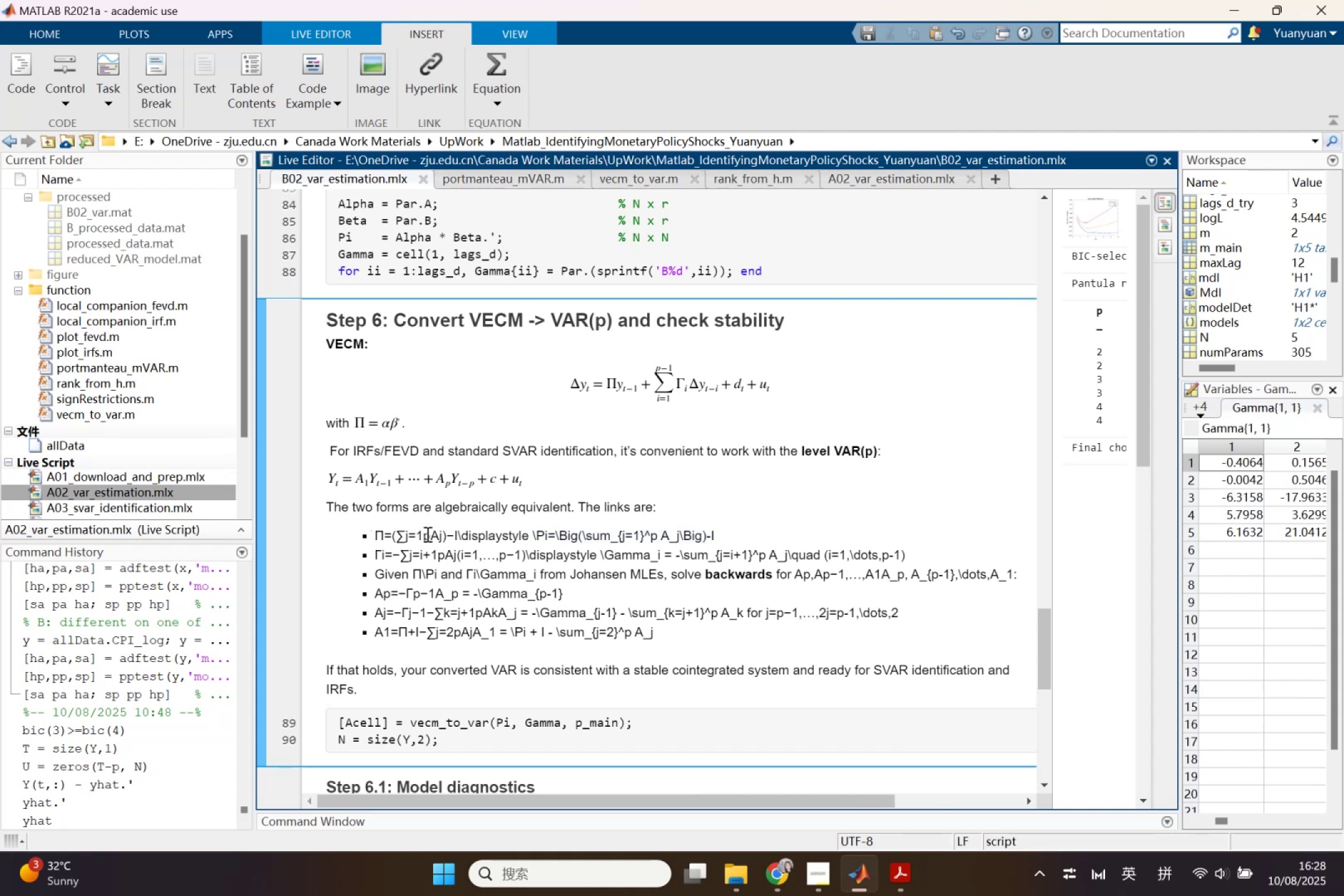 
key(Control+Shift+L)
 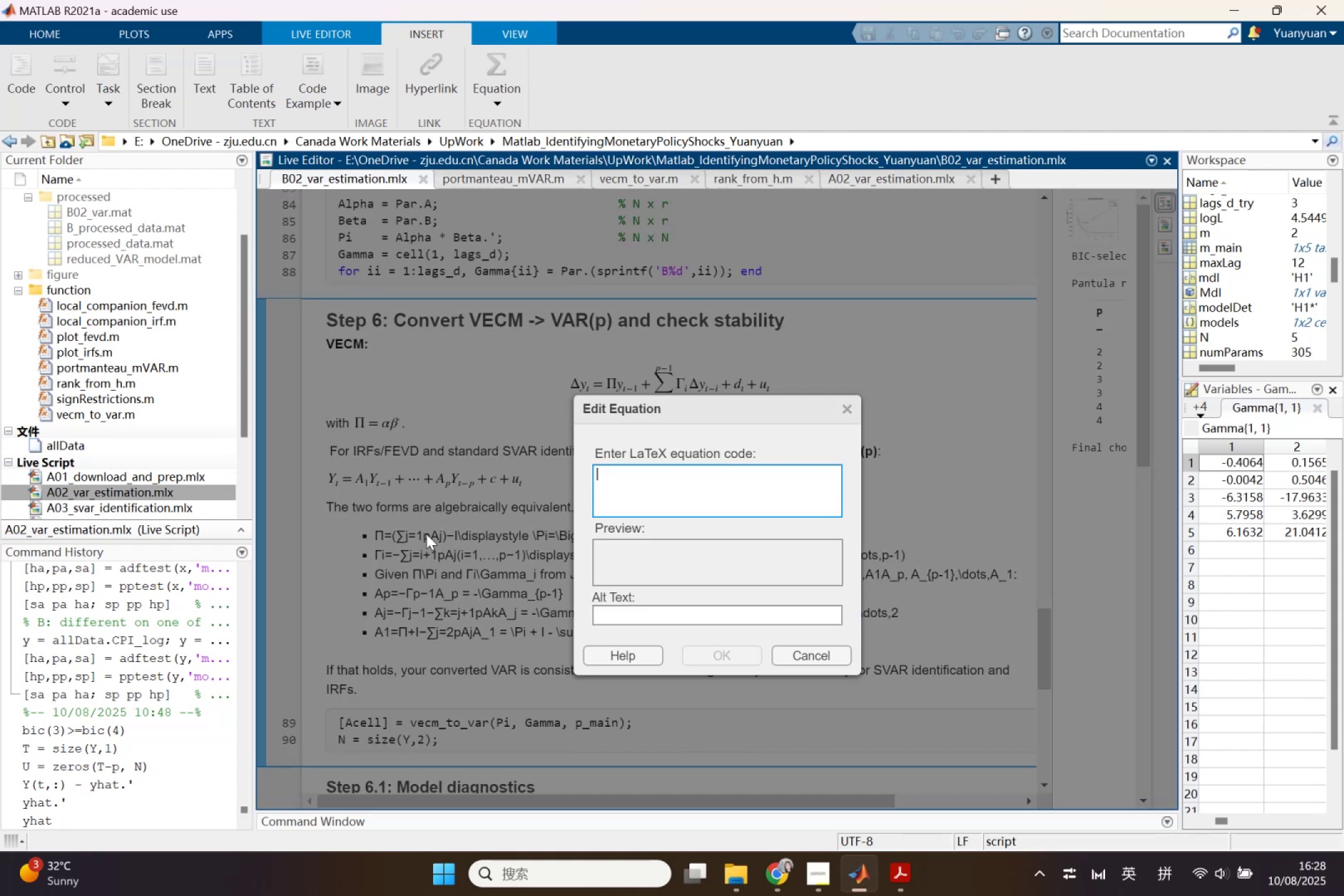 
key(Control+ControlLeft)
 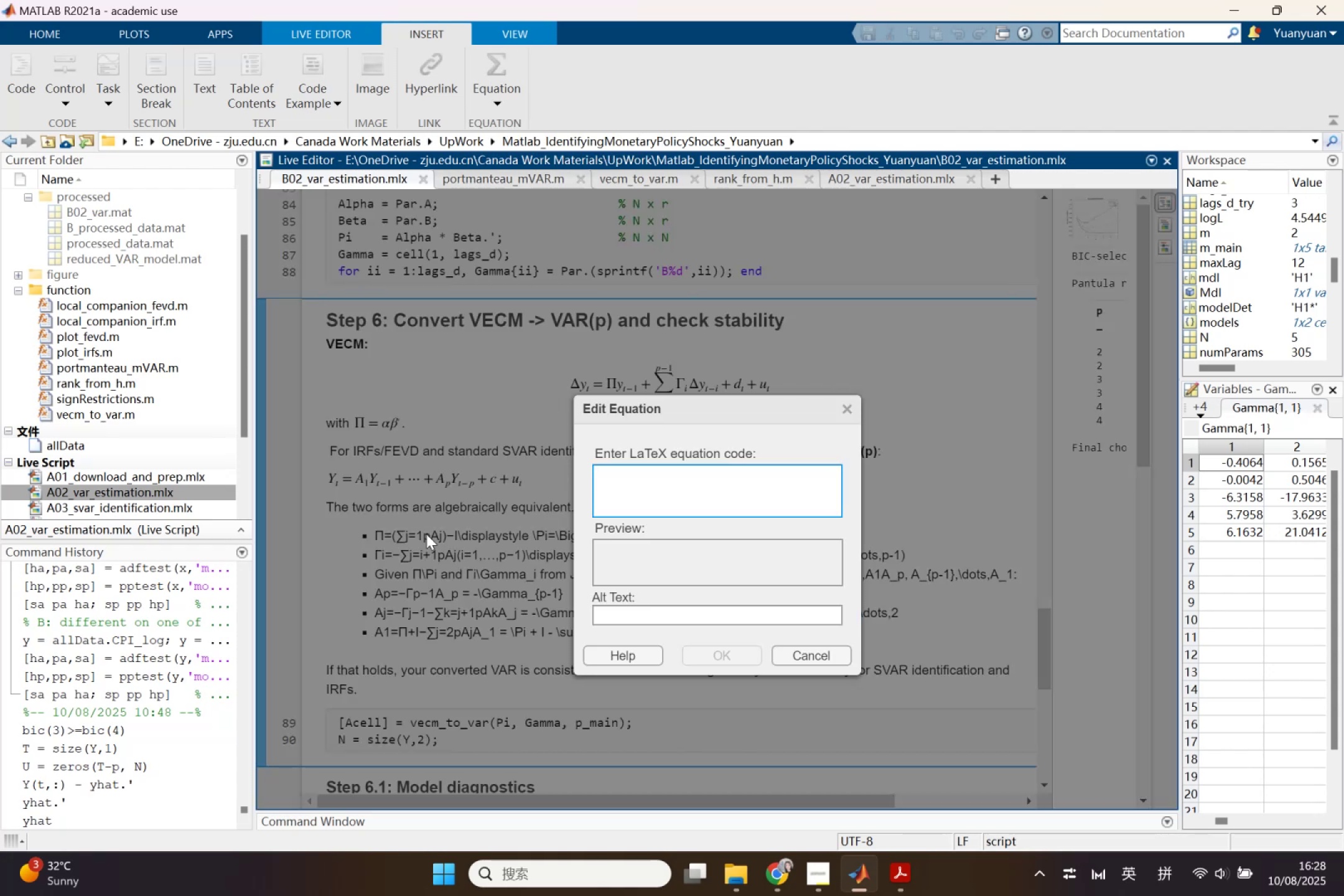 
key(Control+V)
 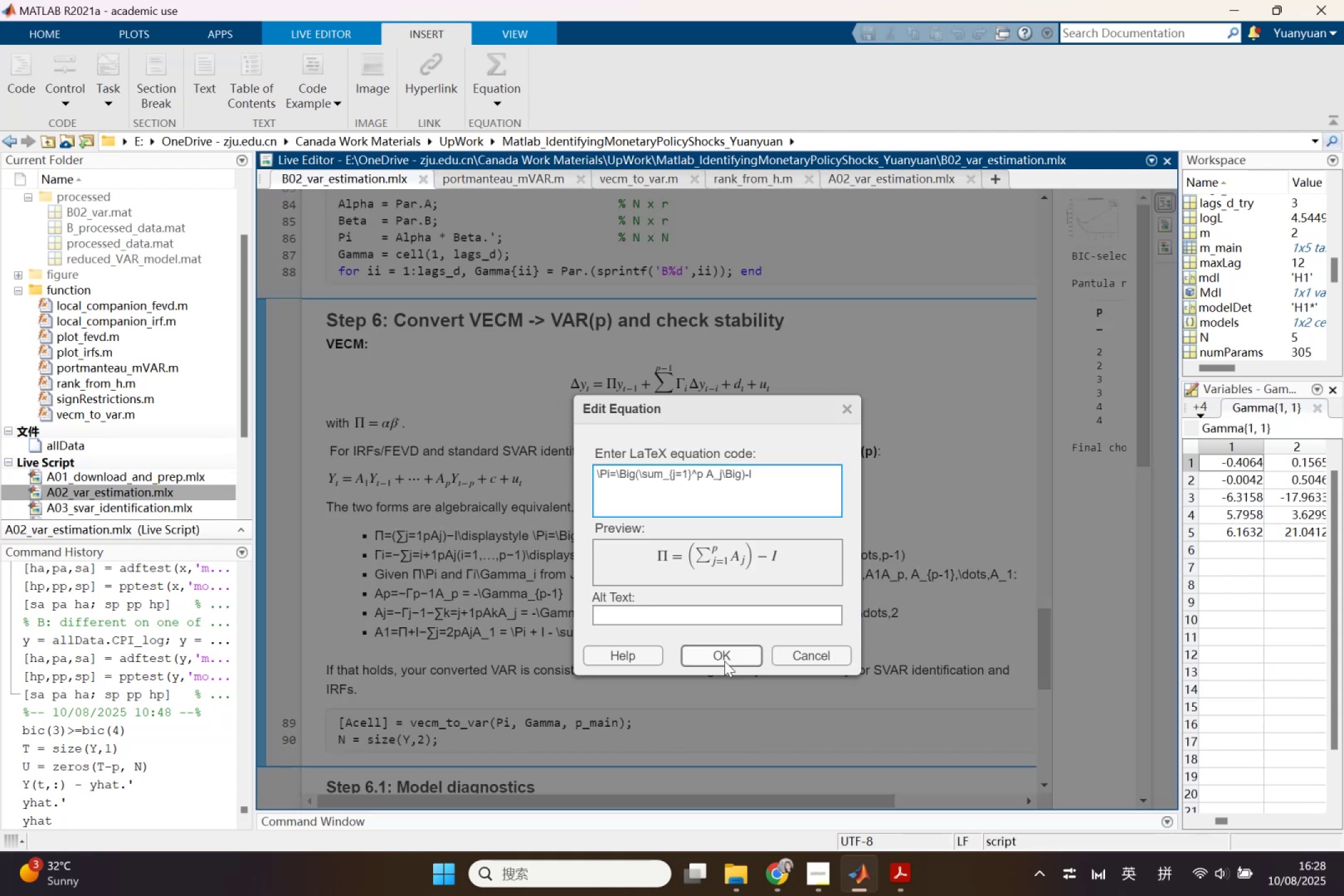 
left_click([724, 661])
 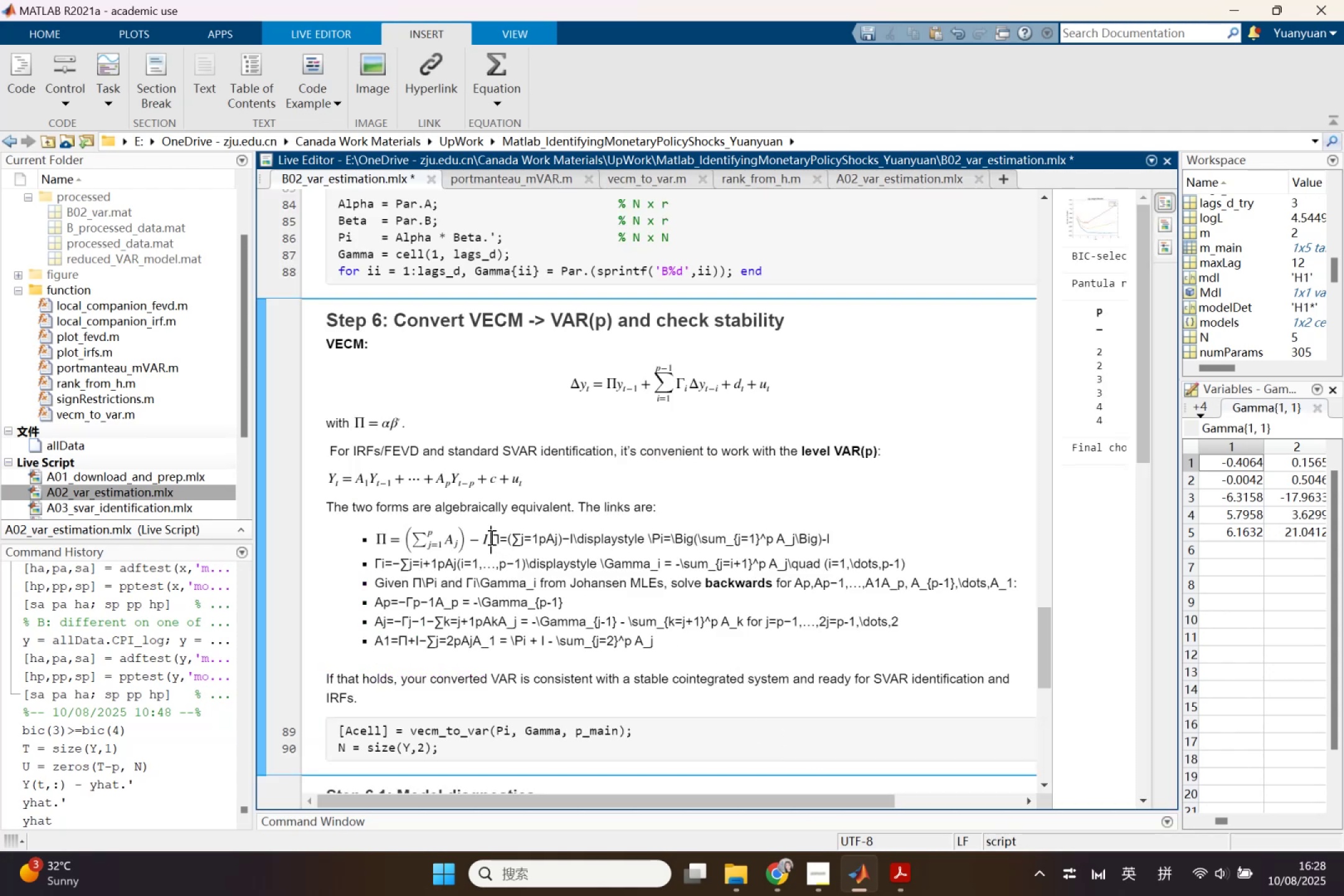 
left_click_drag(start_coordinate=[488, 537], to_coordinate=[853, 540])
 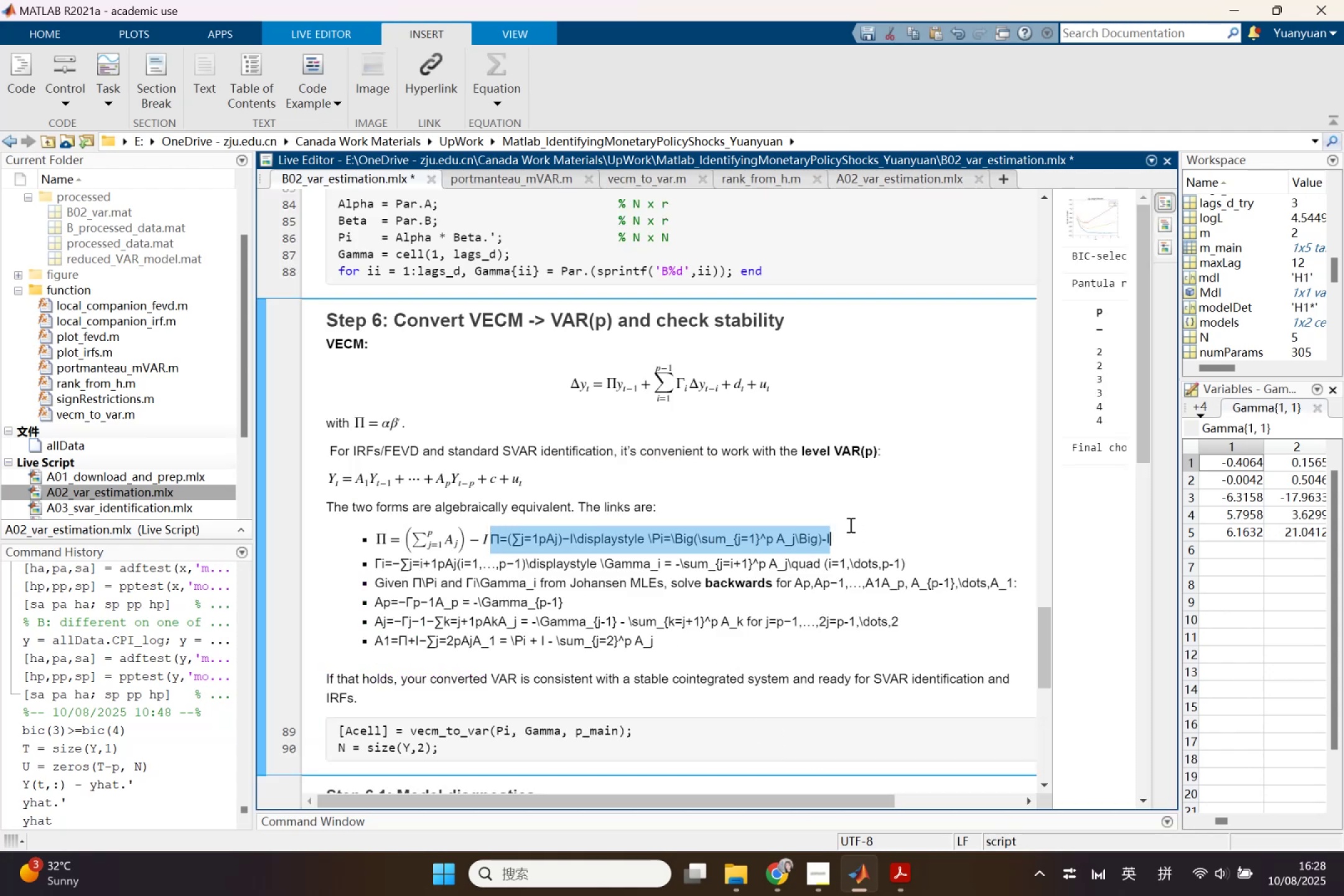 
key(Backspace)
 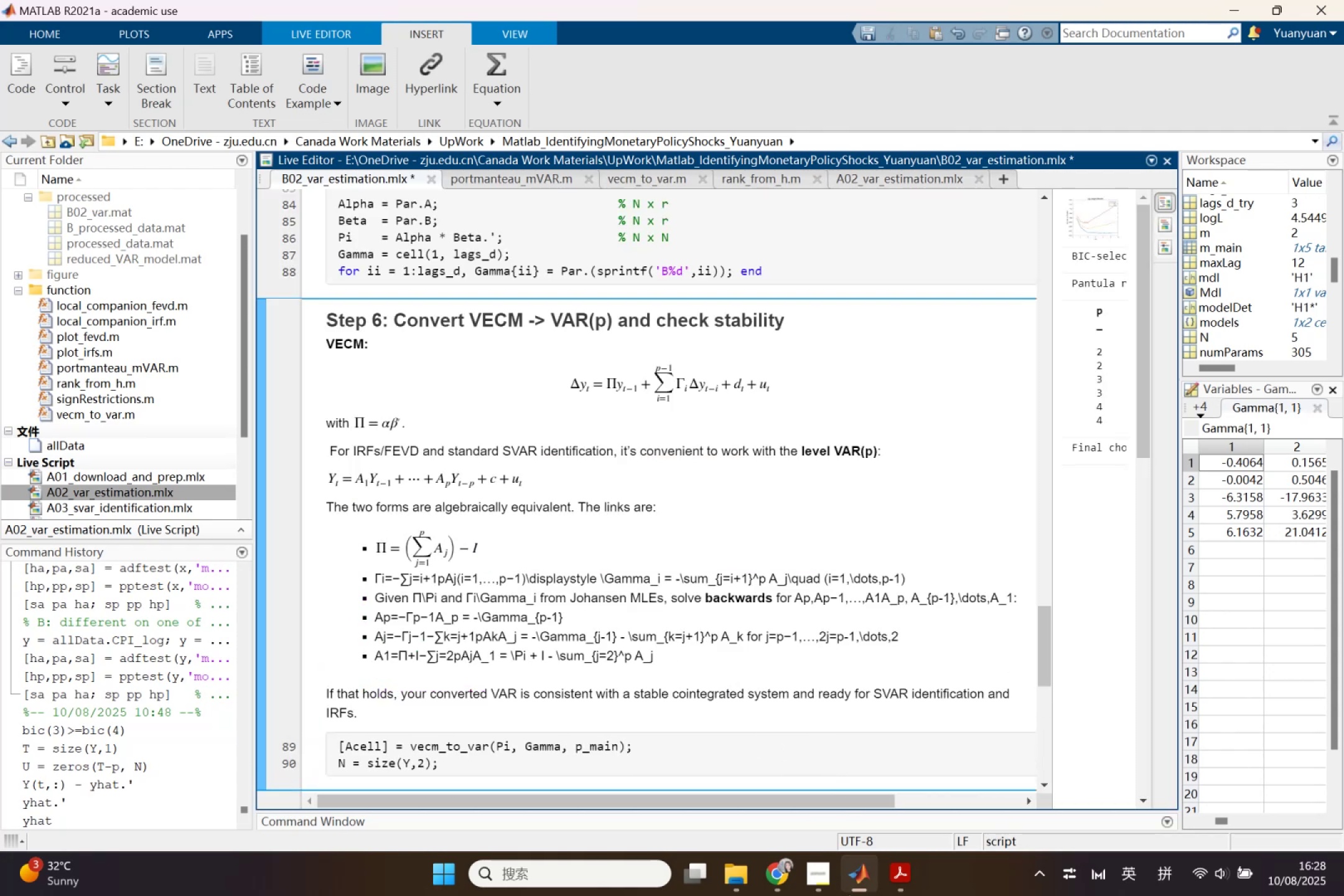 
left_click([777, 876])
 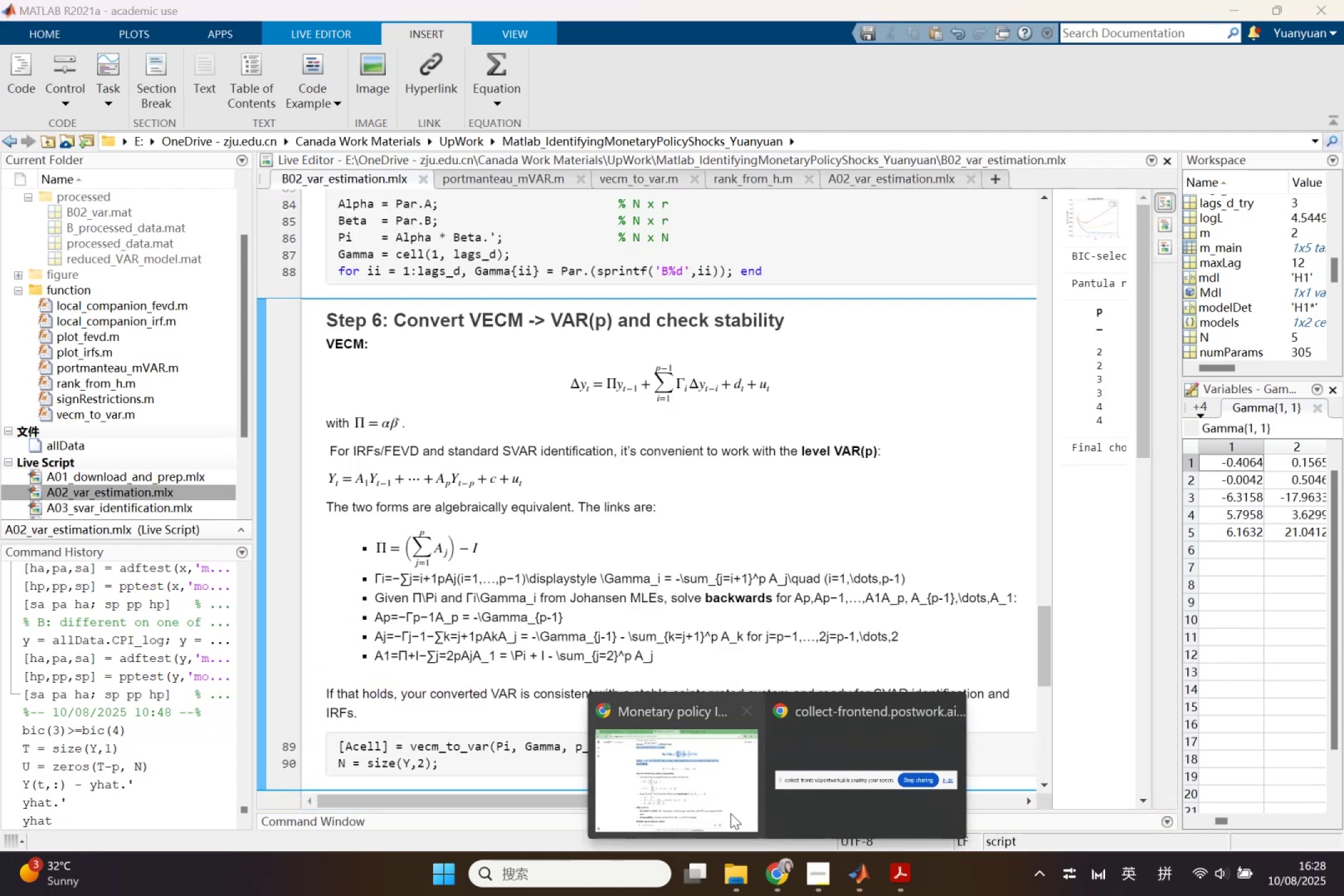 
left_click([726, 803])
 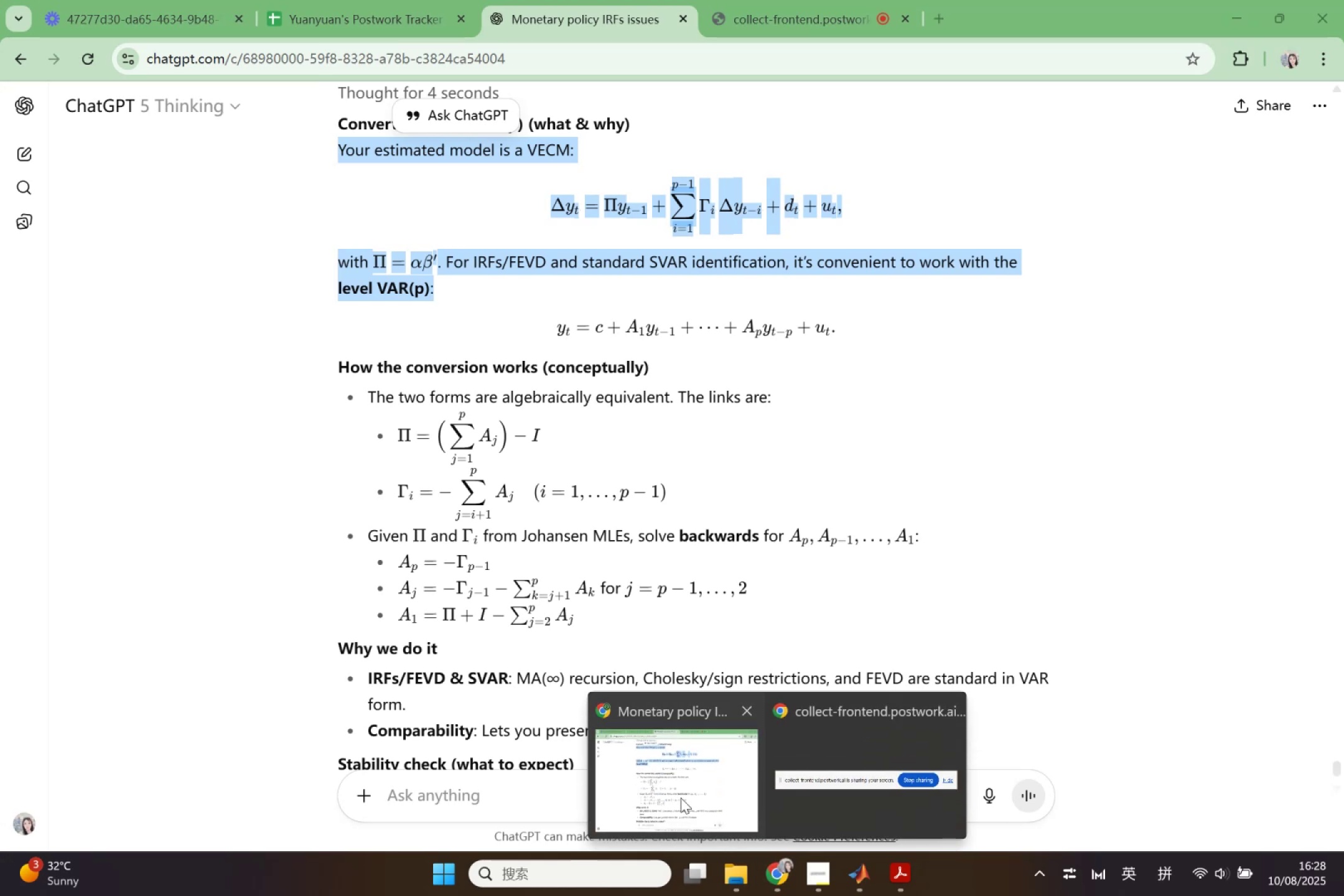 
left_click([851, 866])
 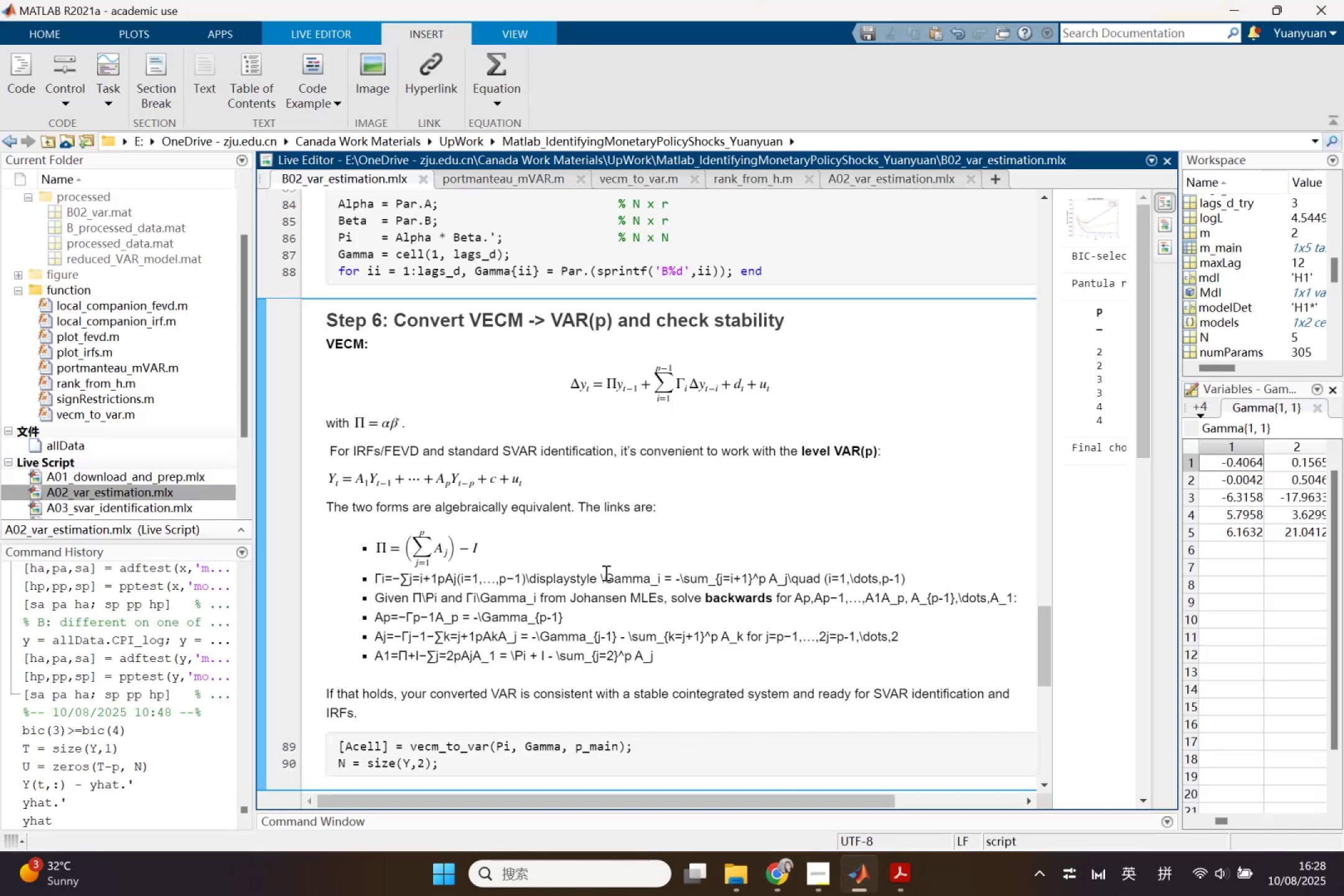 
left_click_drag(start_coordinate=[599, 577], to_coordinate=[921, 576])
 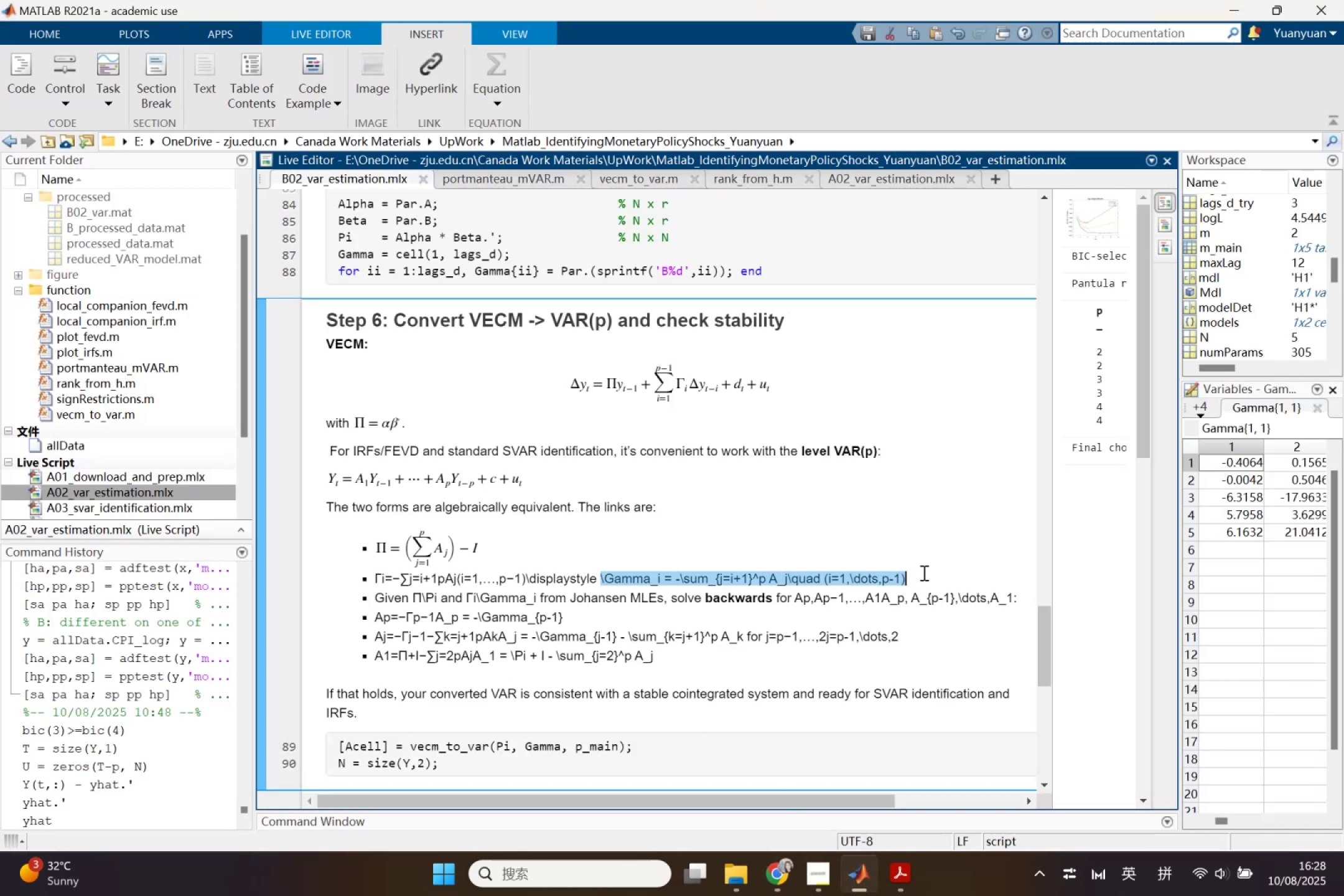 
key(Control+C)
 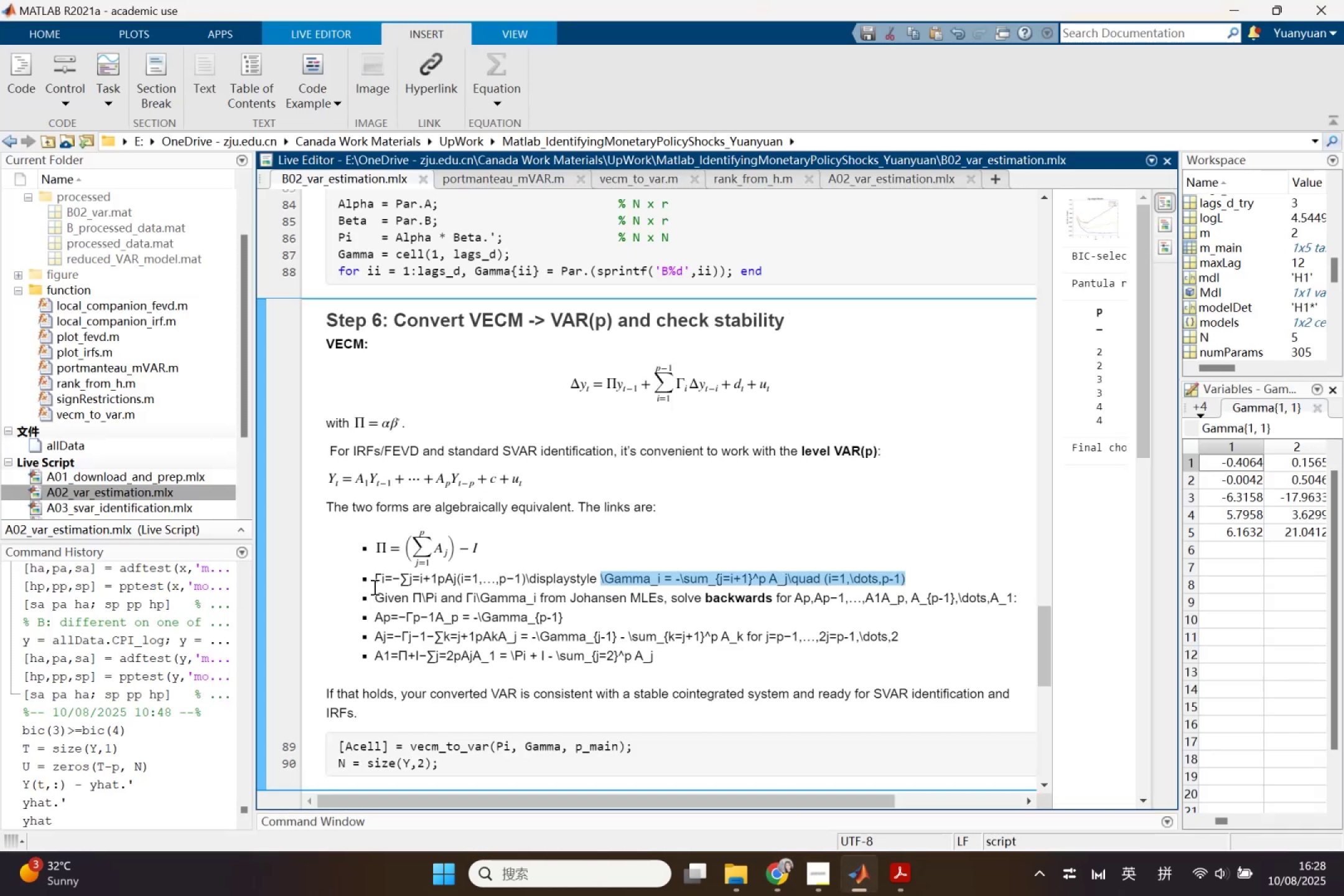 
left_click([375, 583])
 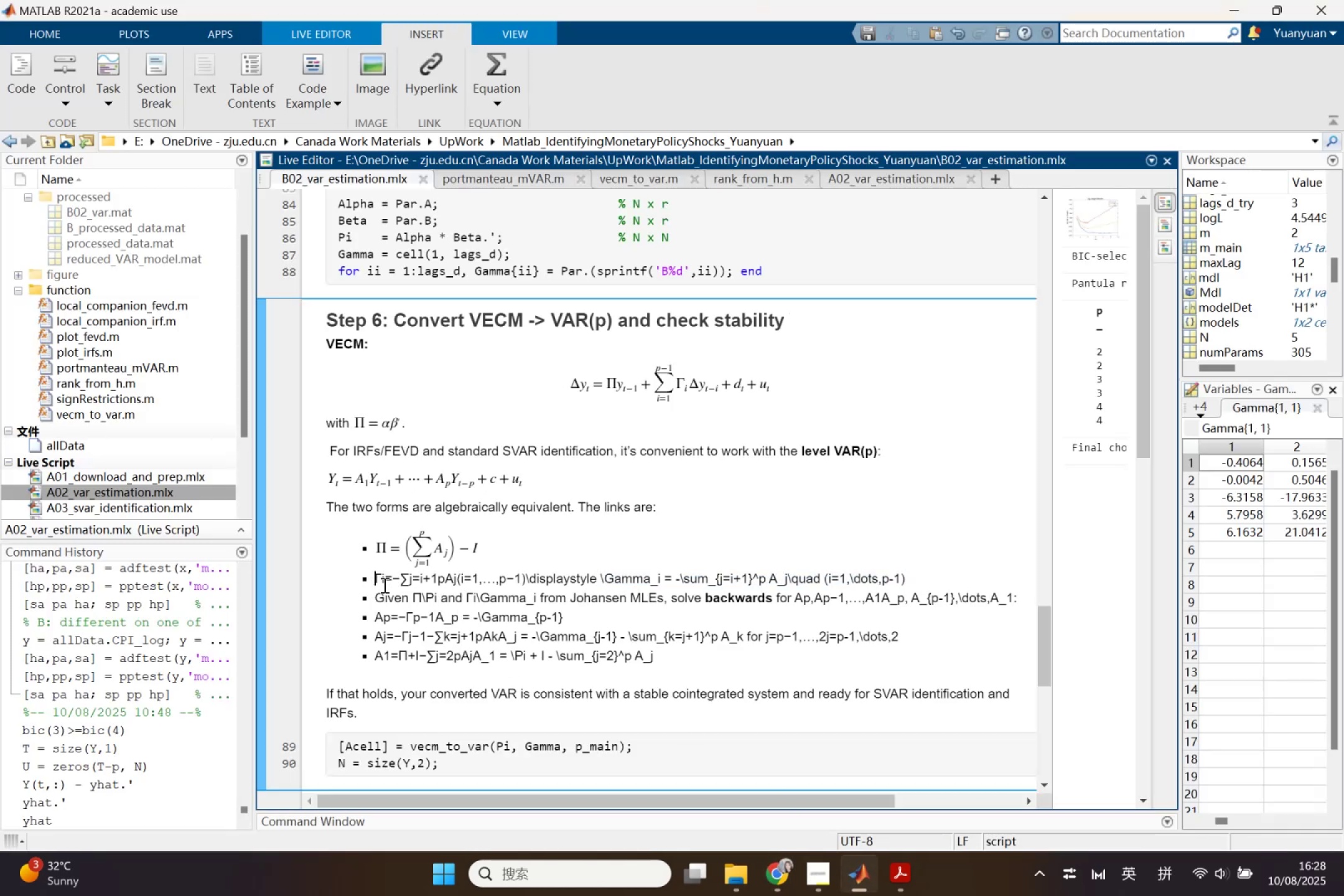 
key(Control+Shift+L)
 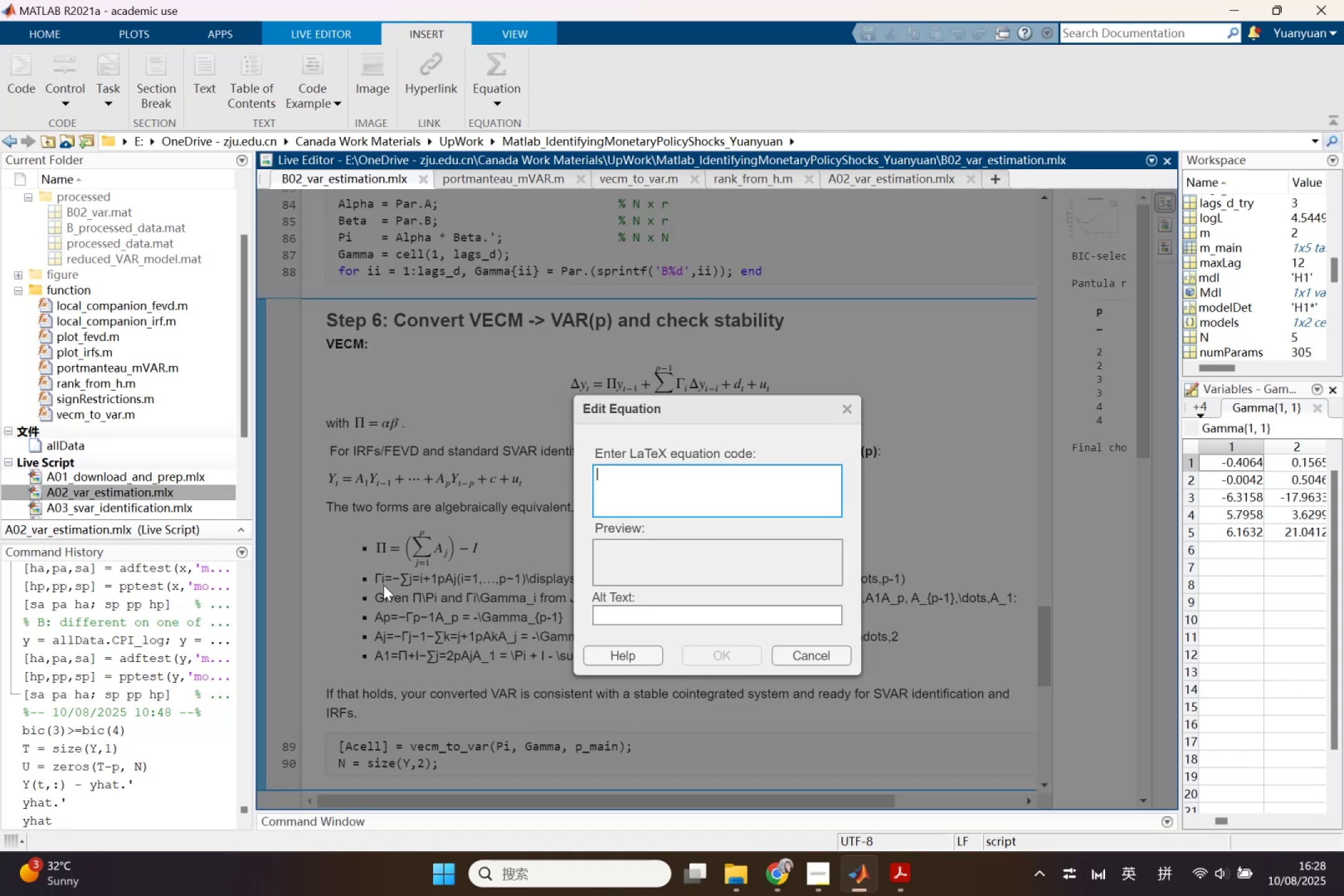 
key(Control+V)
 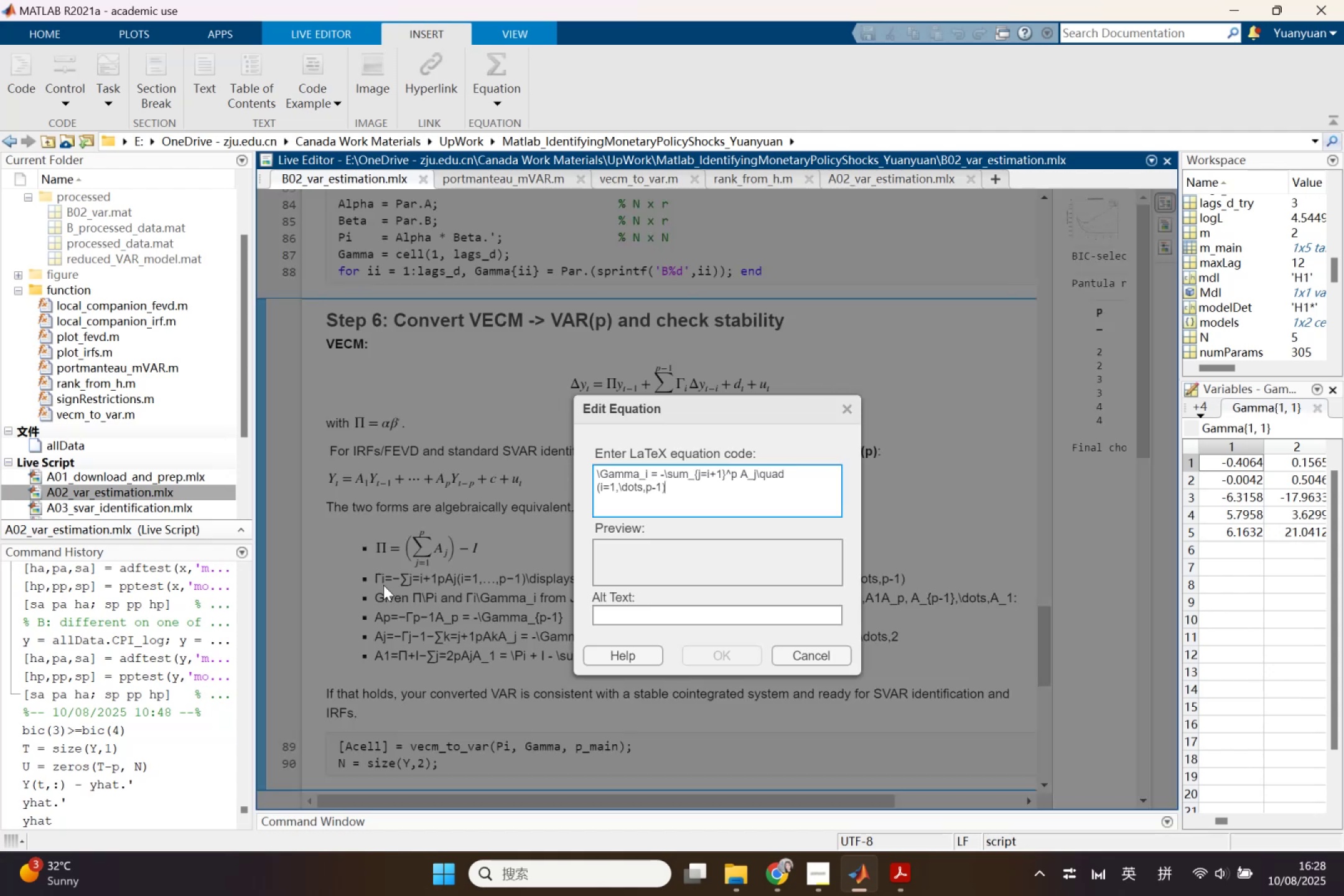 
key(Enter)
 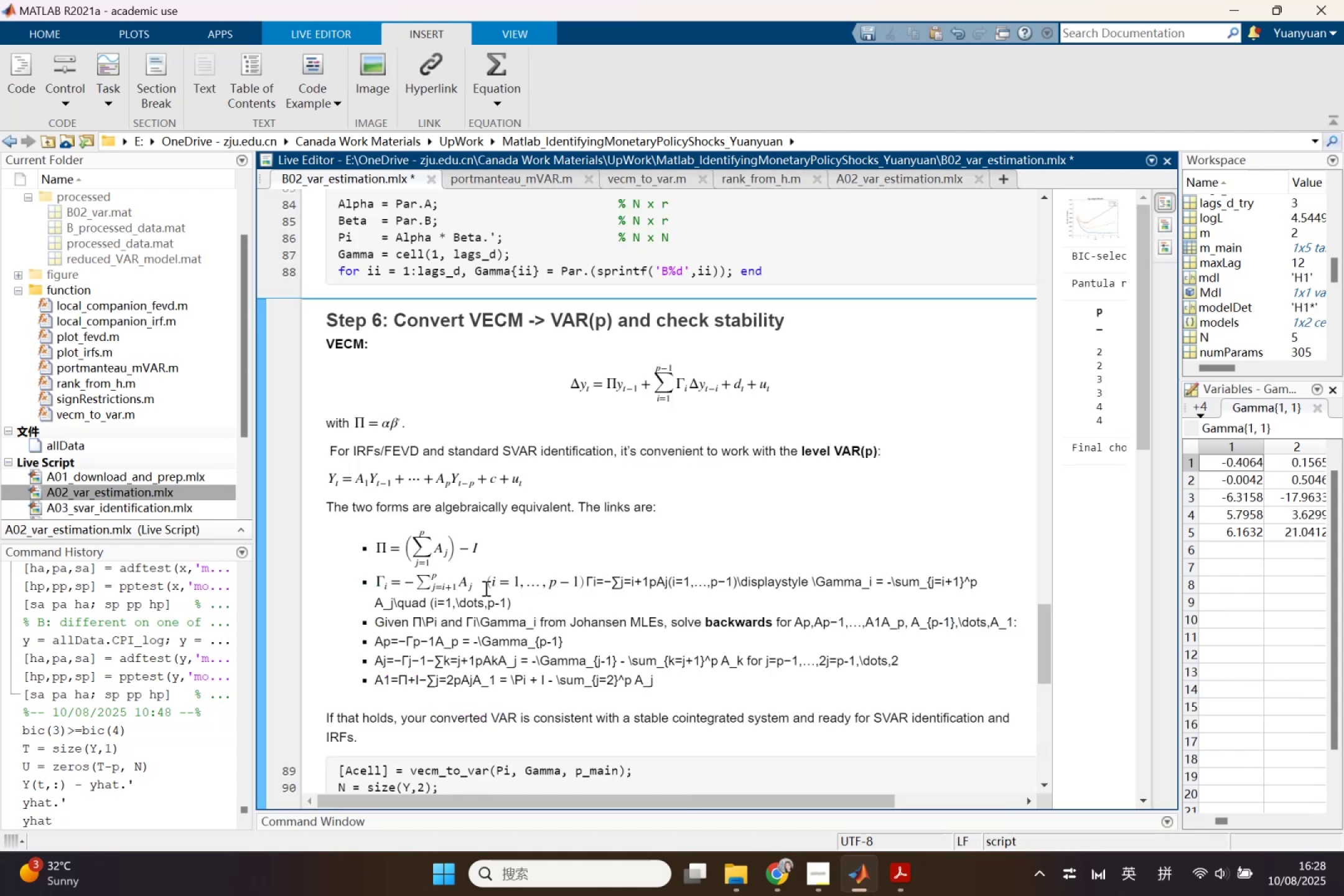 
left_click_drag(start_coordinate=[584, 579], to_coordinate=[589, 597])
 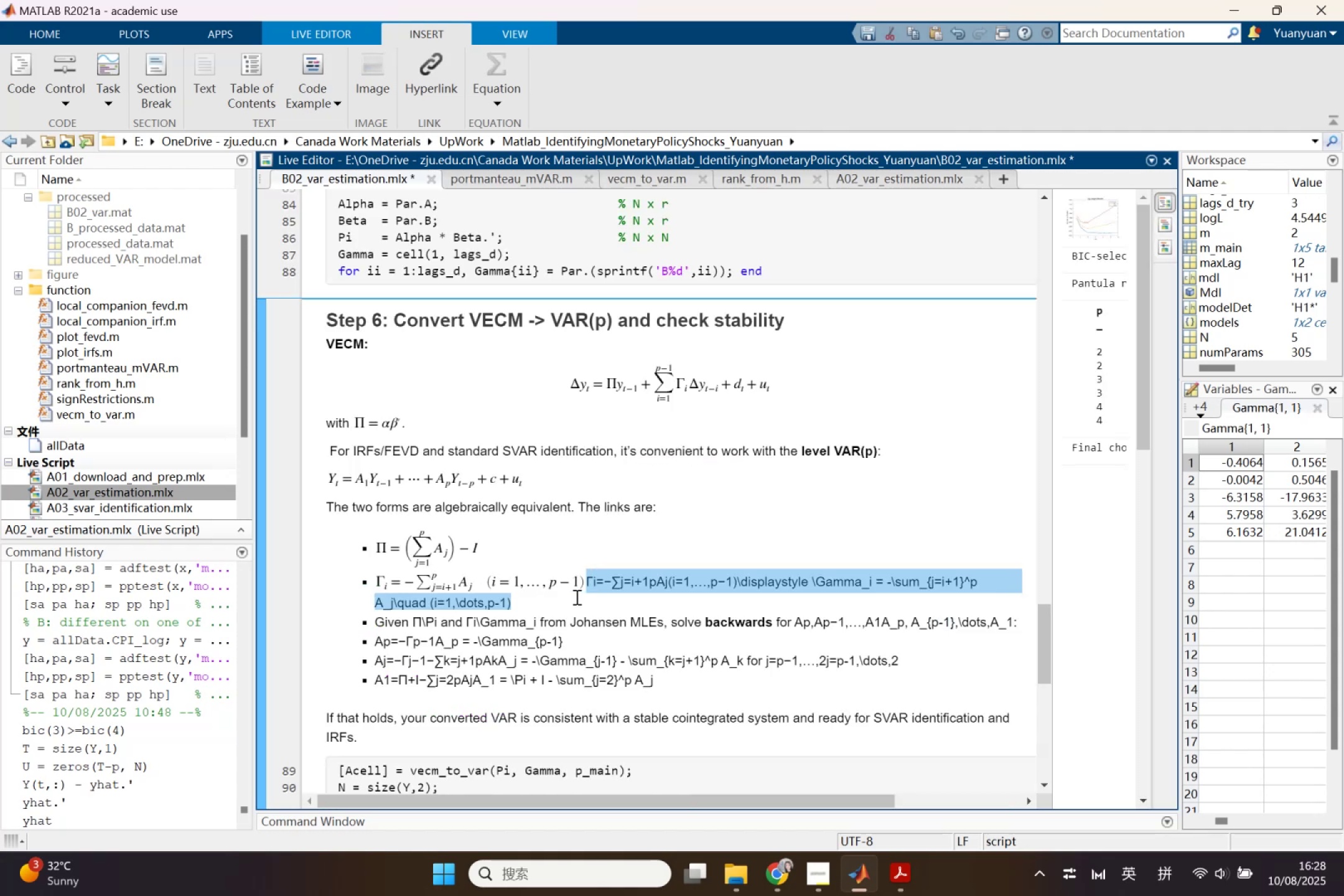 
key(Backslash)
 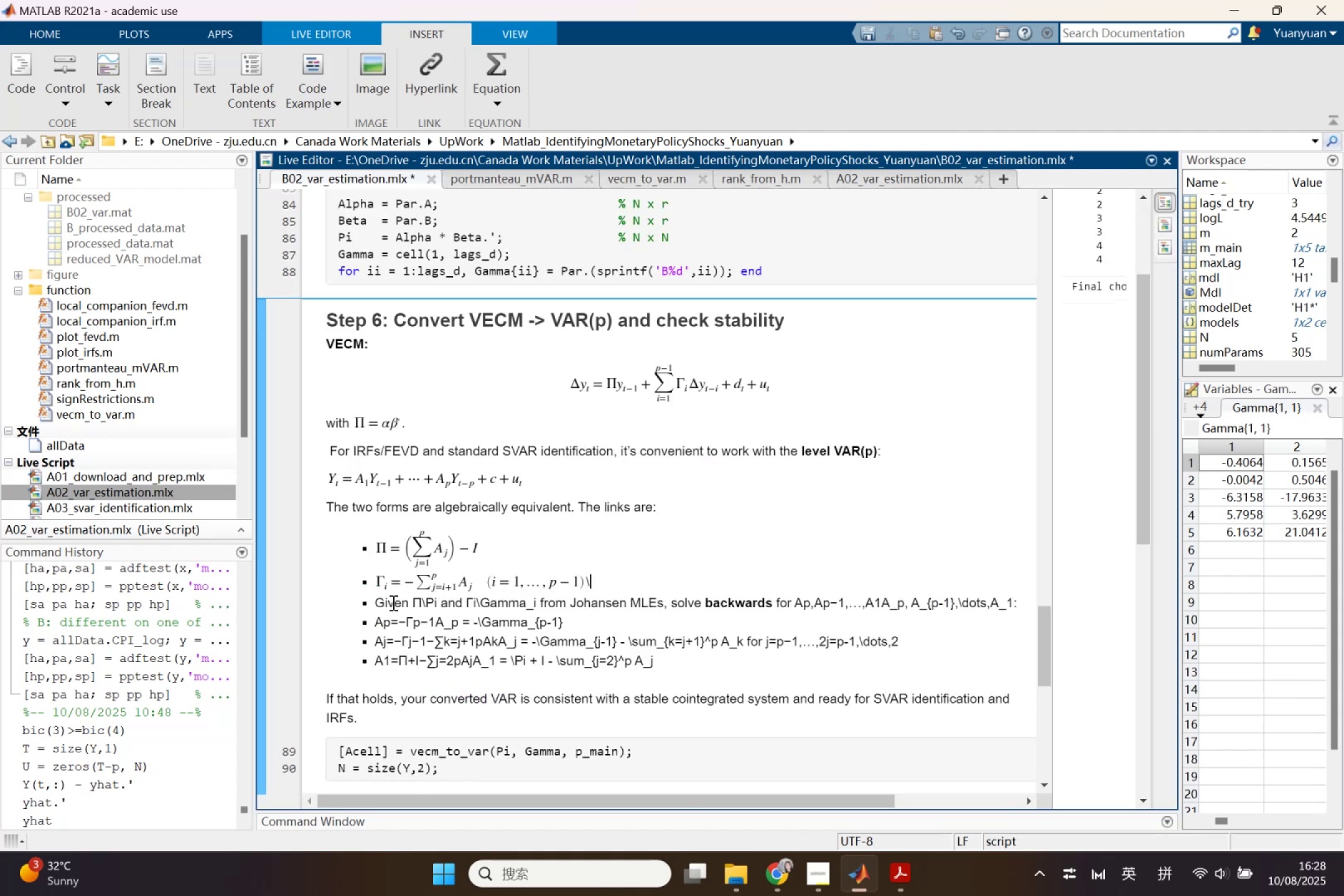 
left_click([371, 599])
 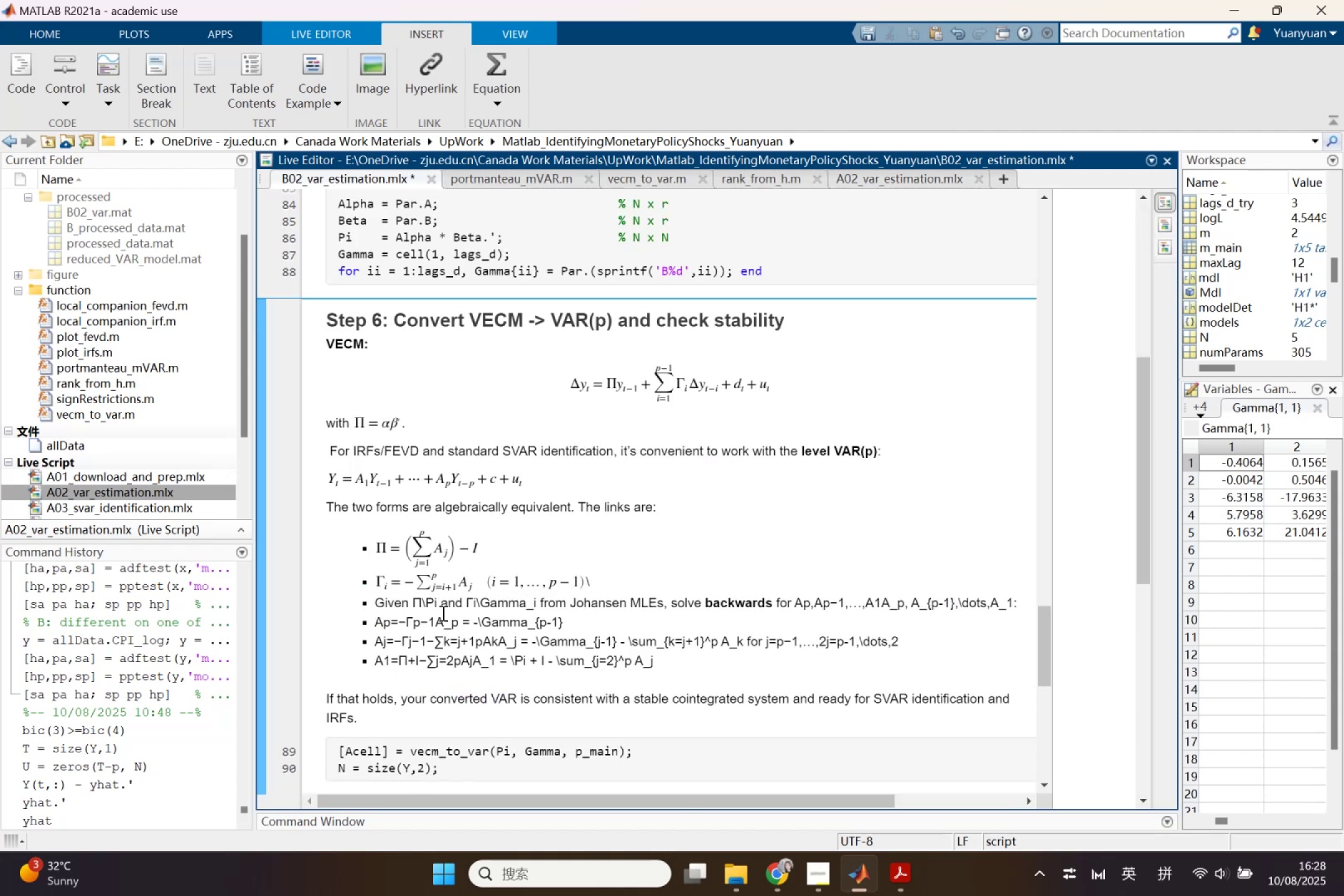 
key(Backspace)
 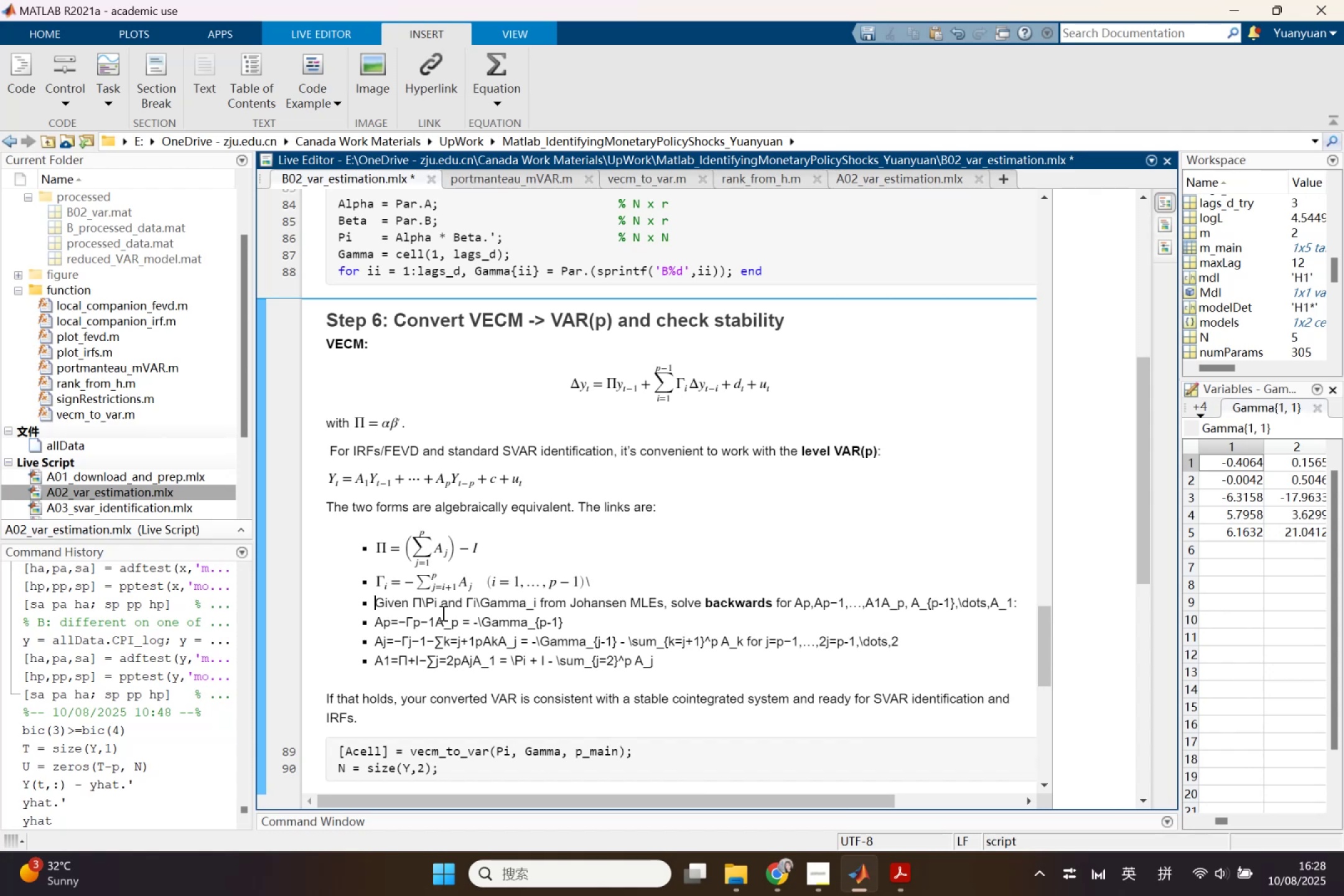 
key(Backspace)
 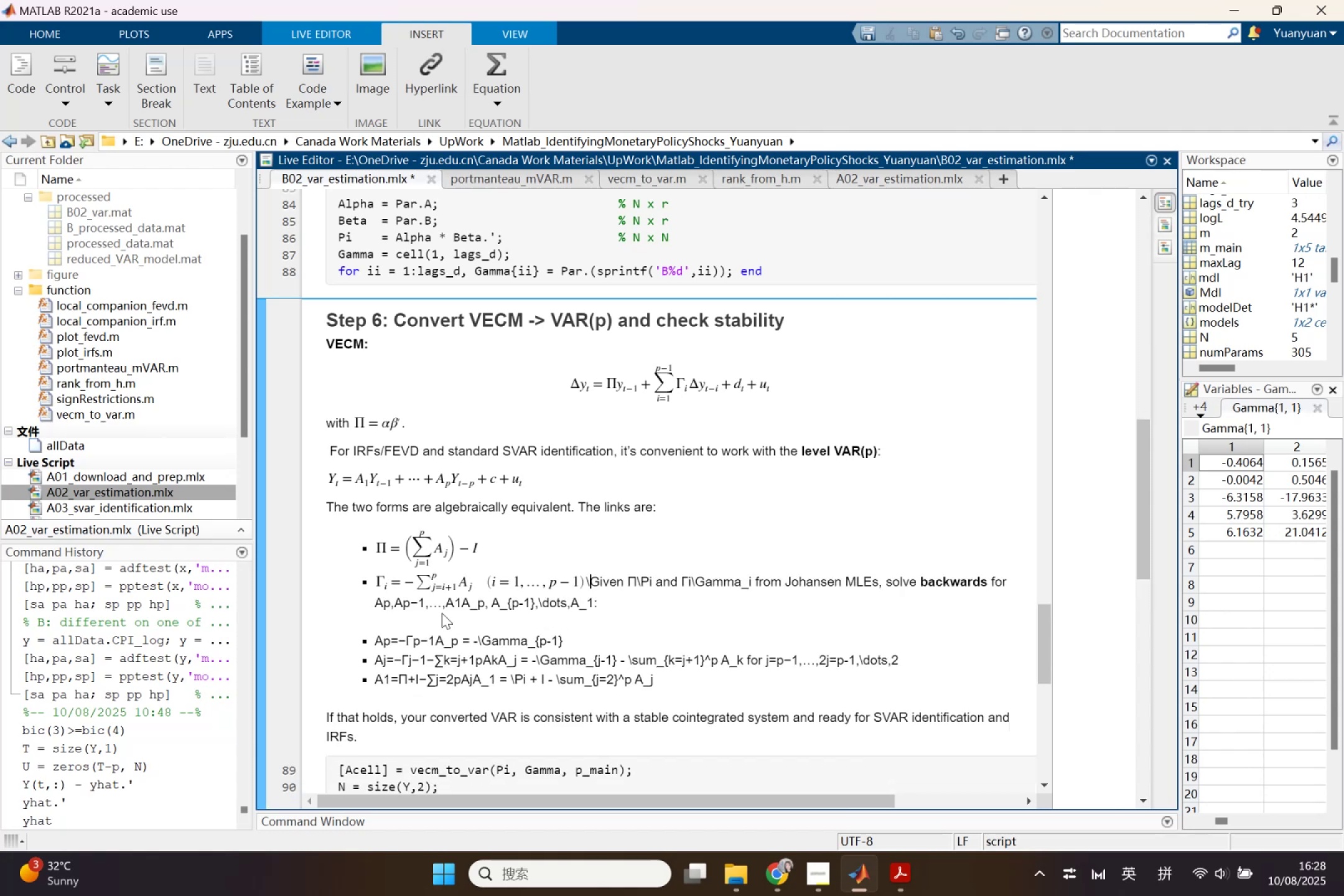 
key(Enter)
 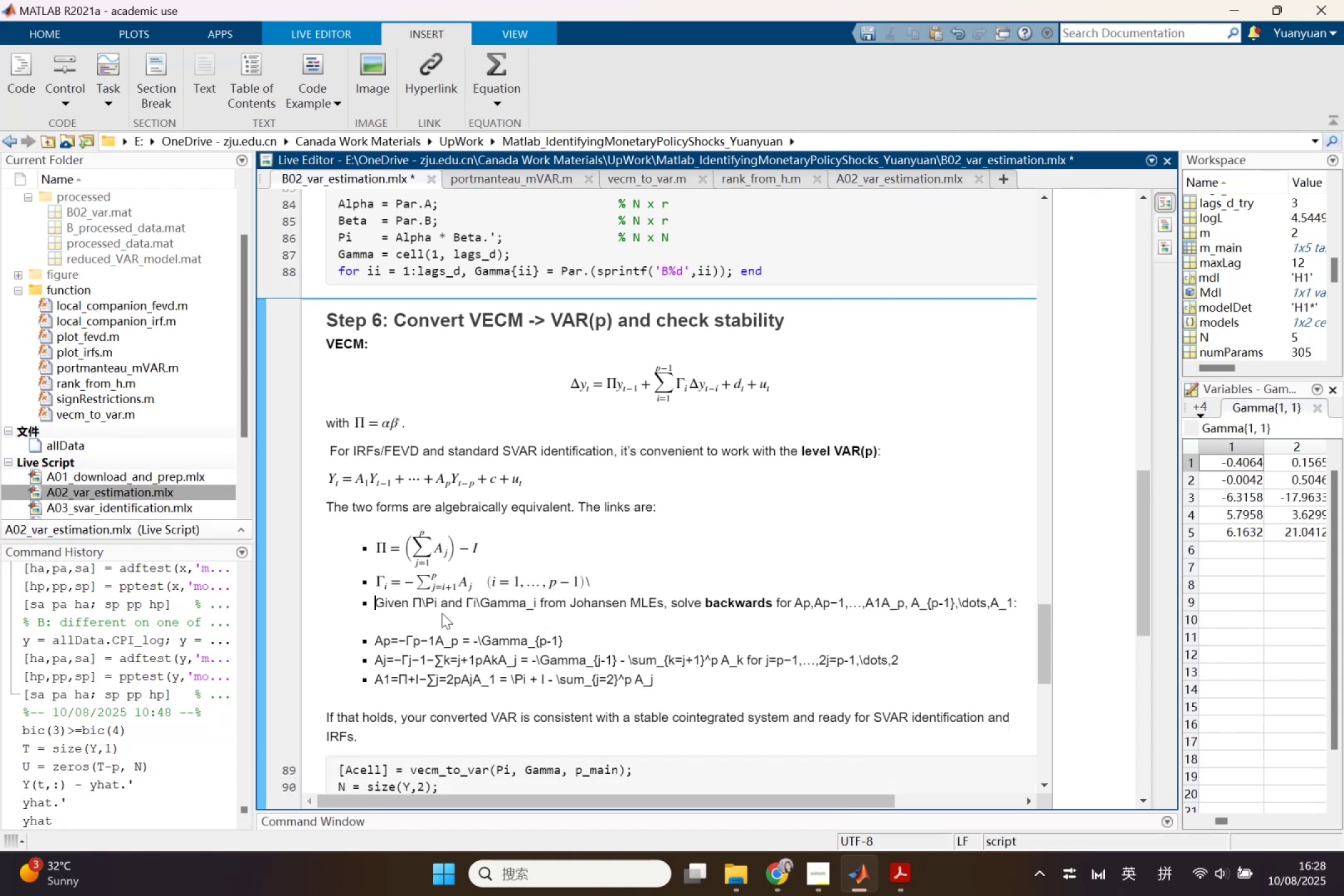 
key(Backspace)
 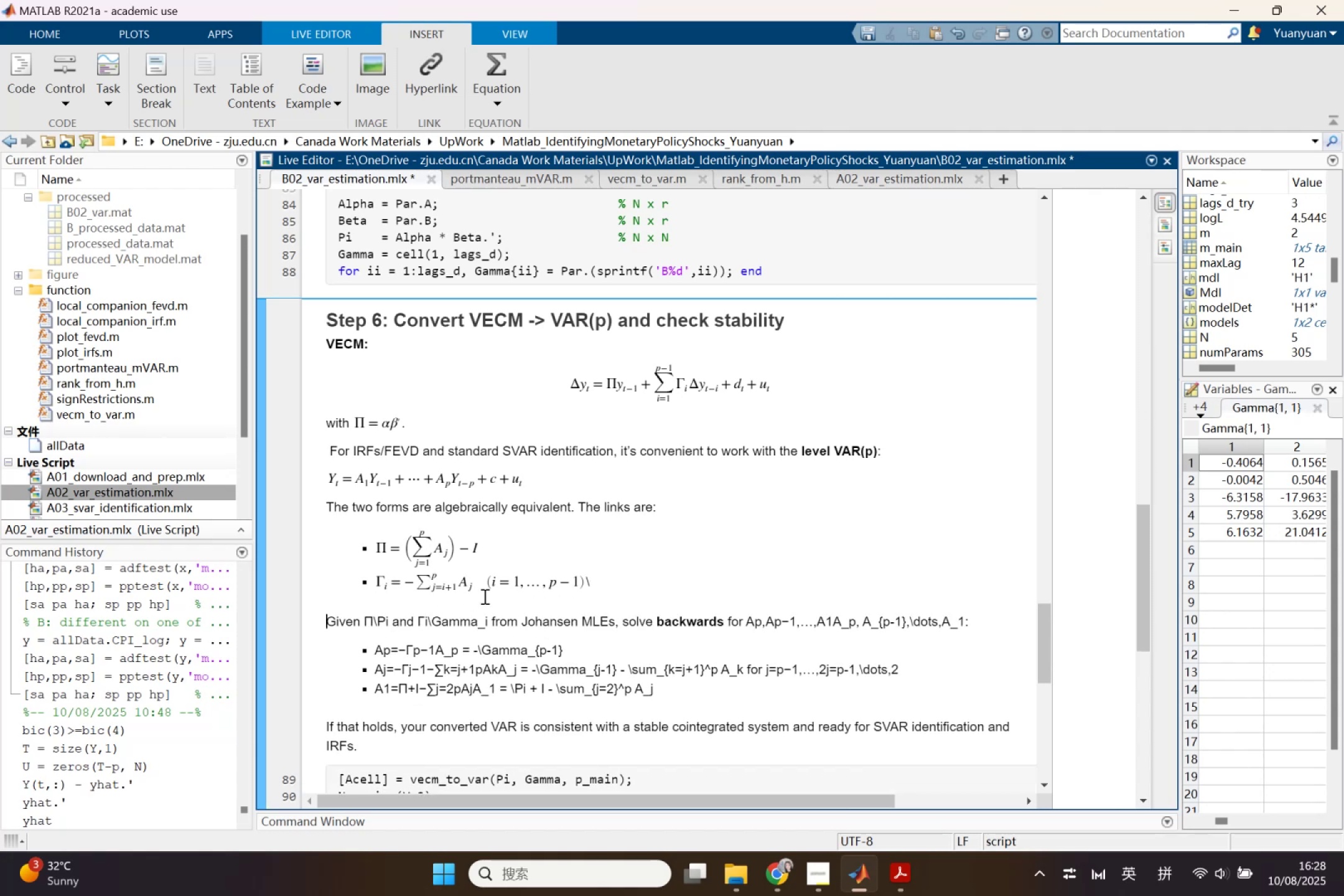 
left_click([627, 579])
 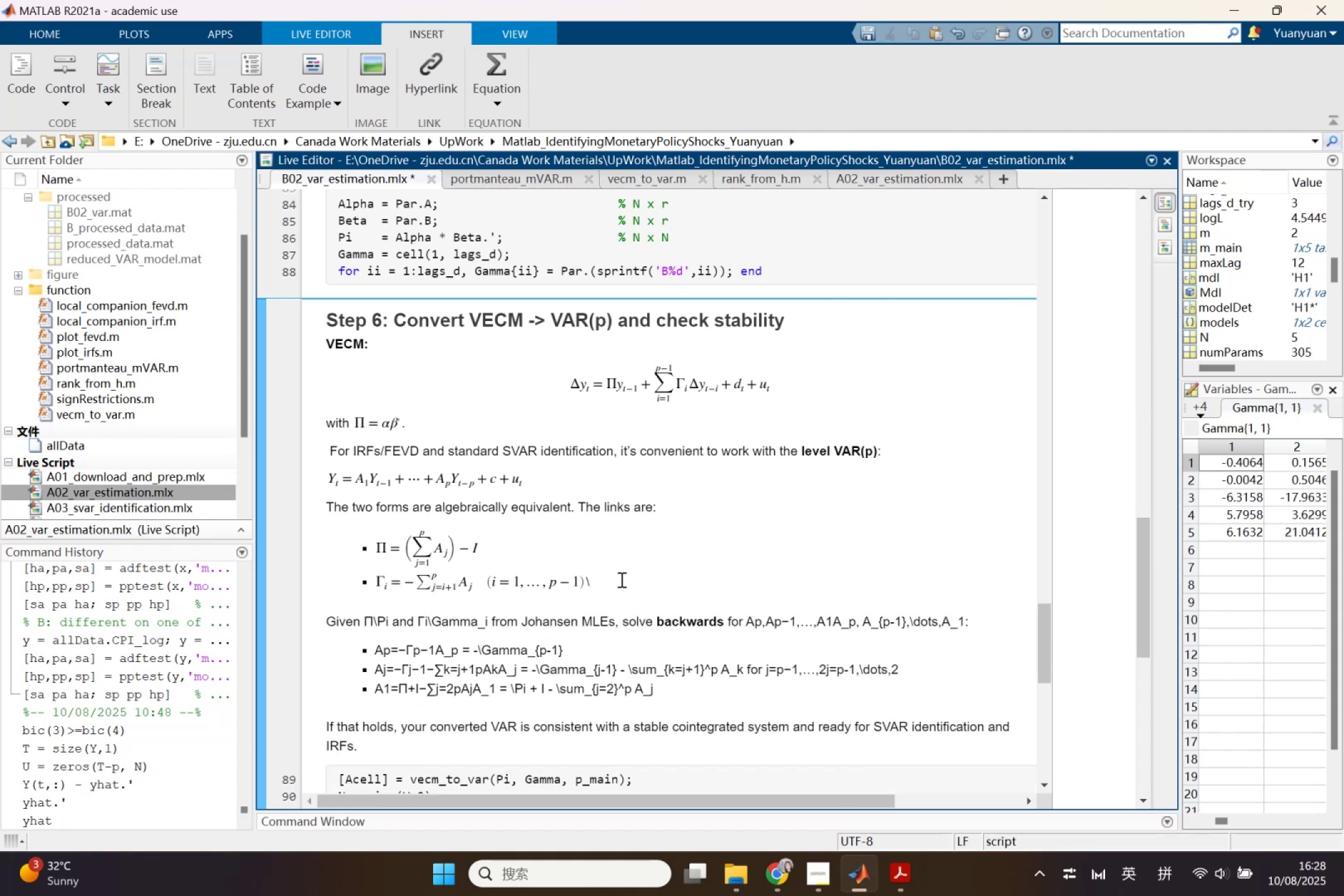 
key(Backspace)
 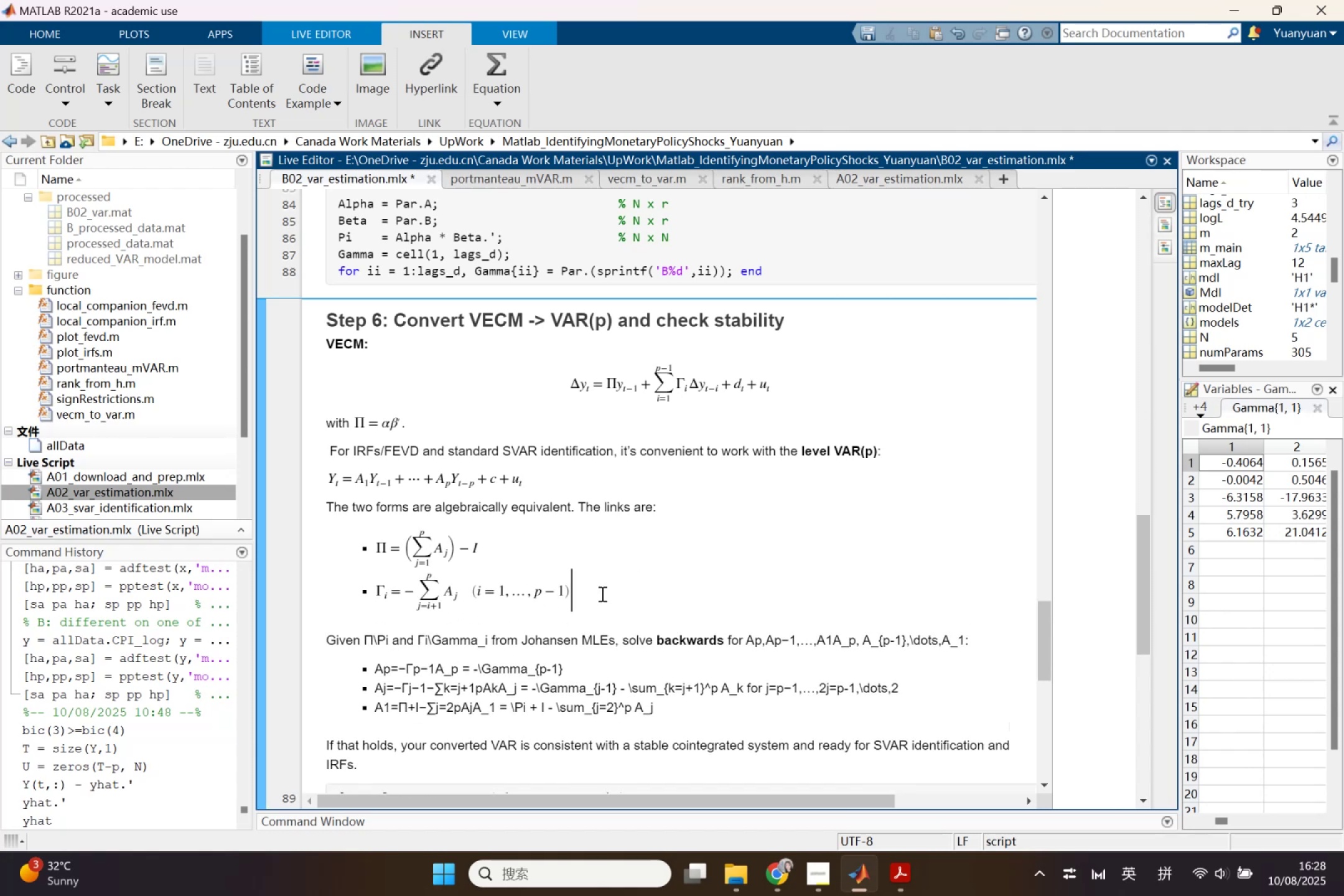 
left_click([400, 618])
 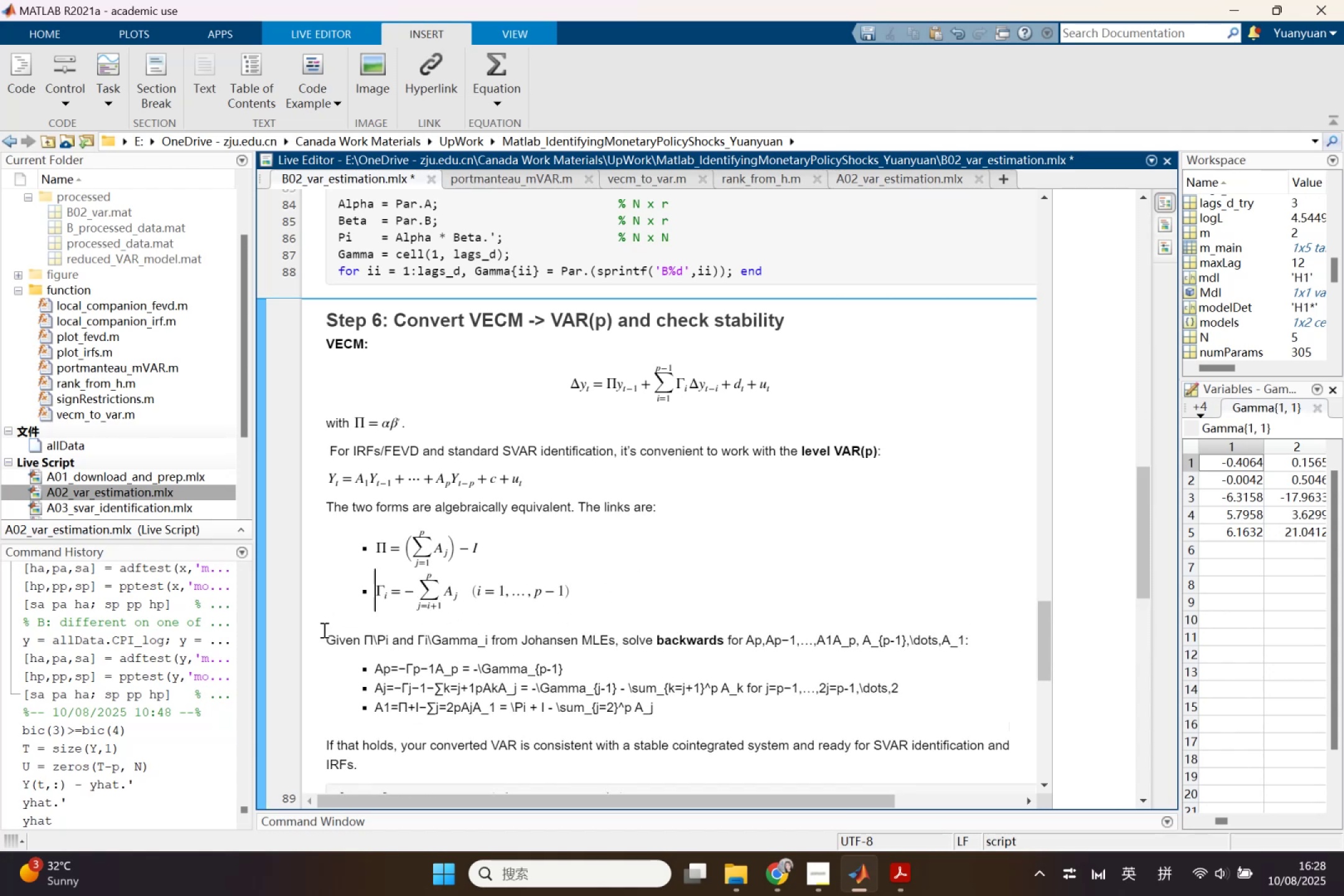 
double_click([338, 643])
 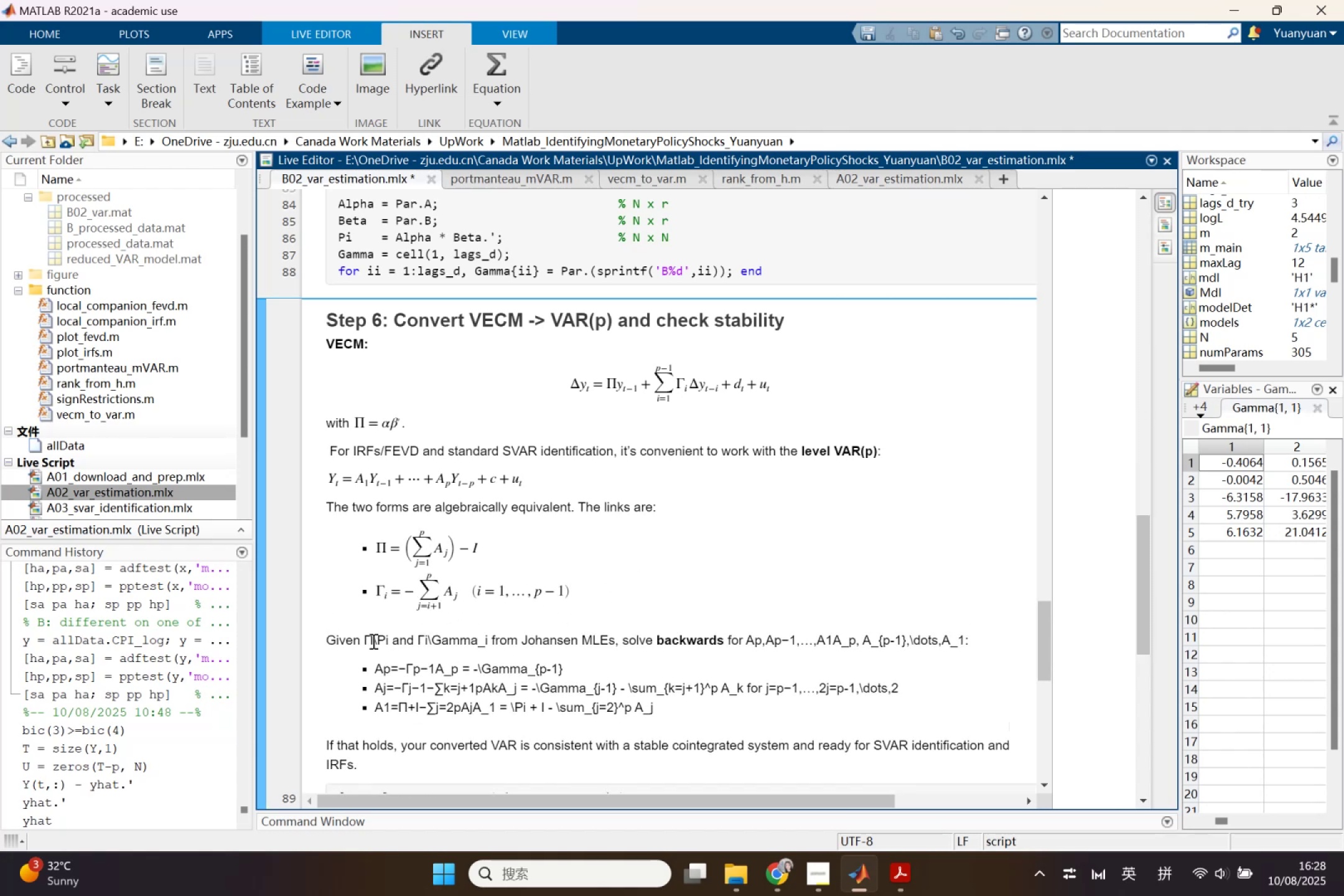 
left_click_drag(start_coordinate=[366, 640], to_coordinate=[363, 641])
 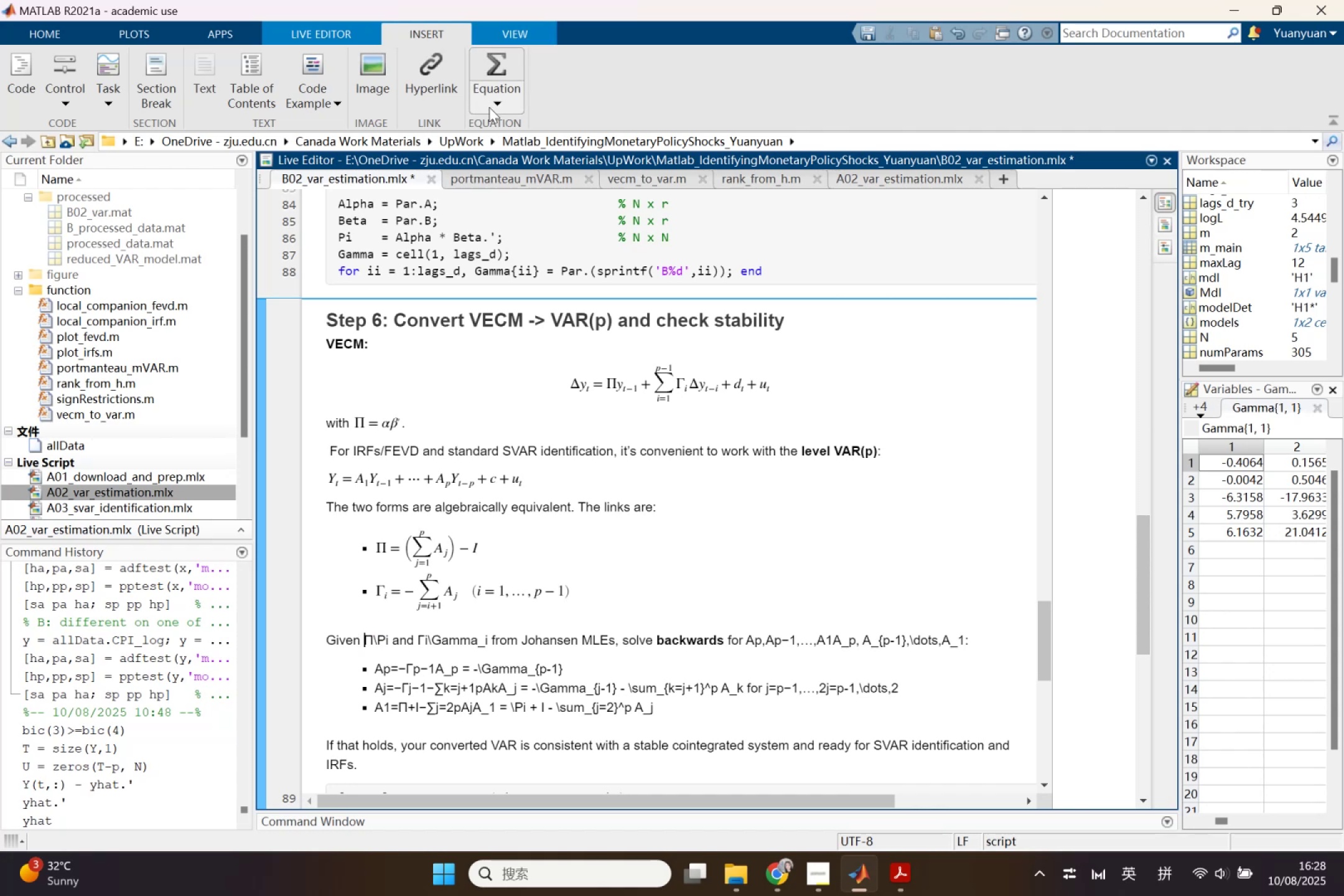 
key(Control+Shift+L)
 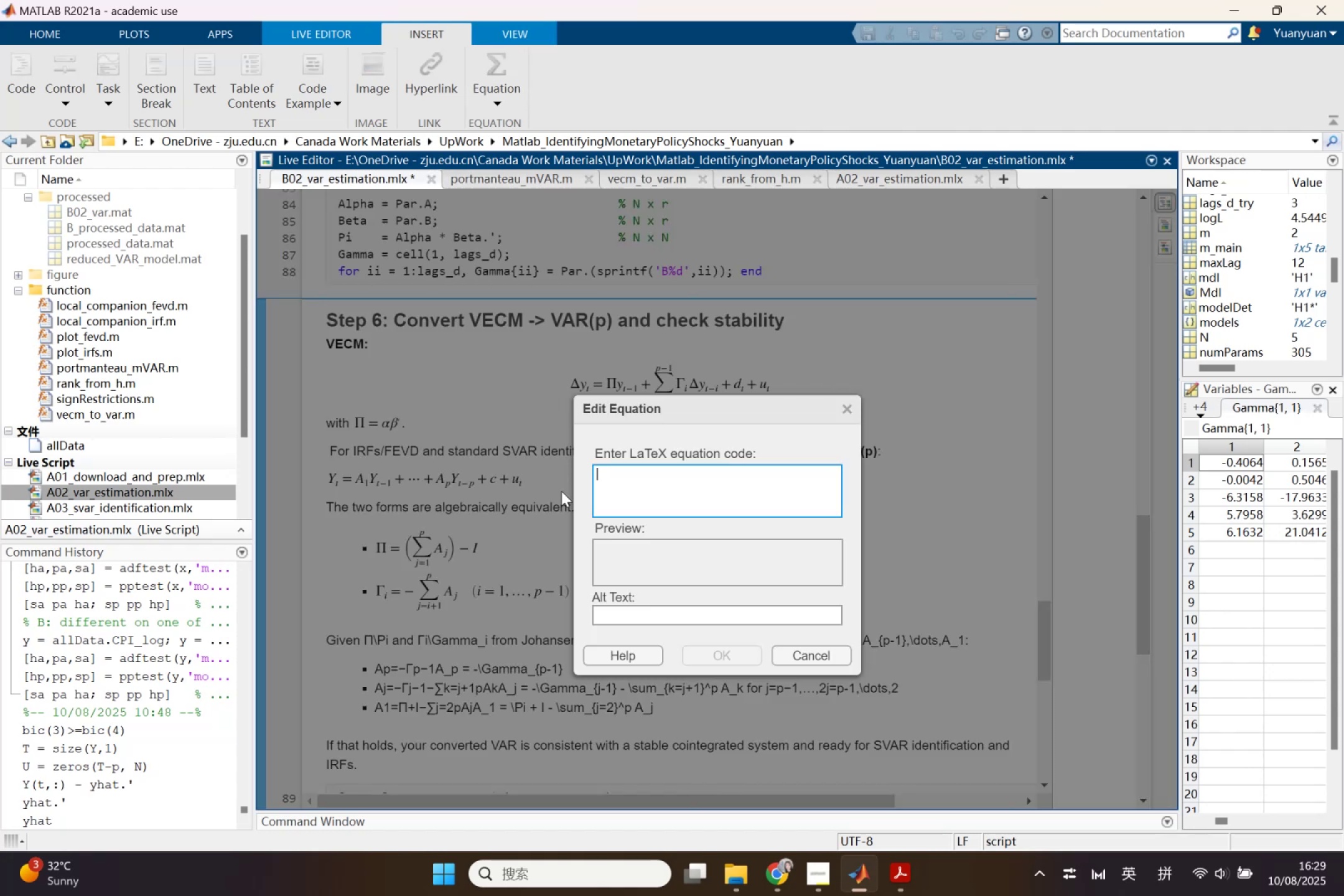 
type(\Pi)
 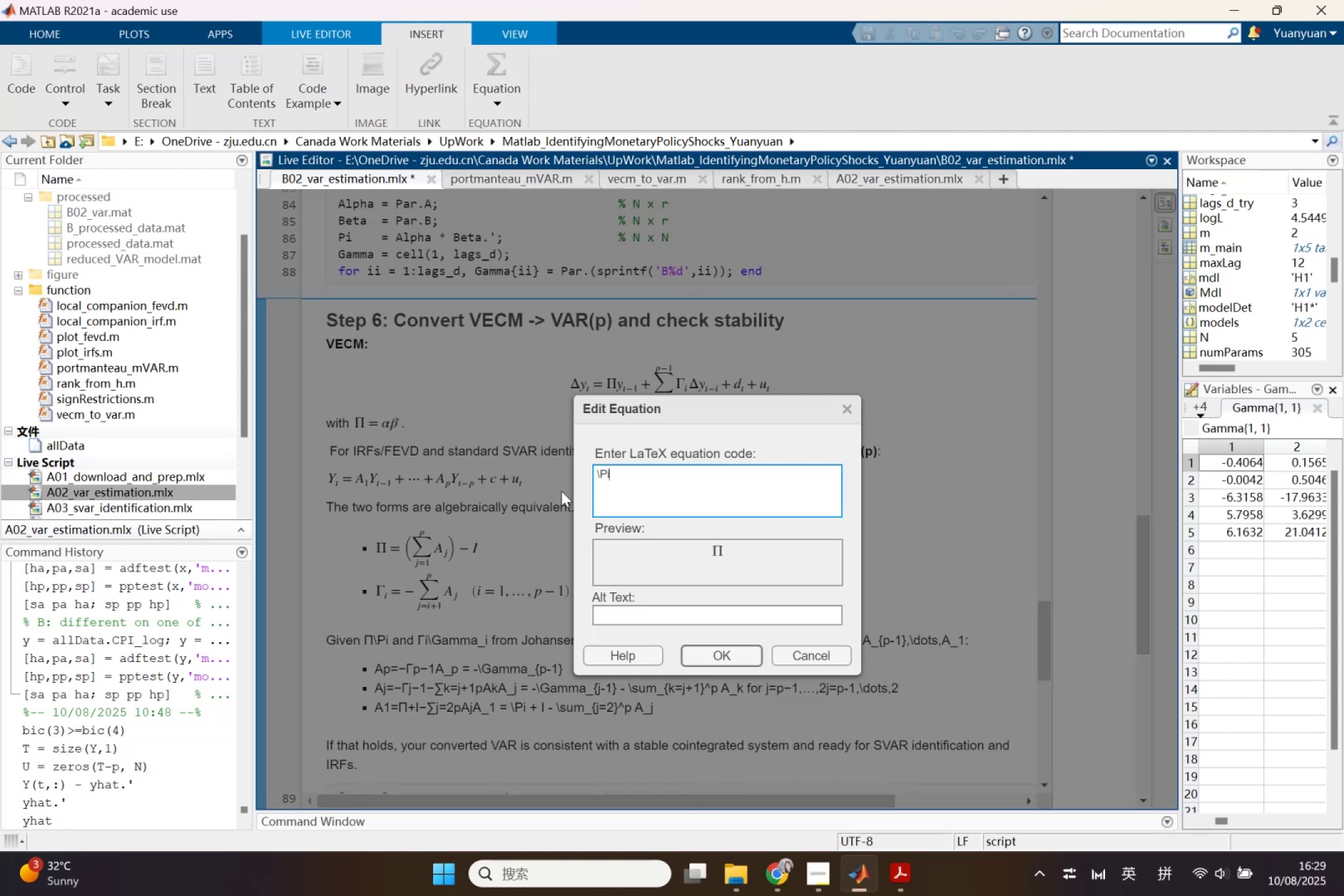 
key(Enter)
 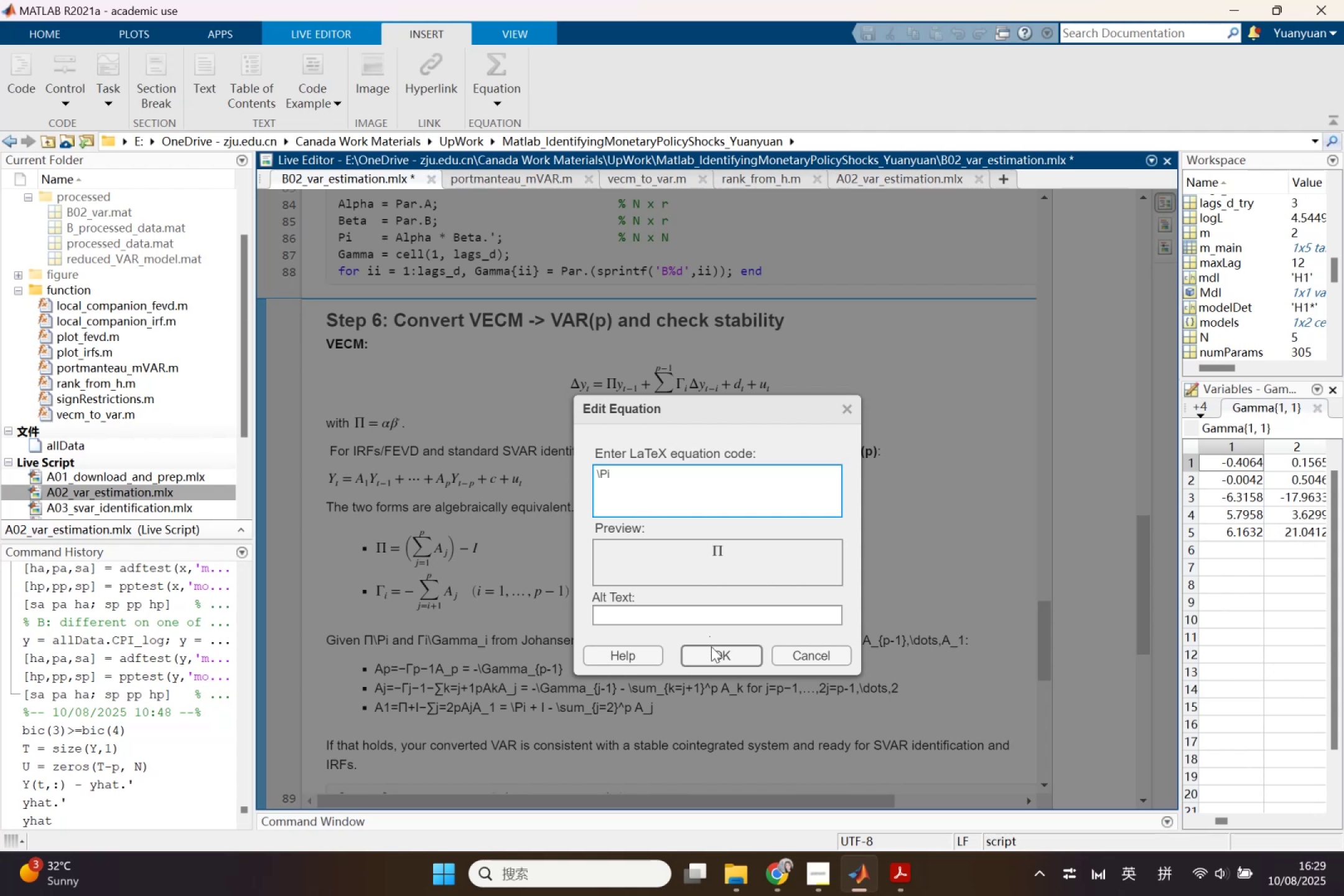 
left_click([717, 663])
 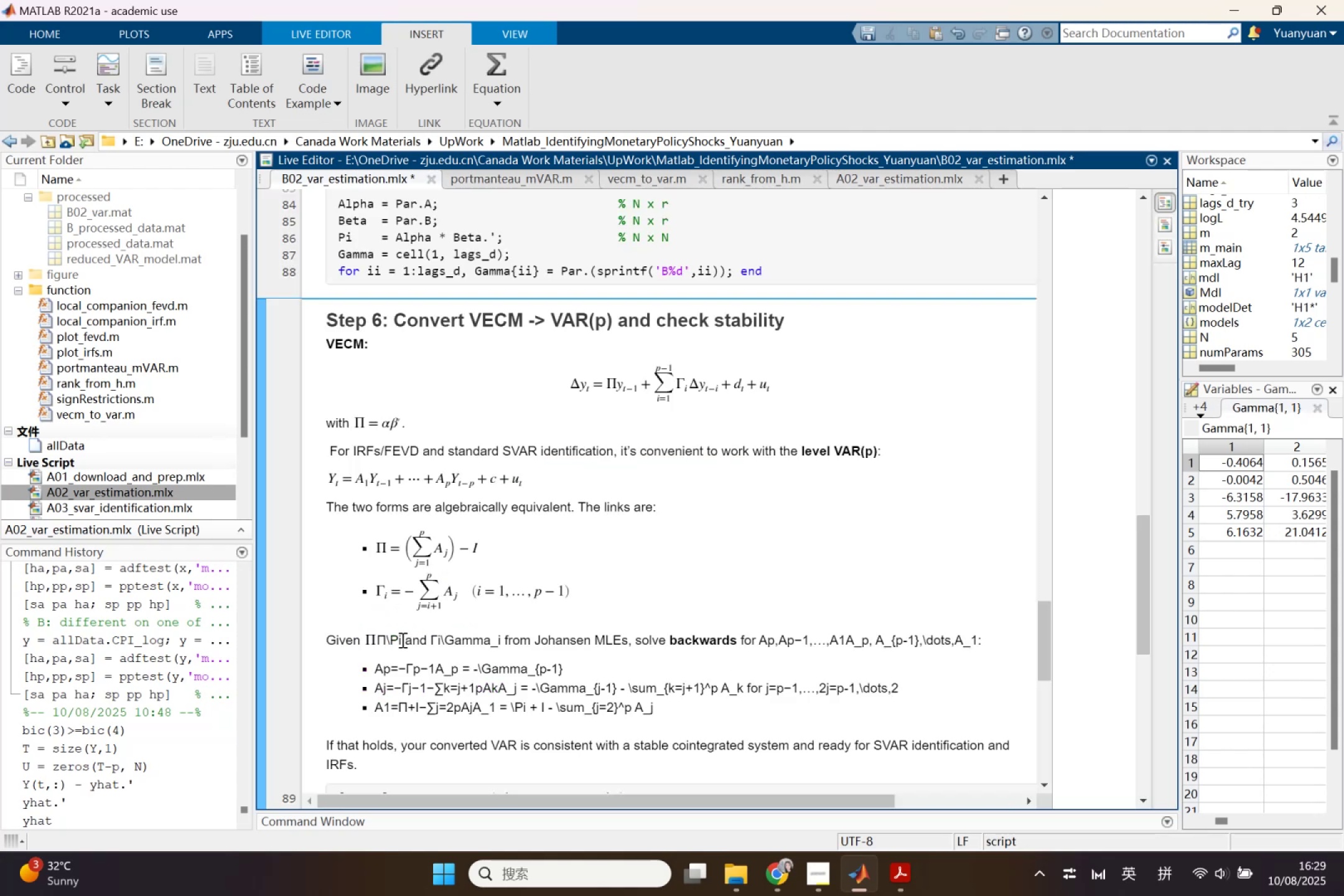 
left_click_drag(start_coordinate=[376, 640], to_coordinate=[403, 643])
 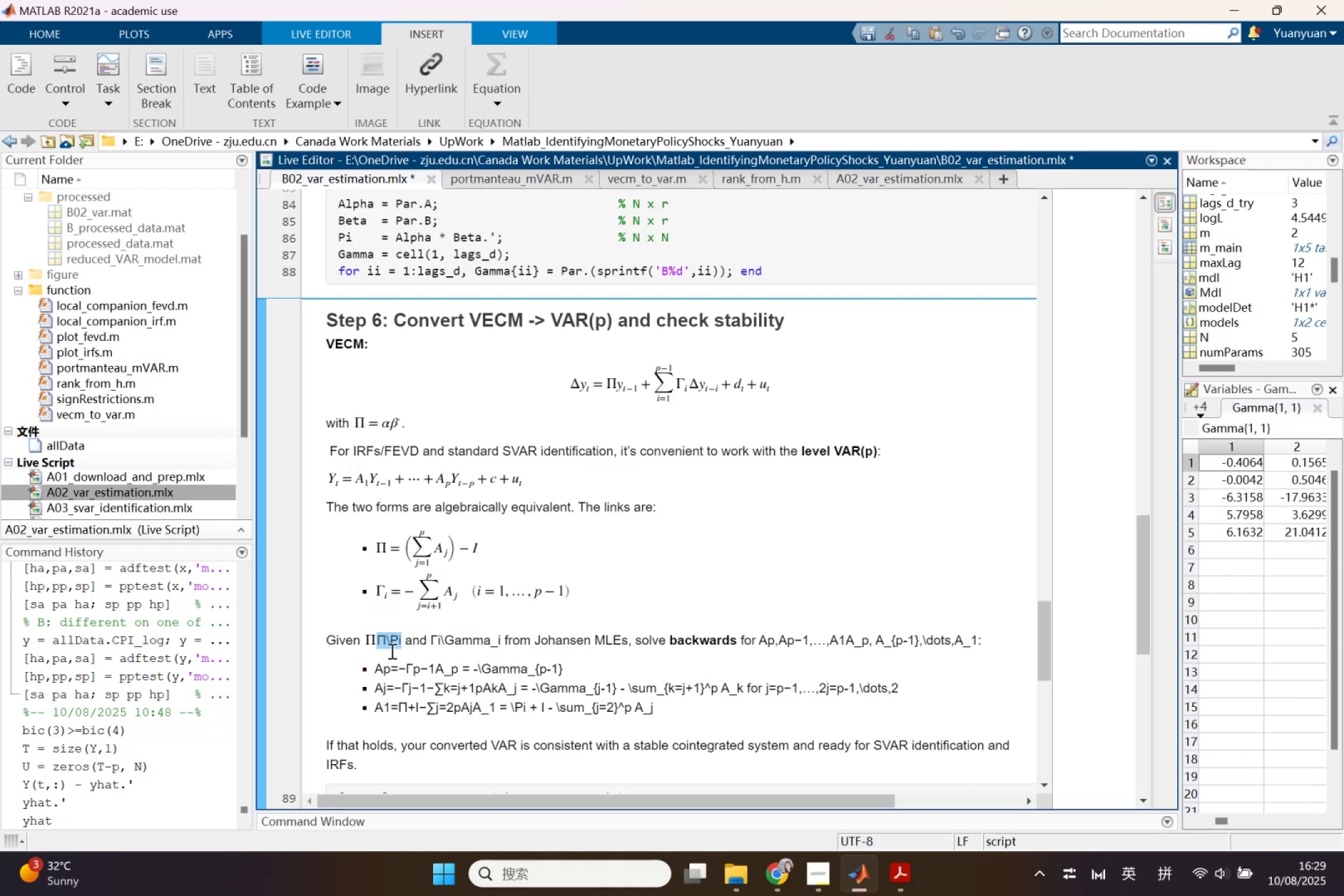 
key(Backspace)
 